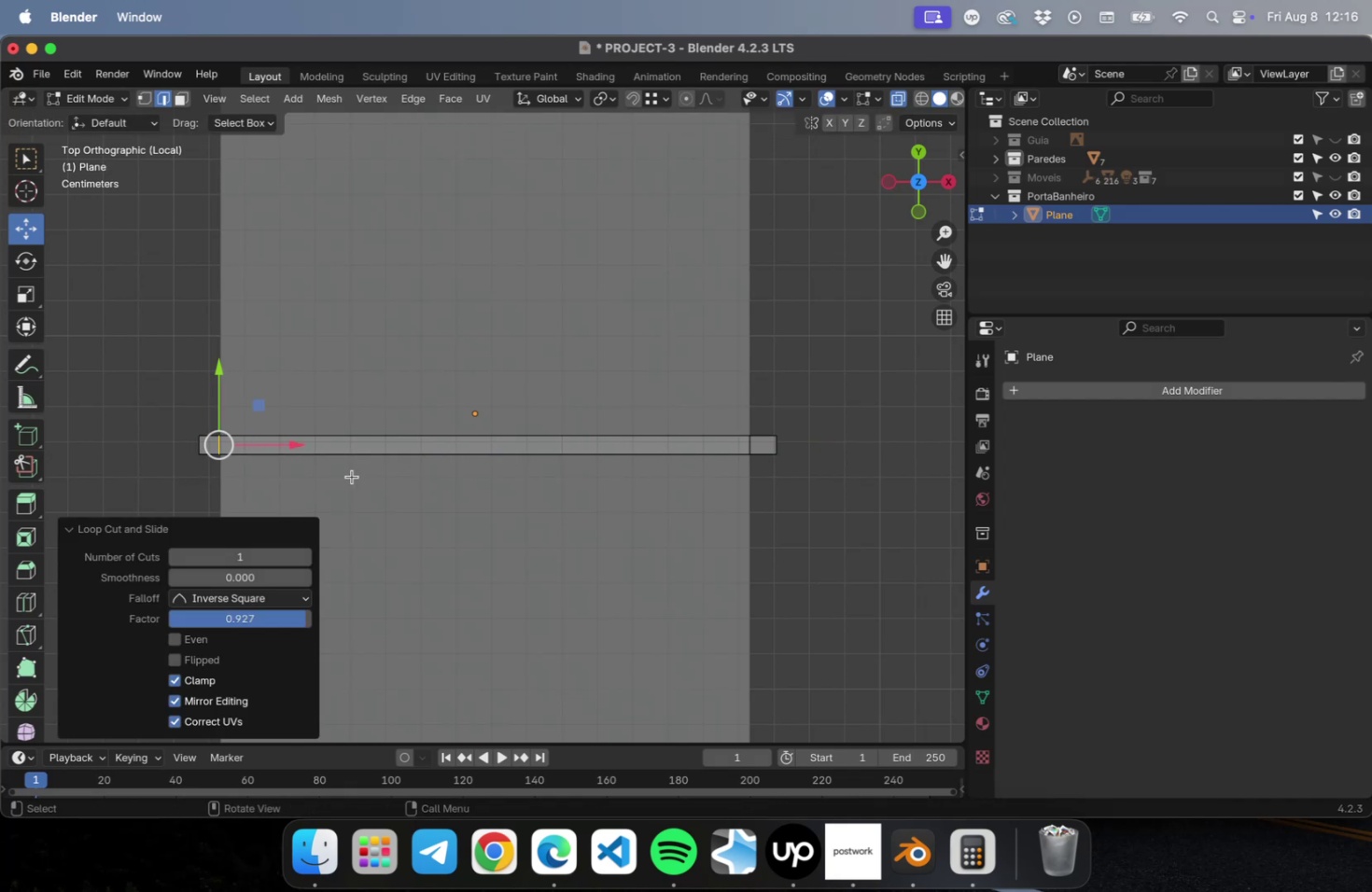 
key(Meta+R)
 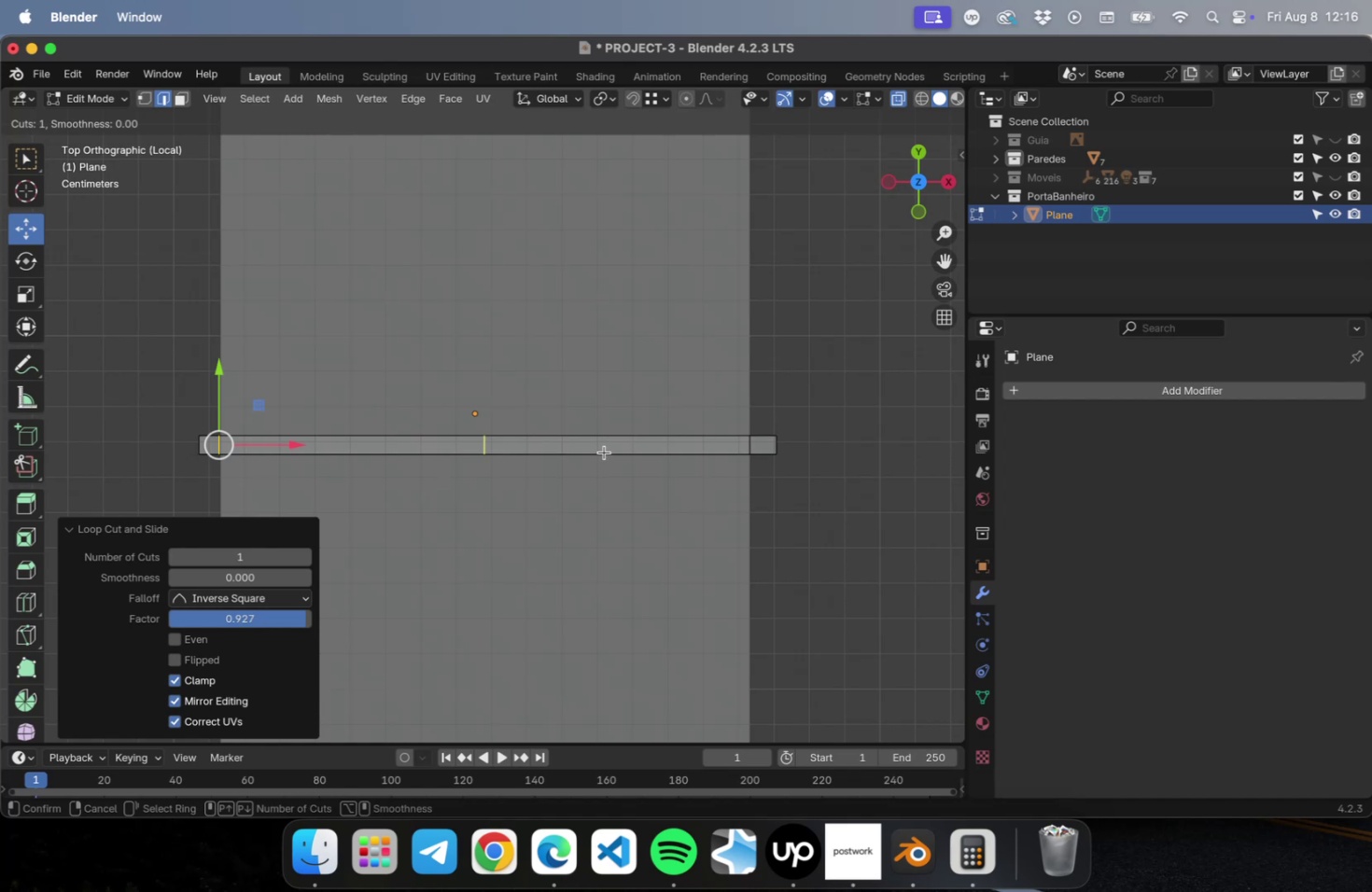 
left_click([604, 452])
 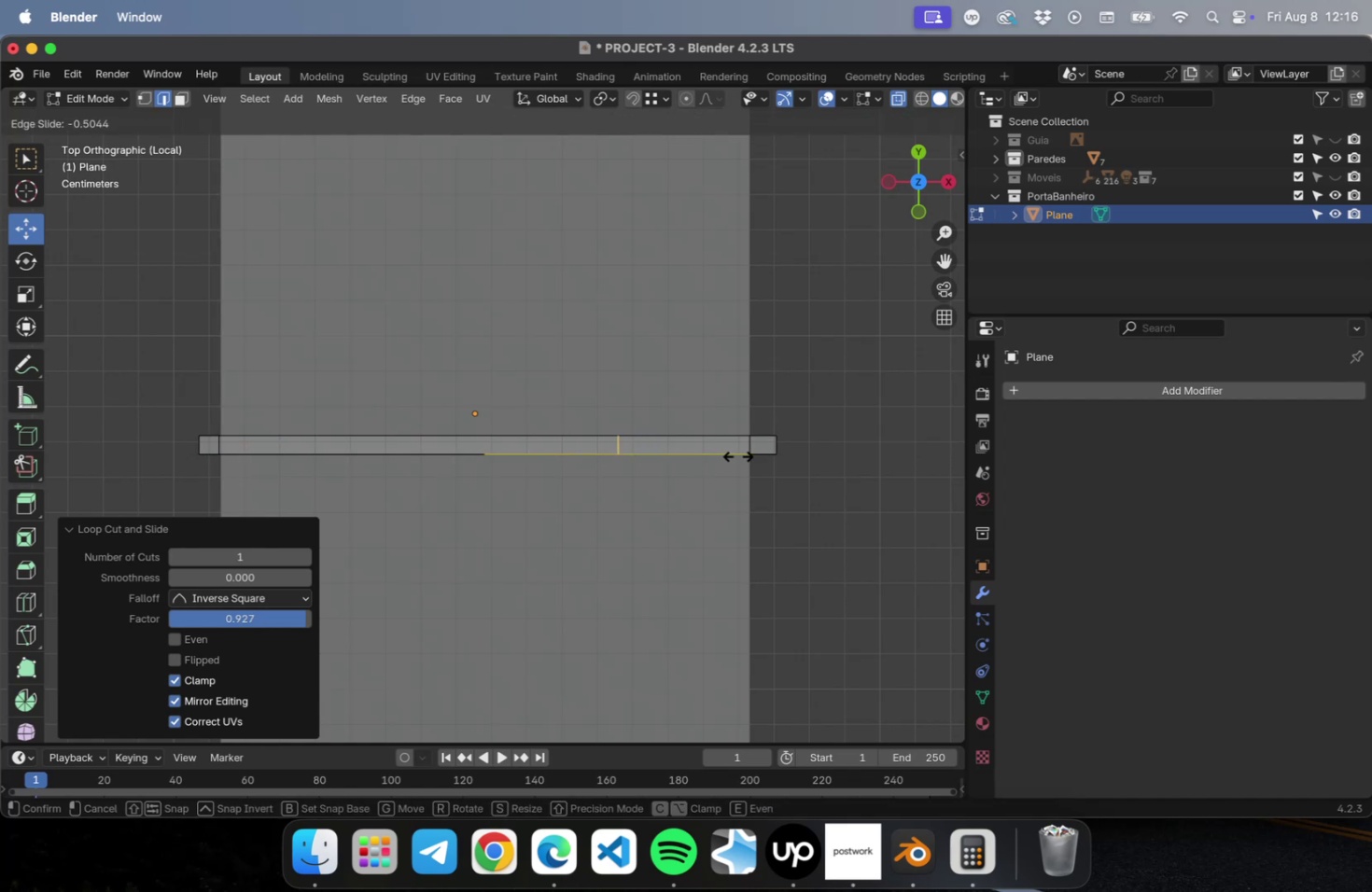 
left_click([747, 453])
 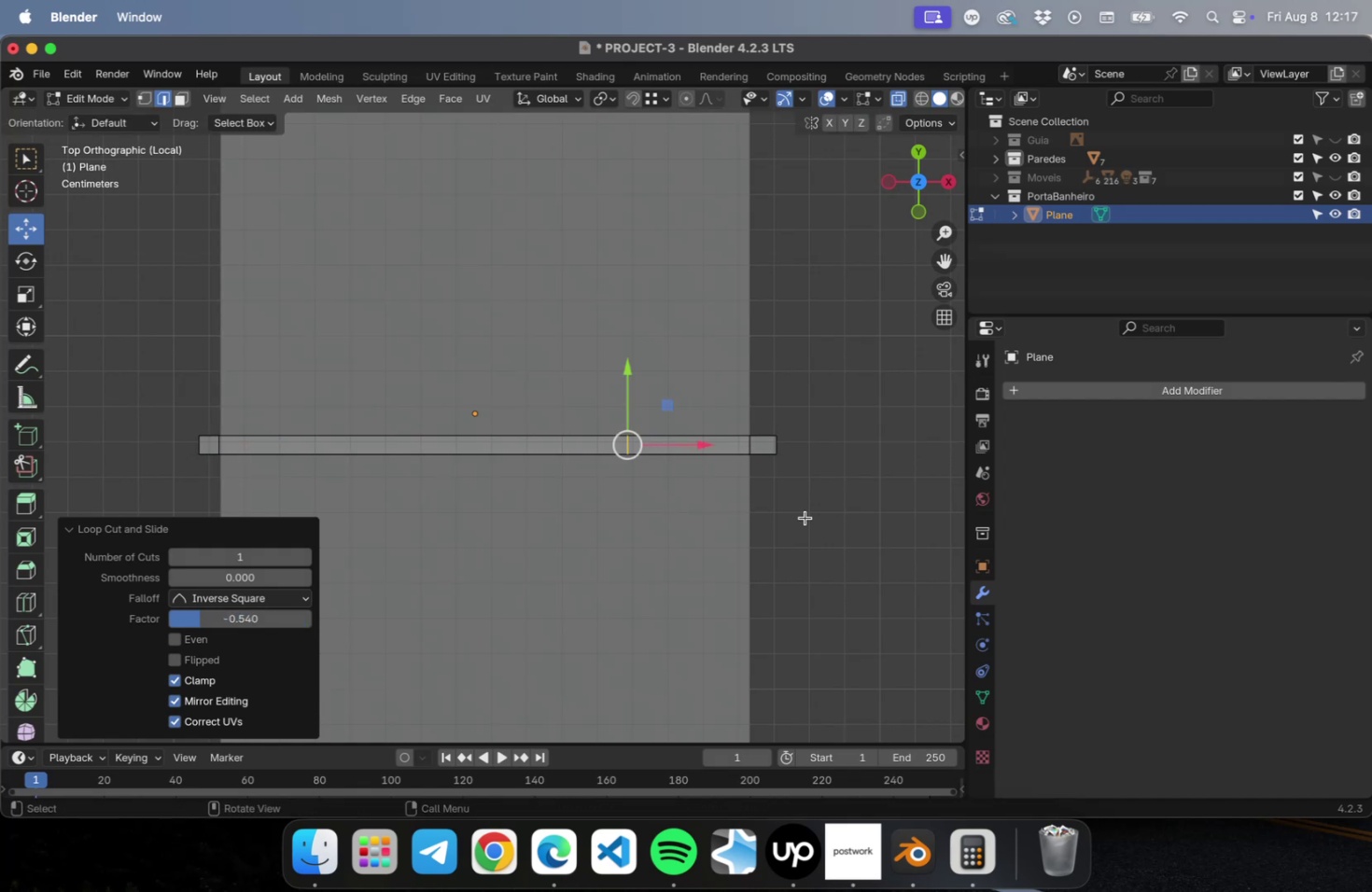 
wait(5.47)
 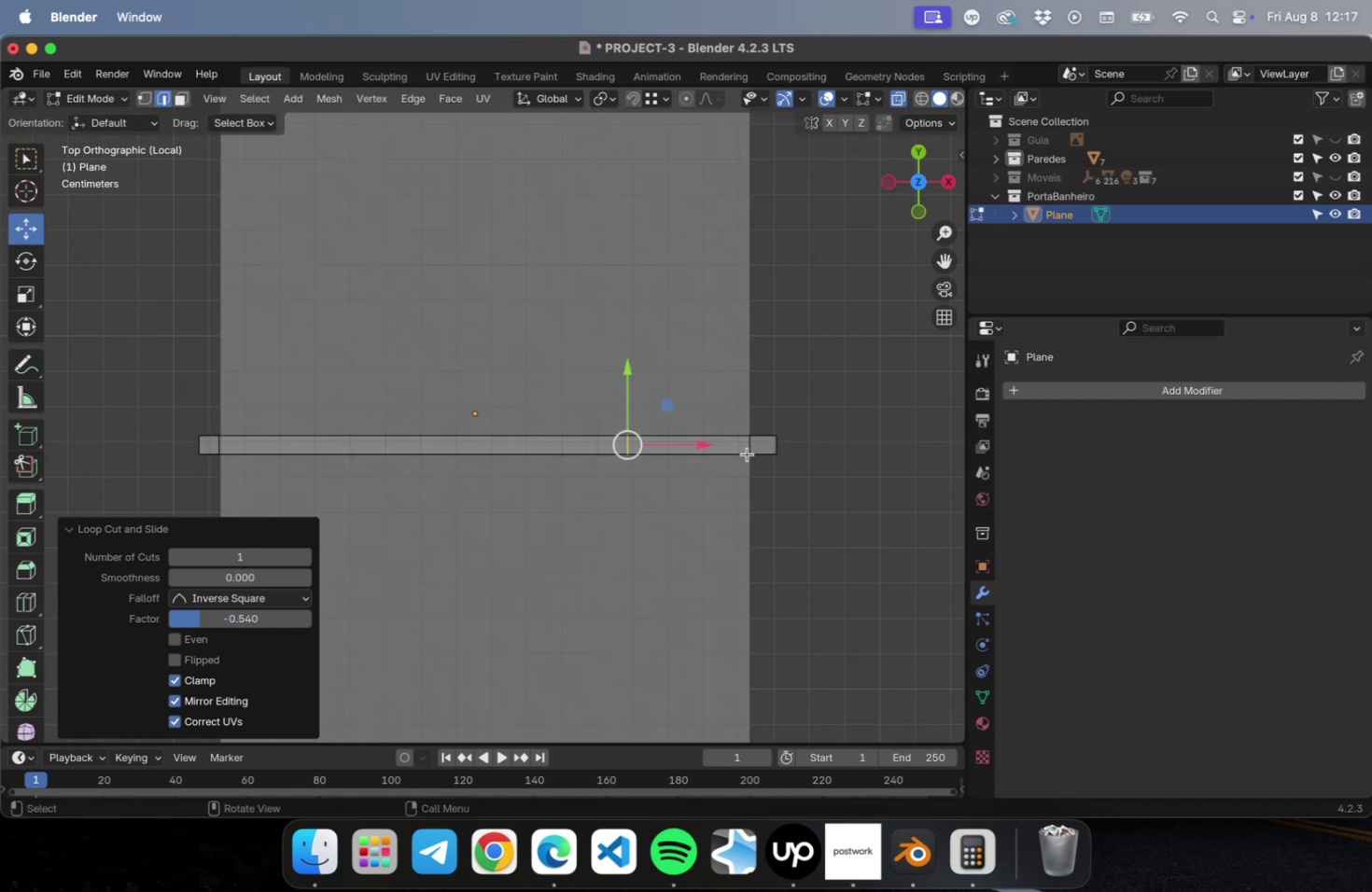 
key(1)
 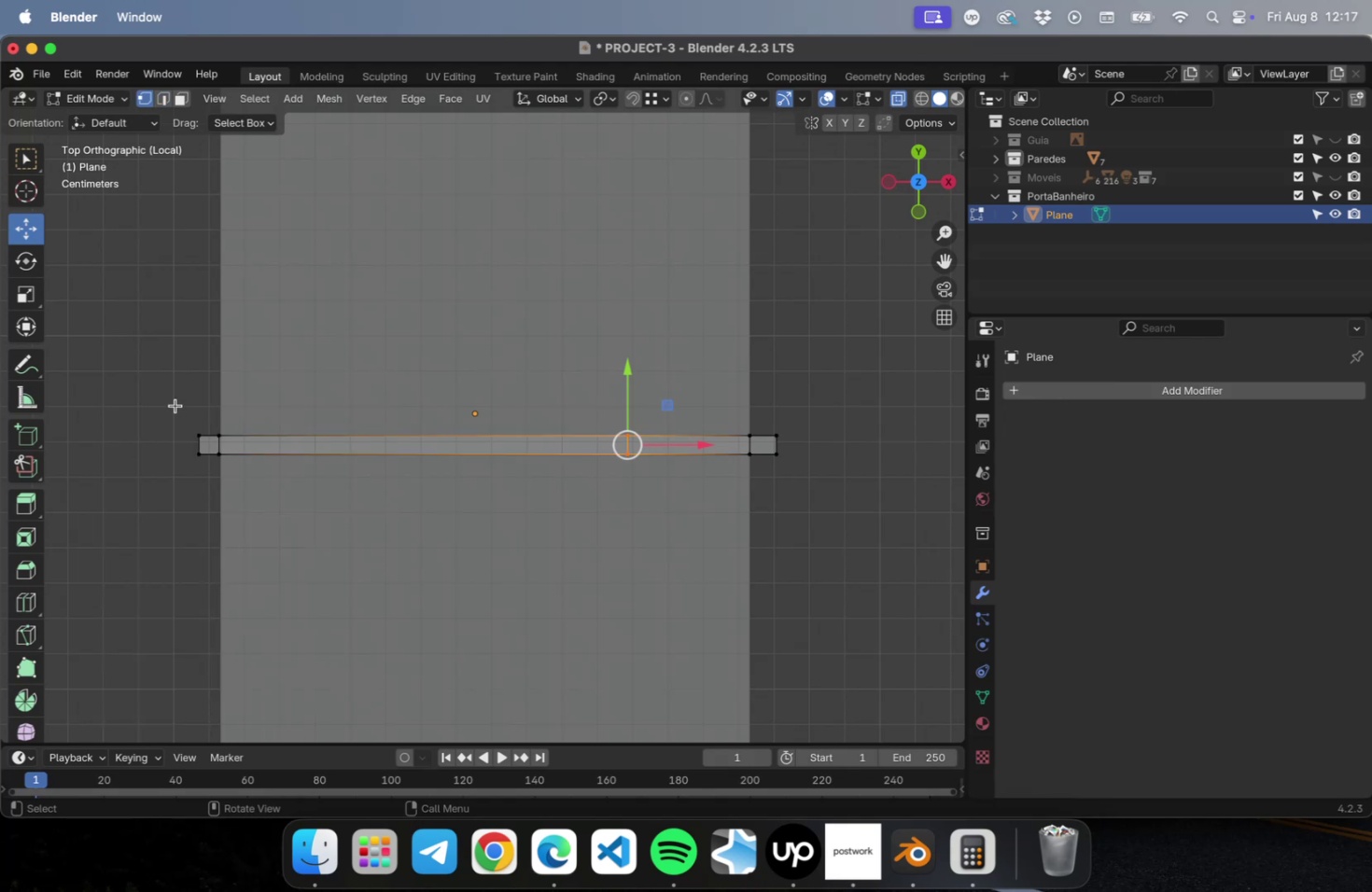 
left_click_drag(start_coordinate=[176, 406], to_coordinate=[205, 481])
 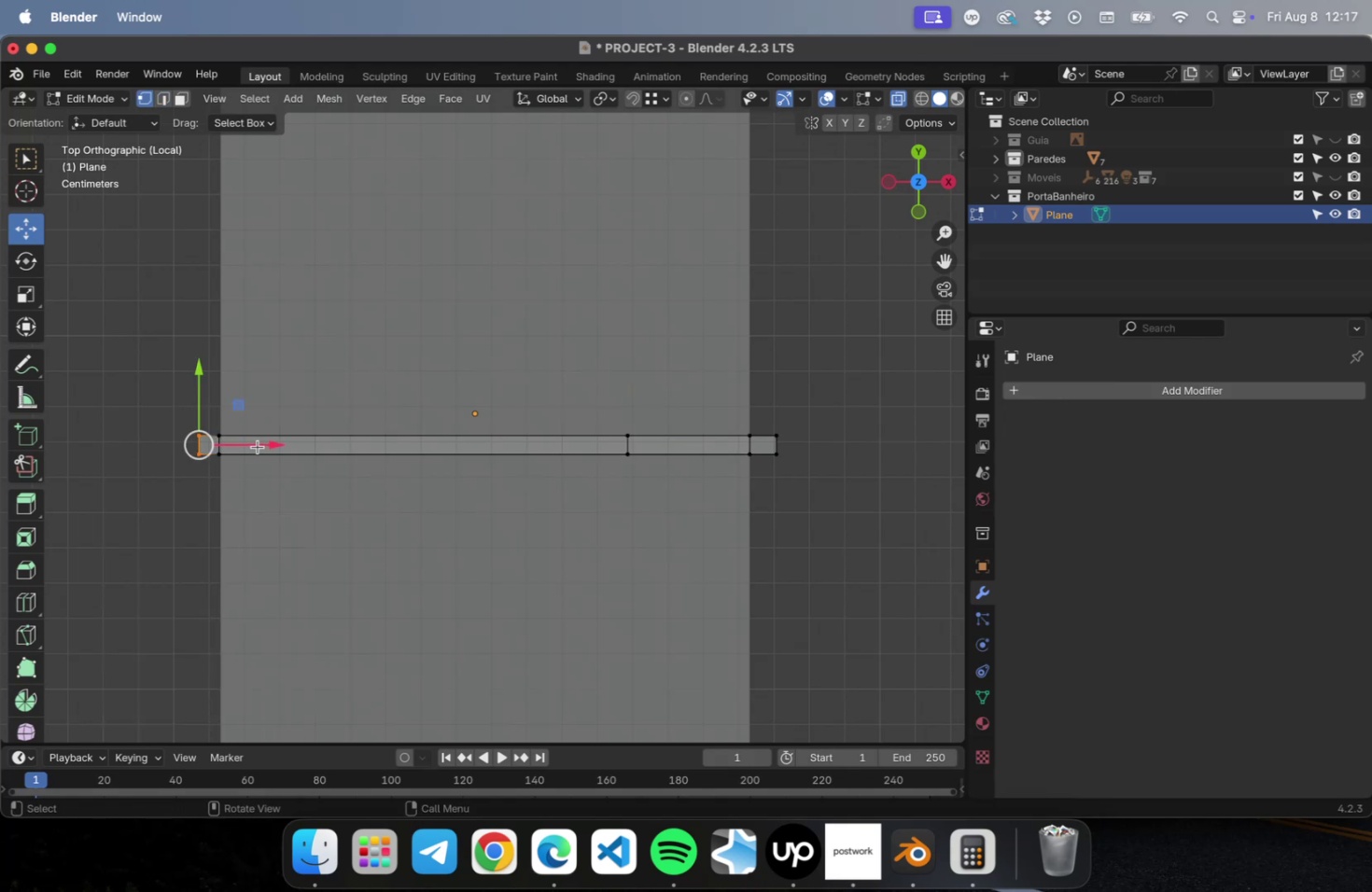 
left_click_drag(start_coordinate=[259, 443], to_coordinate=[248, 445])
 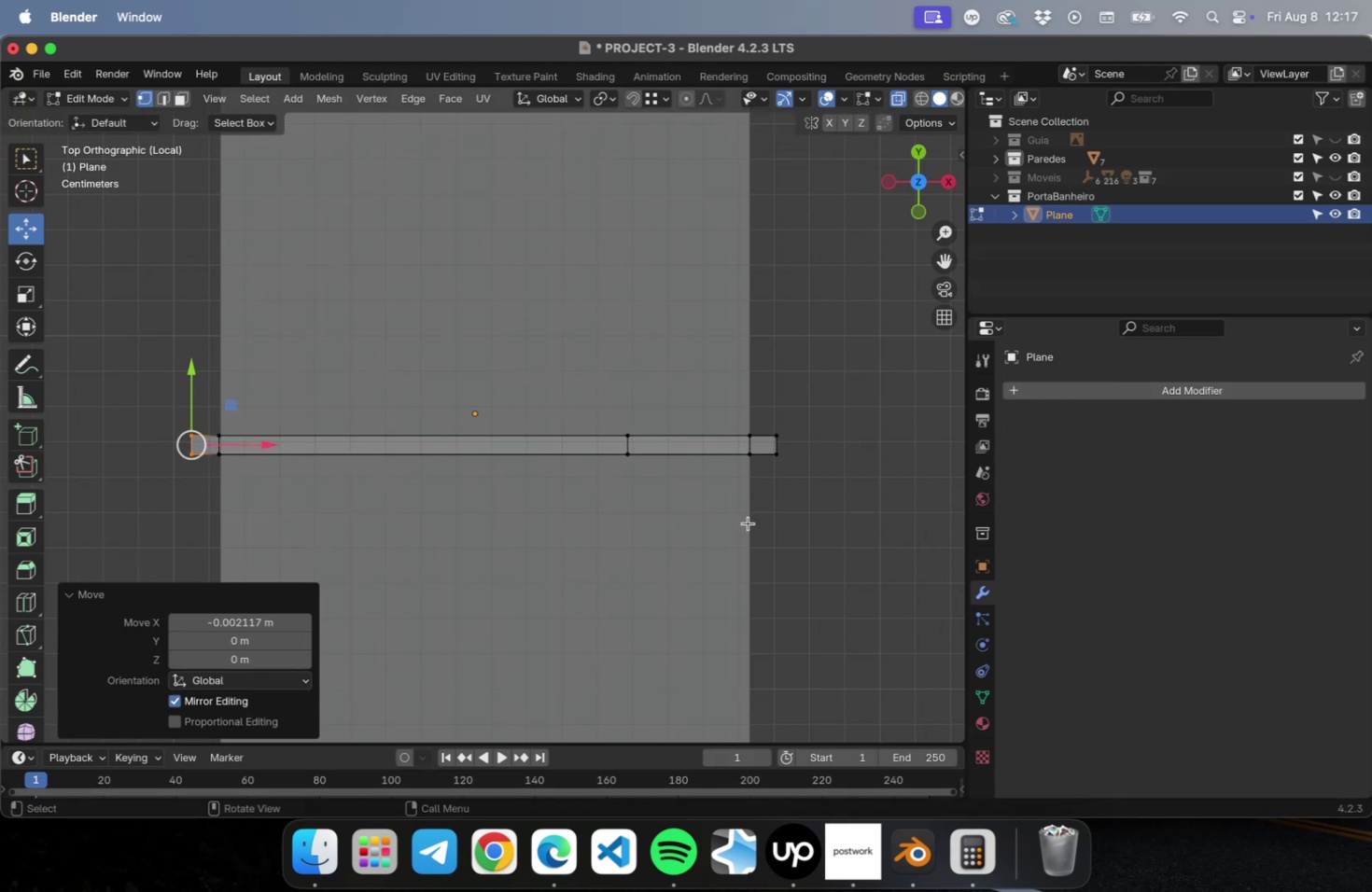 
left_click_drag(start_coordinate=[839, 509], to_coordinate=[768, 386])
 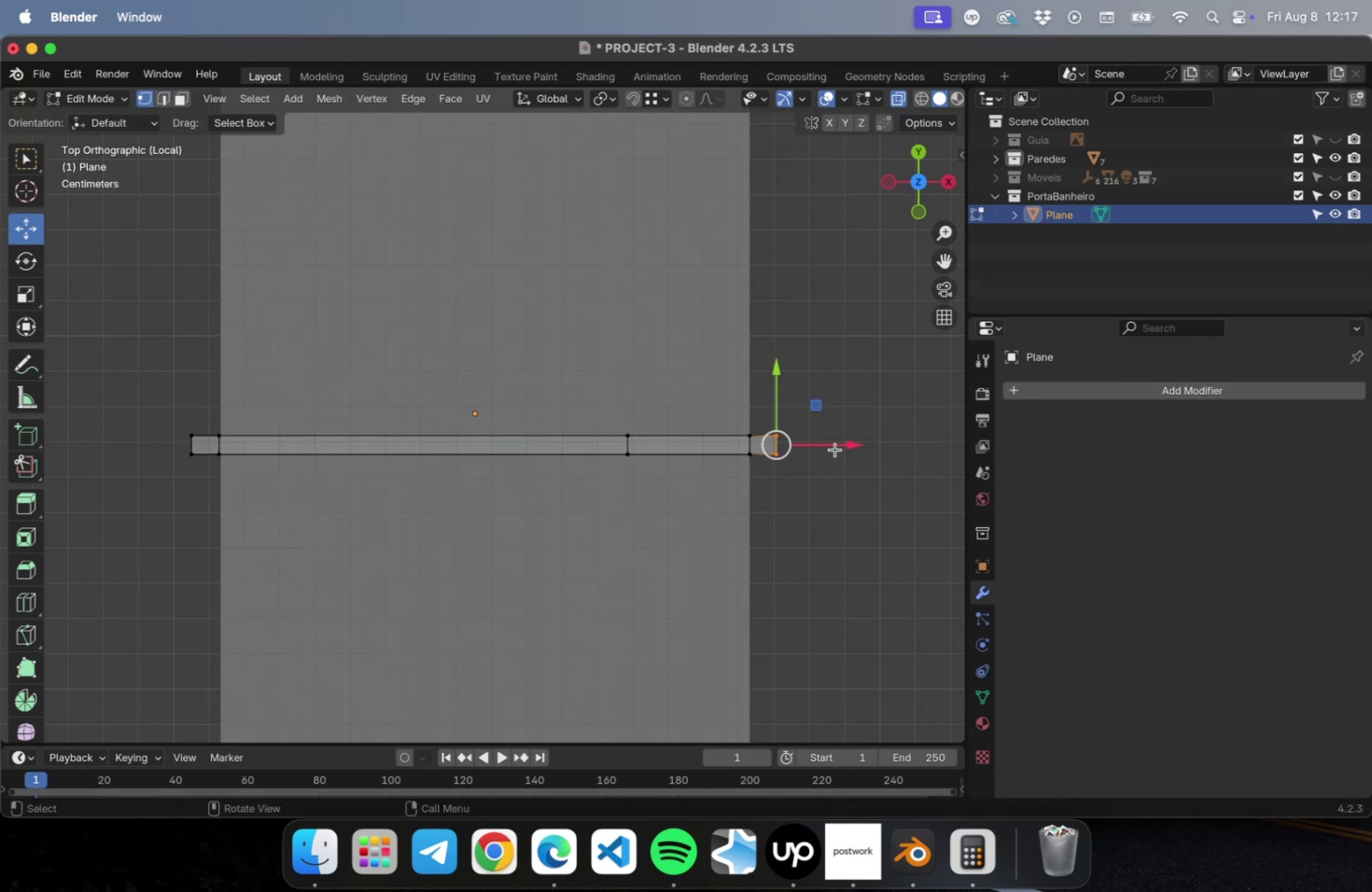 
left_click_drag(start_coordinate=[834, 448], to_coordinate=[840, 447])
 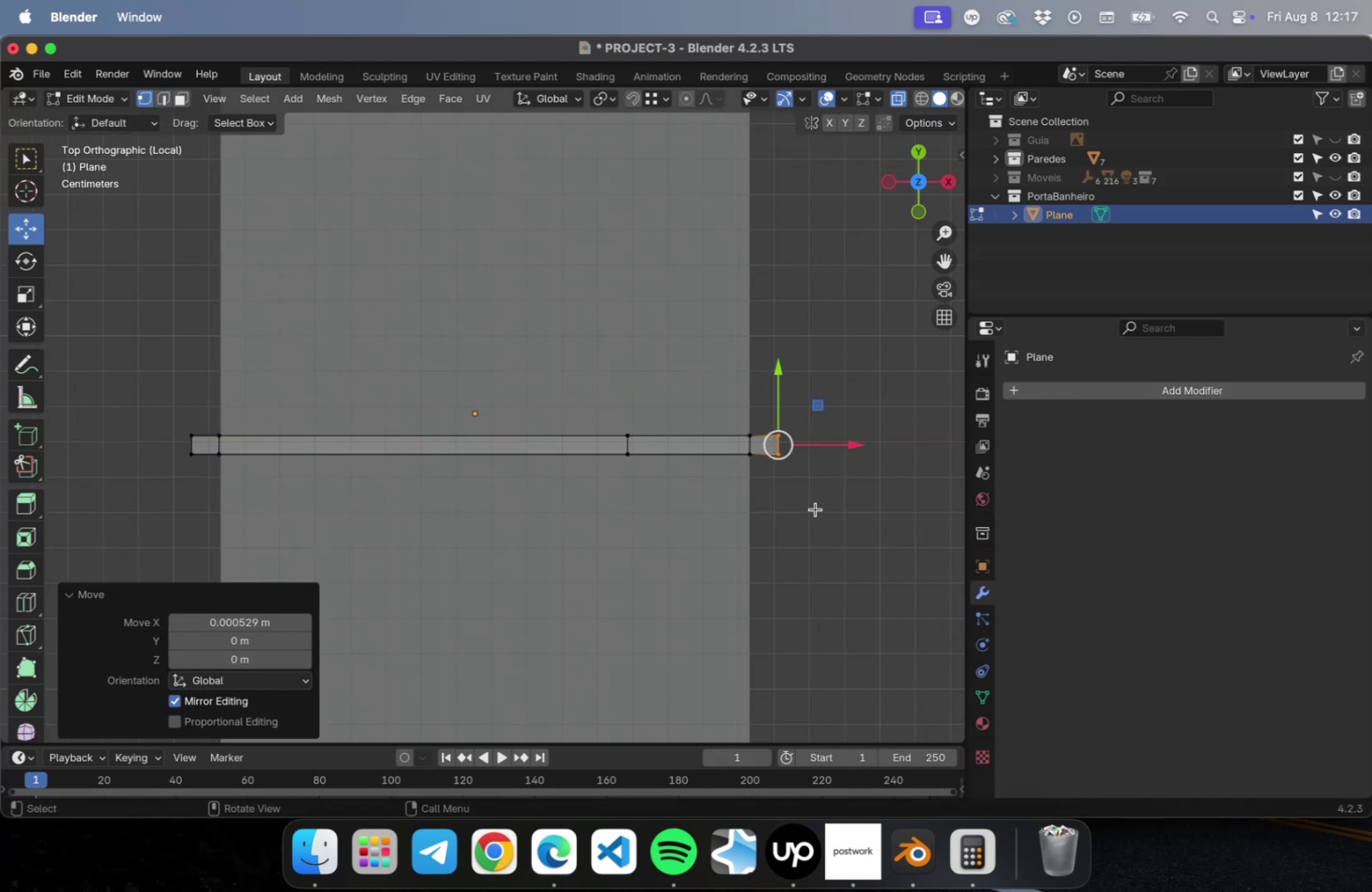 
key(2)
 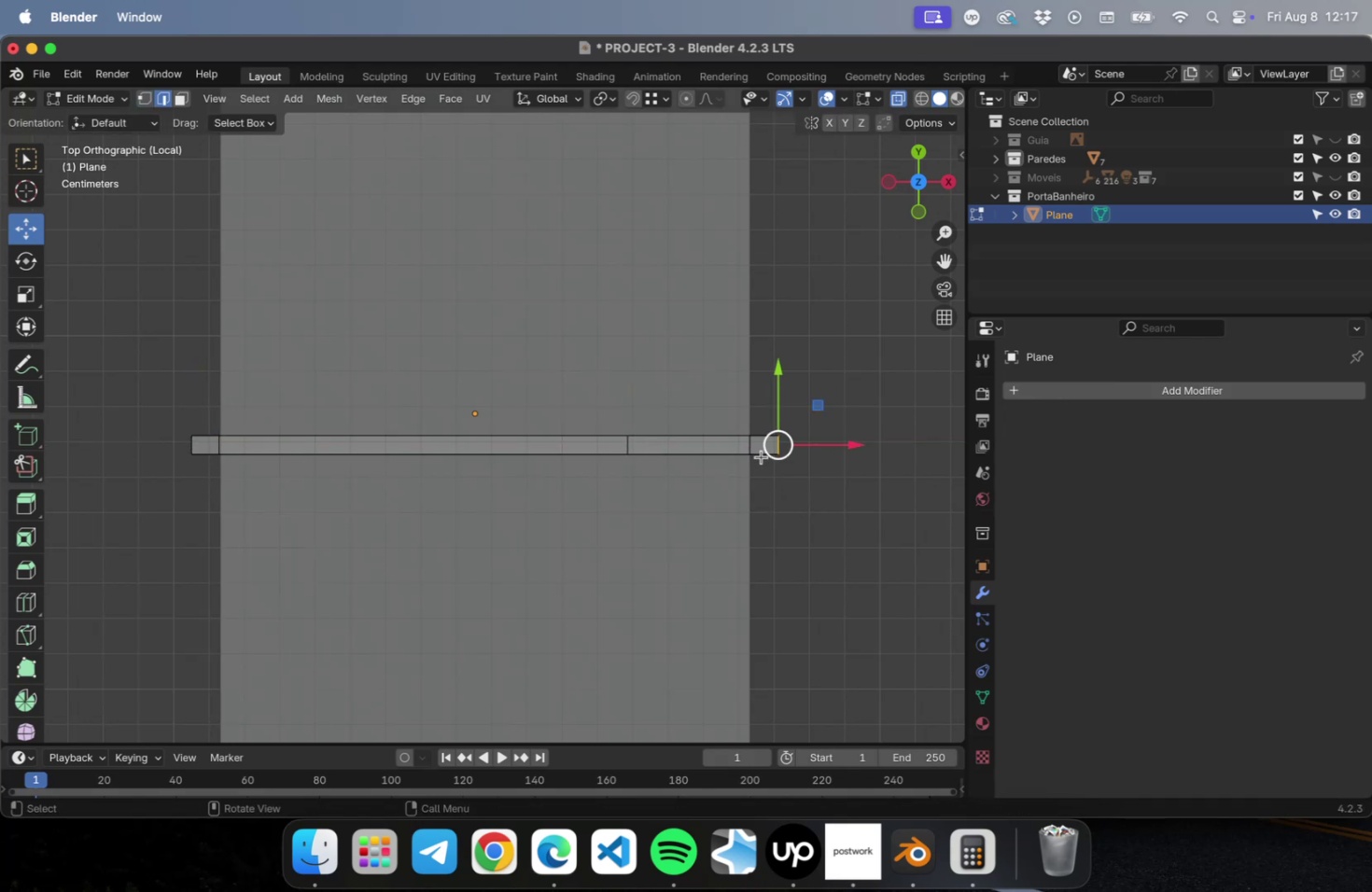 
left_click([760, 455])
 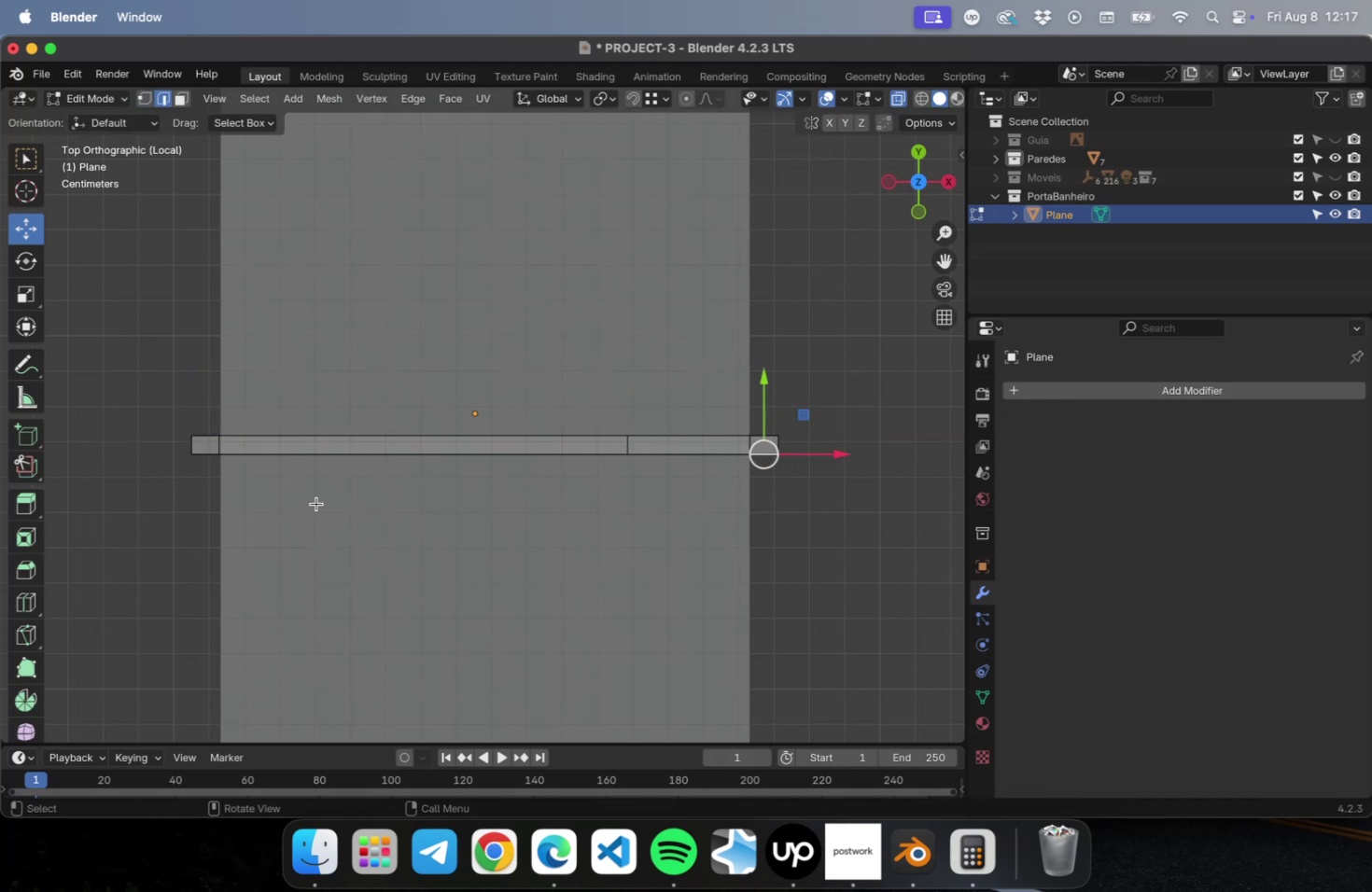 
hold_key(key=ShiftLeft, duration=0.96)
left_click([204, 453])
 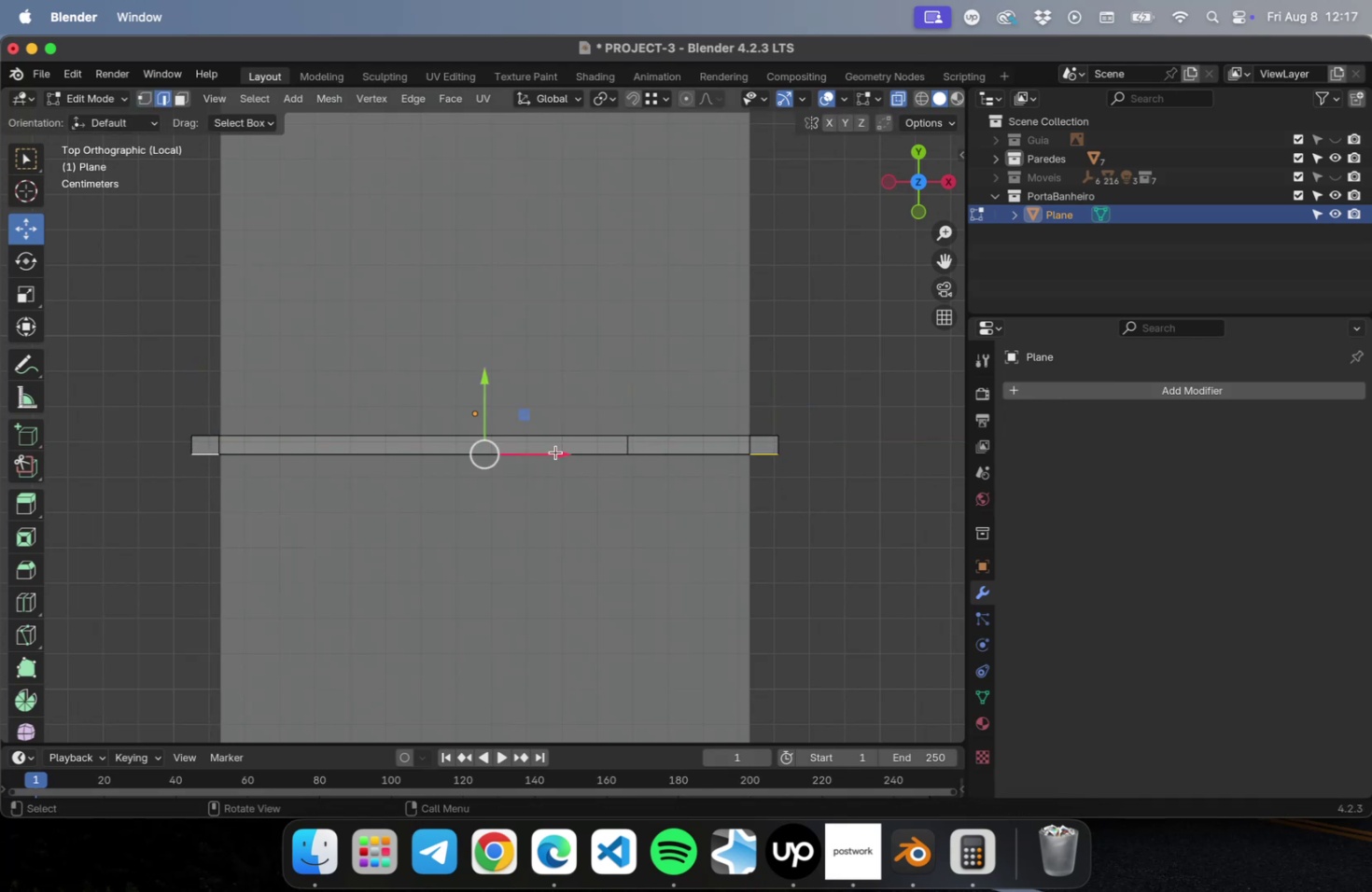 
type(EZXY)
 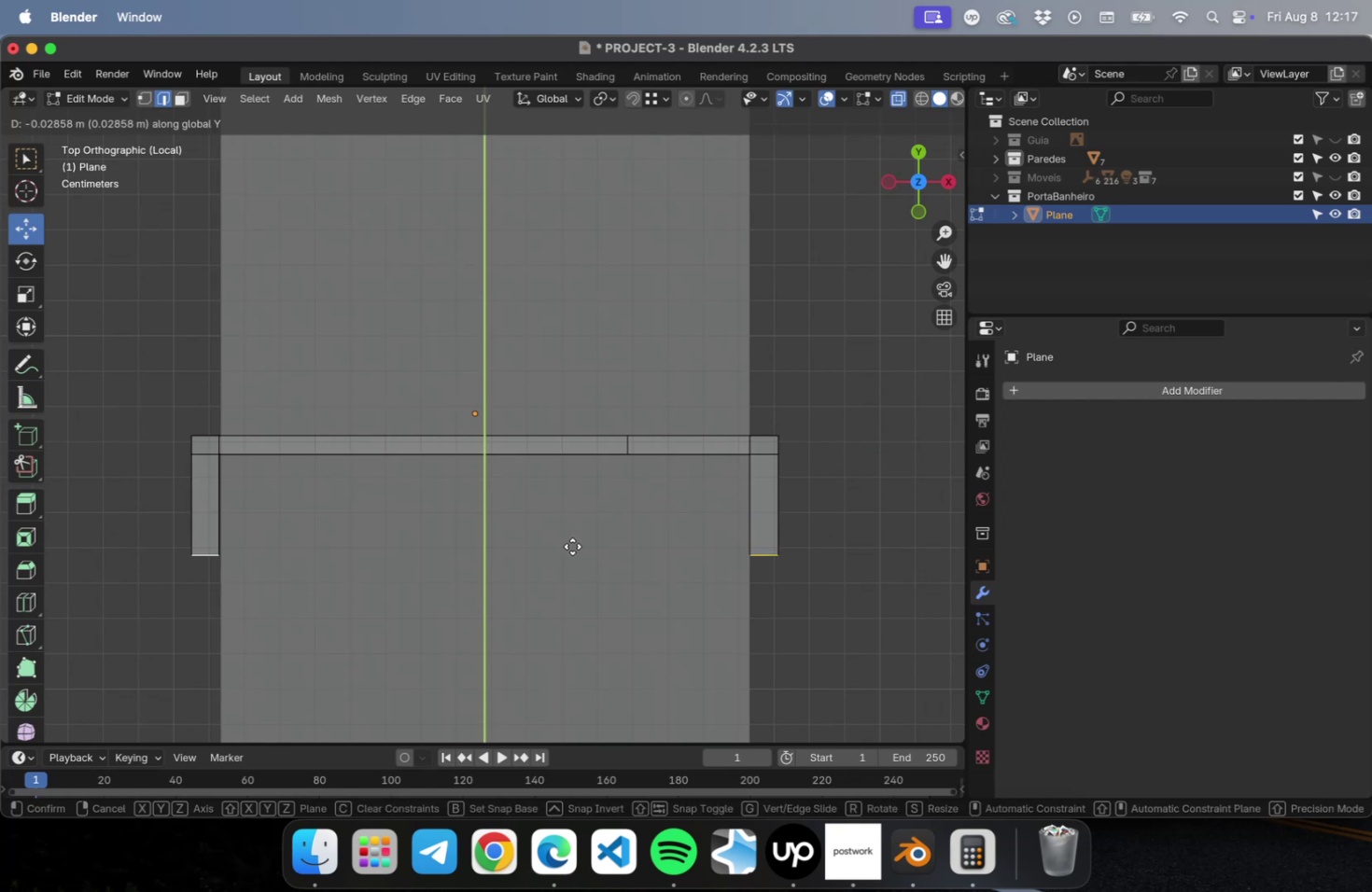 
left_click([572, 546])
 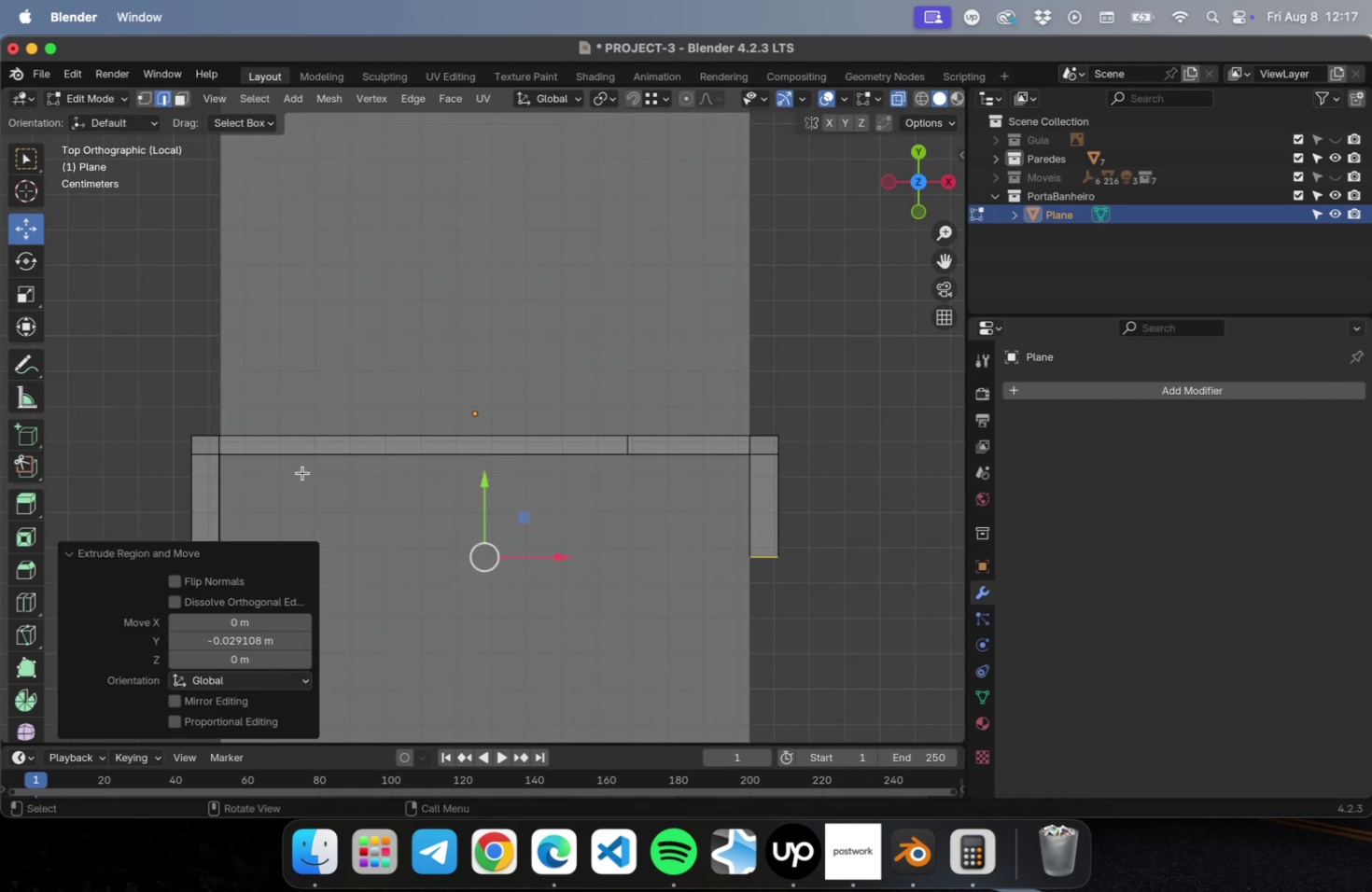 
key(1)
 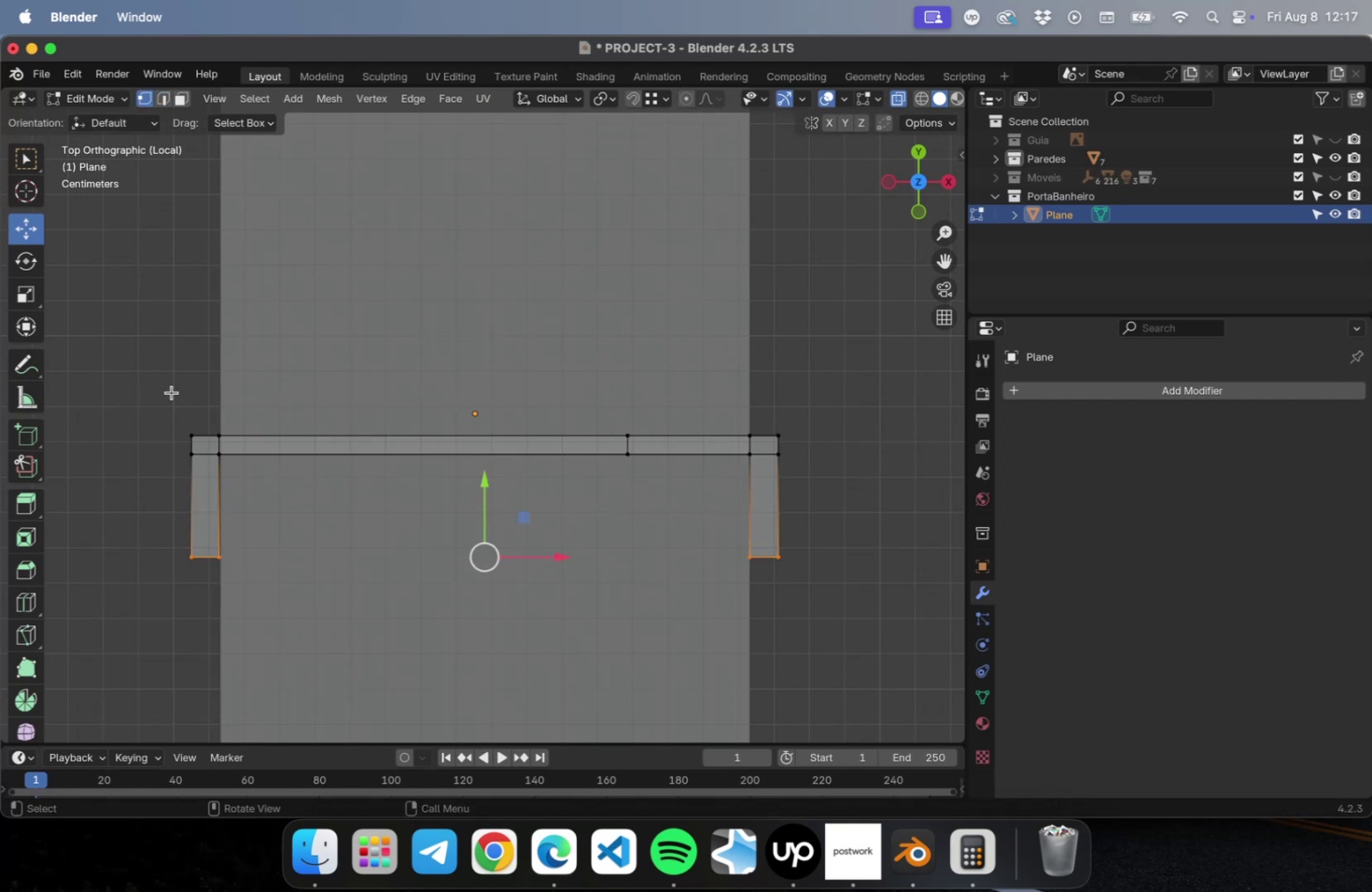 
left_click_drag(start_coordinate=[167, 386], to_coordinate=[245, 621])
 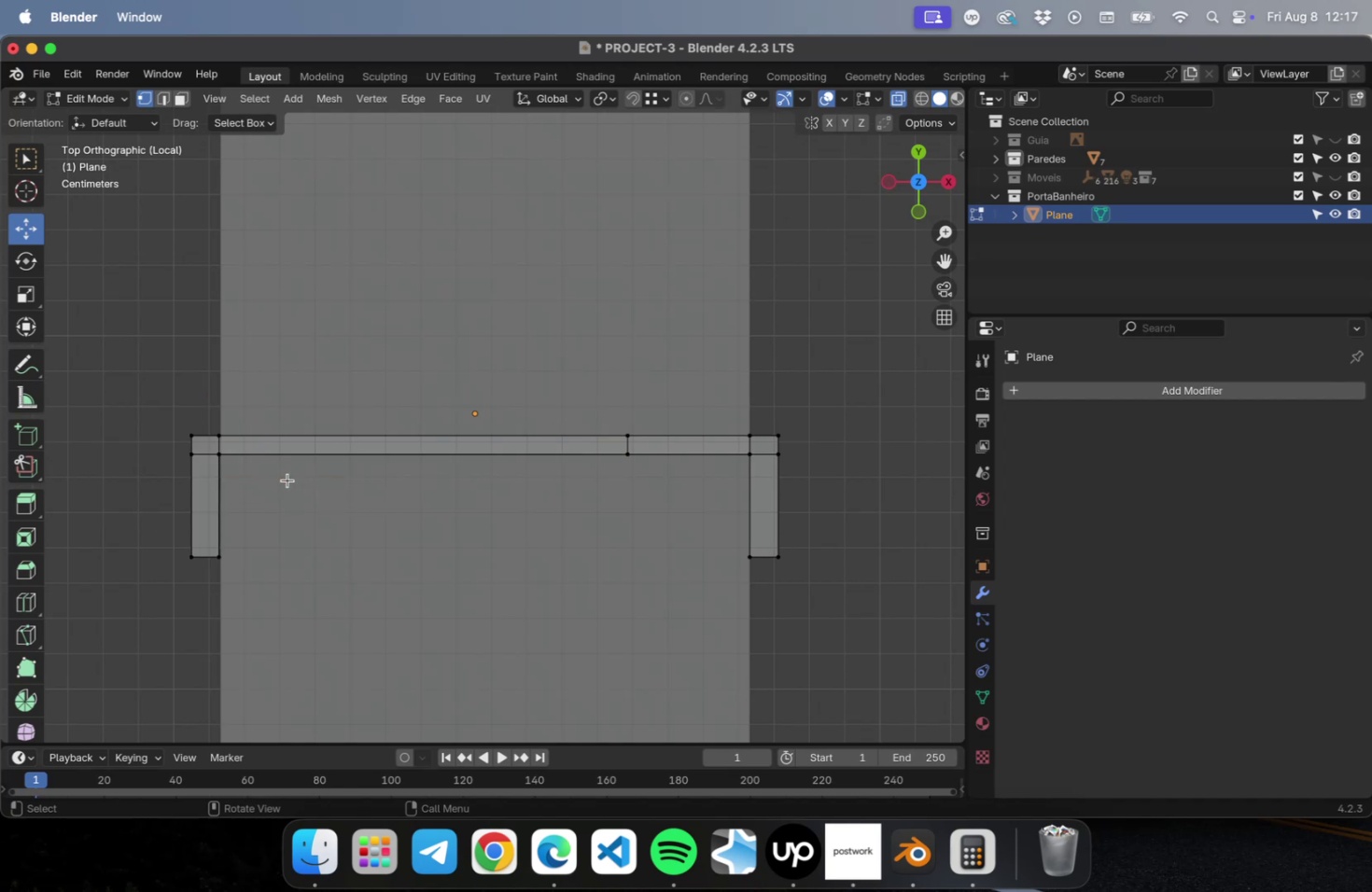 
left_click_drag(start_coordinate=[659, 392], to_coordinate=[807, 663])
 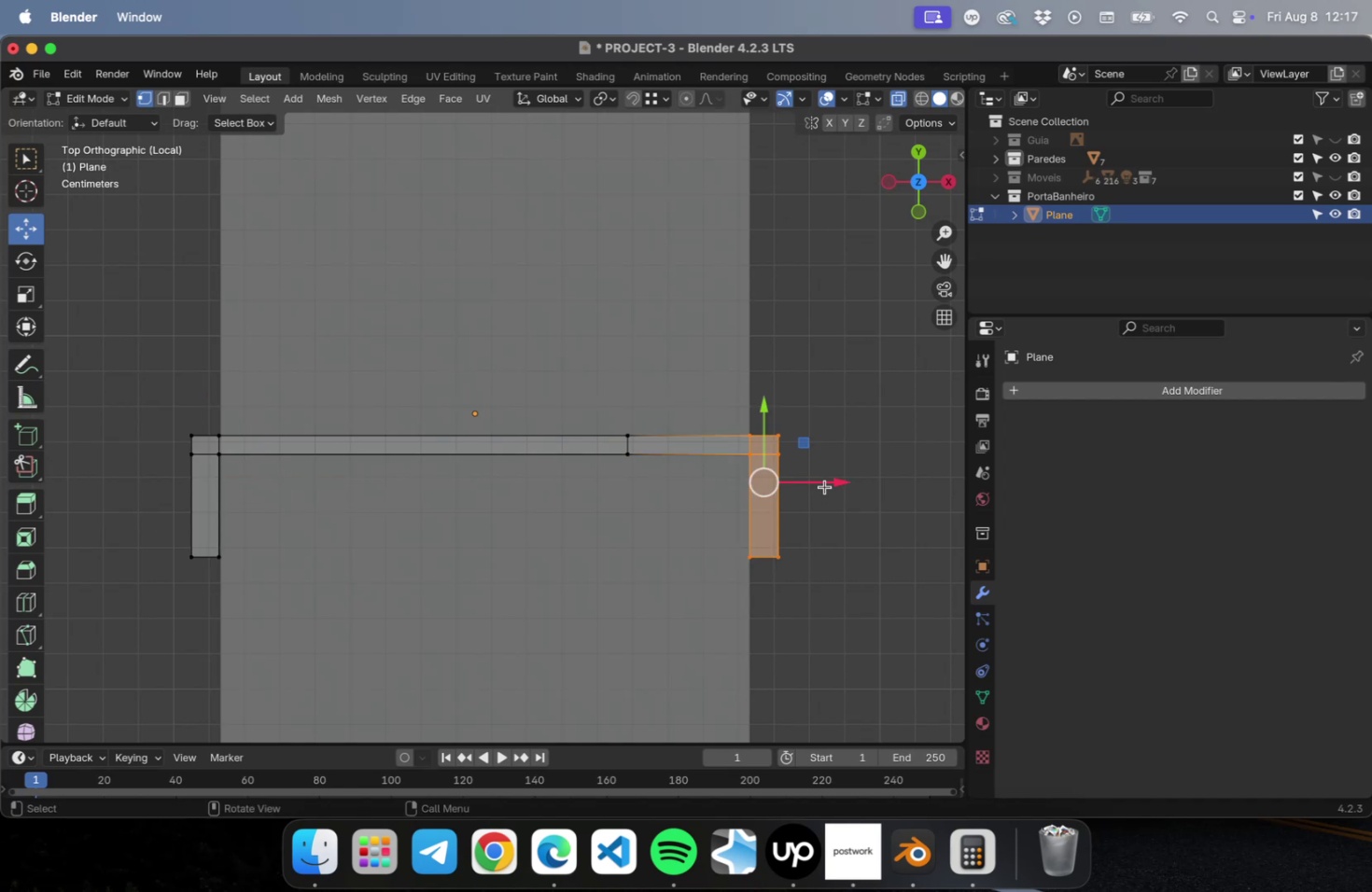 
left_click_drag(start_coordinate=[824, 480], to_coordinate=[830, 480])
 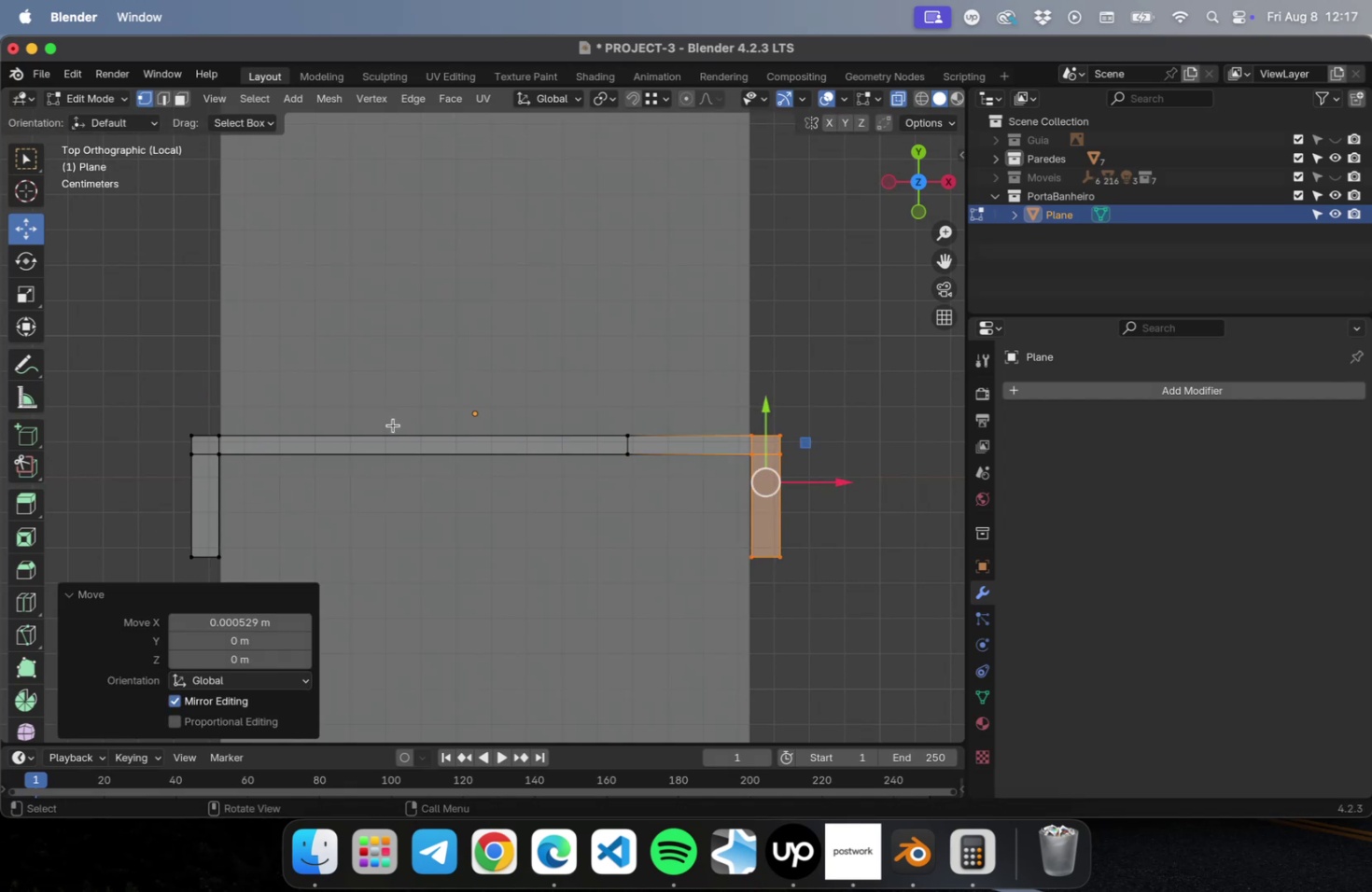 
key(3)
 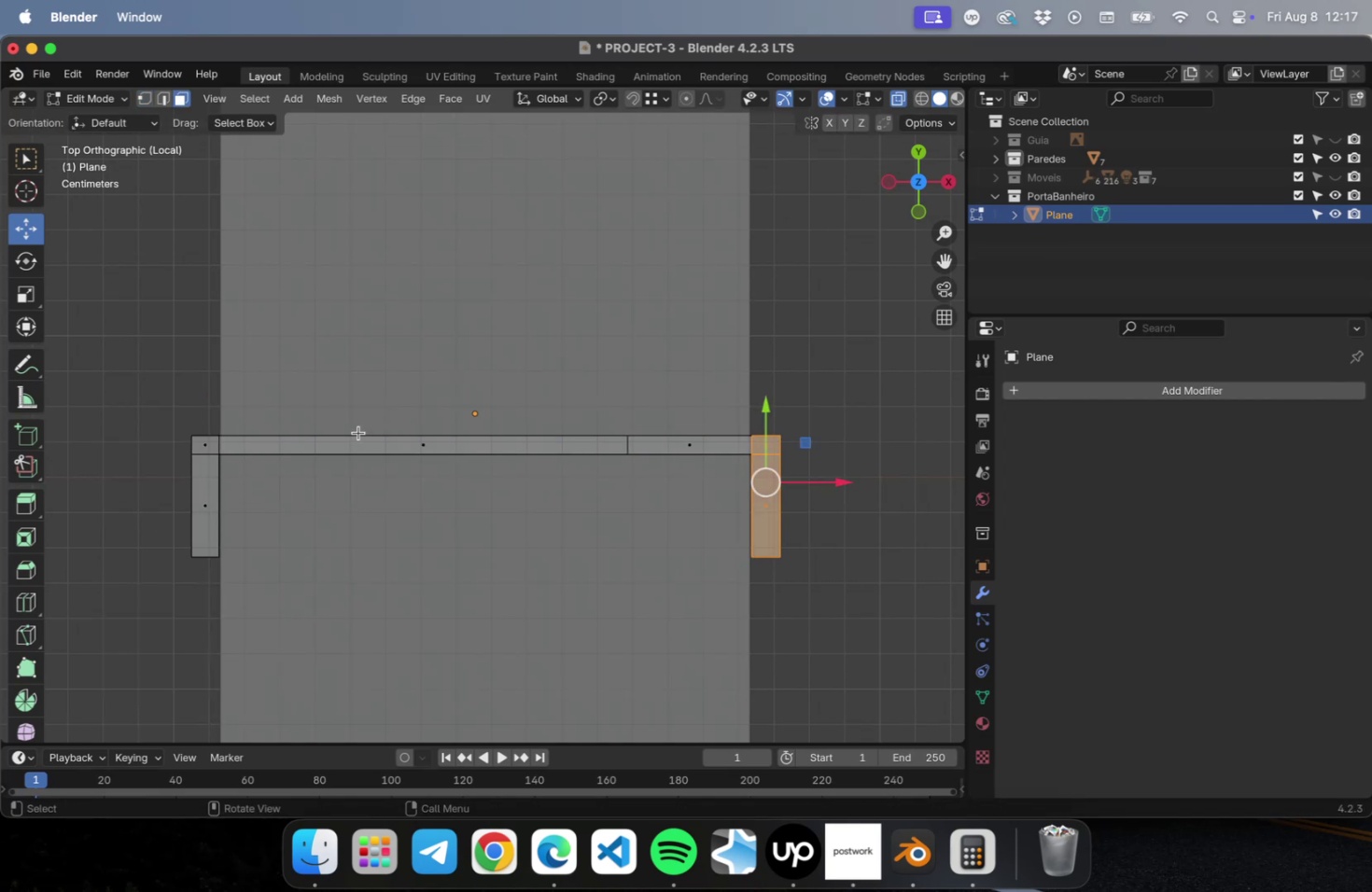 
left_click([358, 432])
 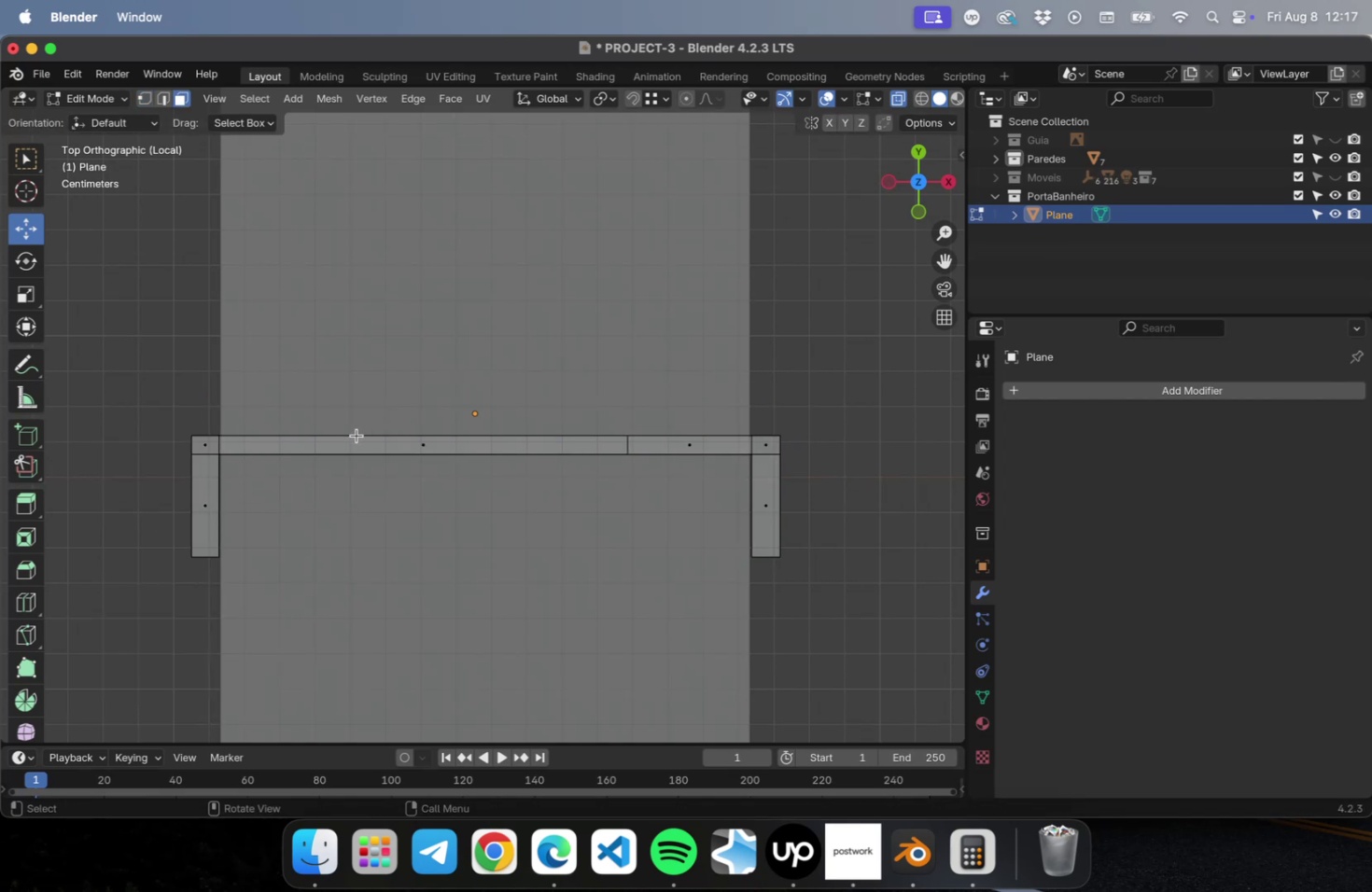 
left_click([357, 435])
 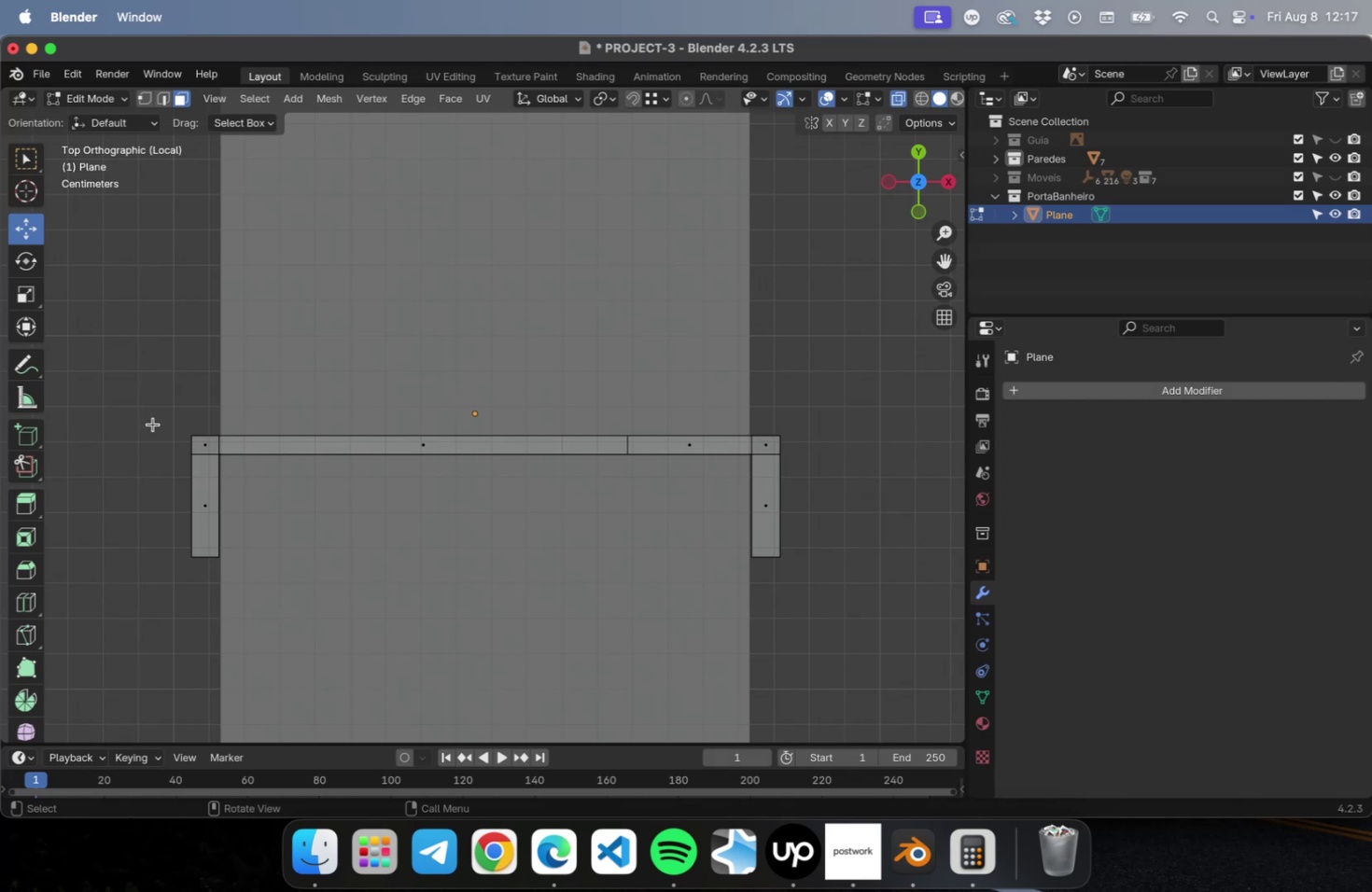 
key(2)
 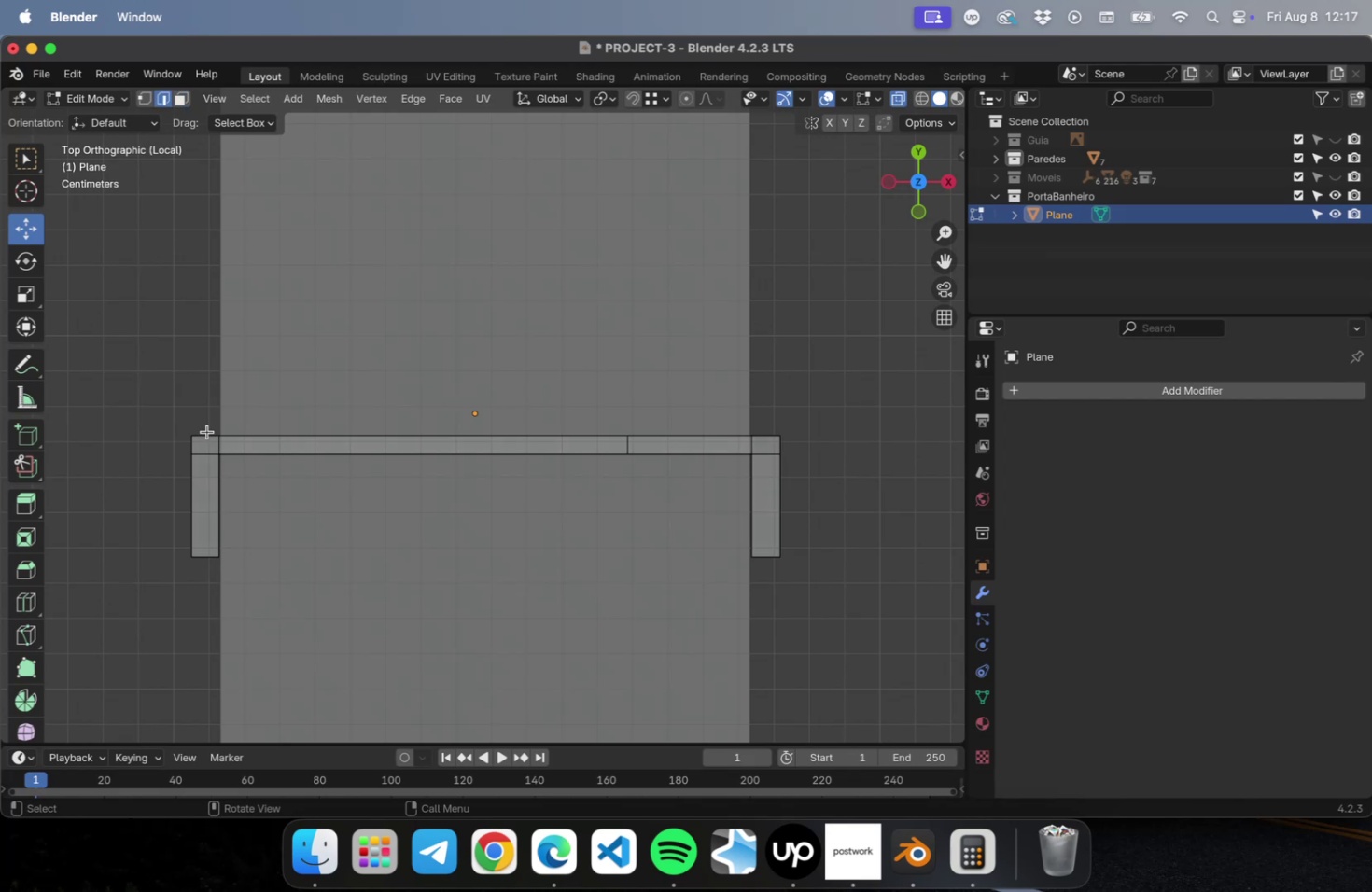 
left_click([204, 433])
 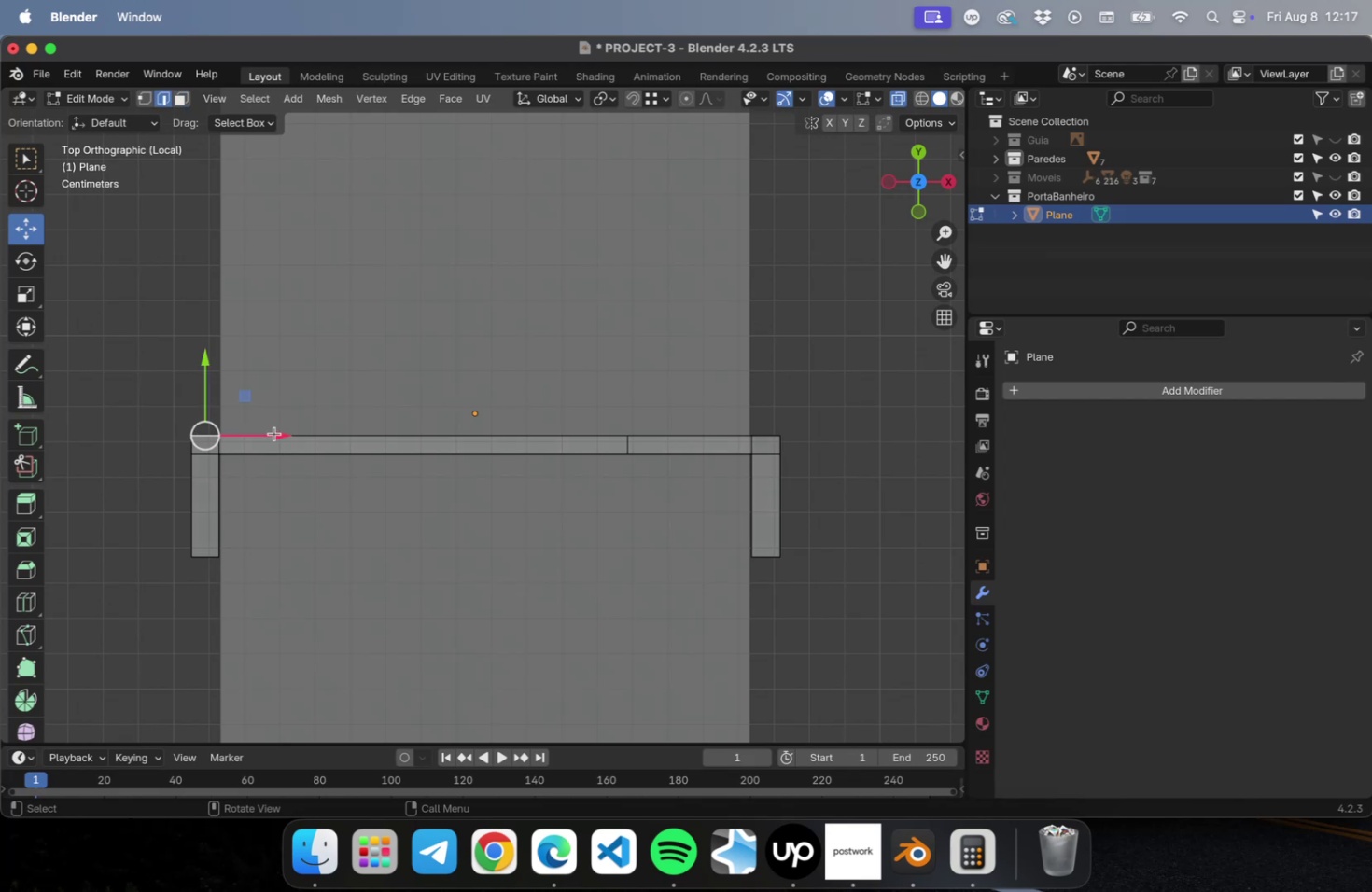 
hold_key(key=ShiftLeft, duration=0.66)
left_click([343, 437])
 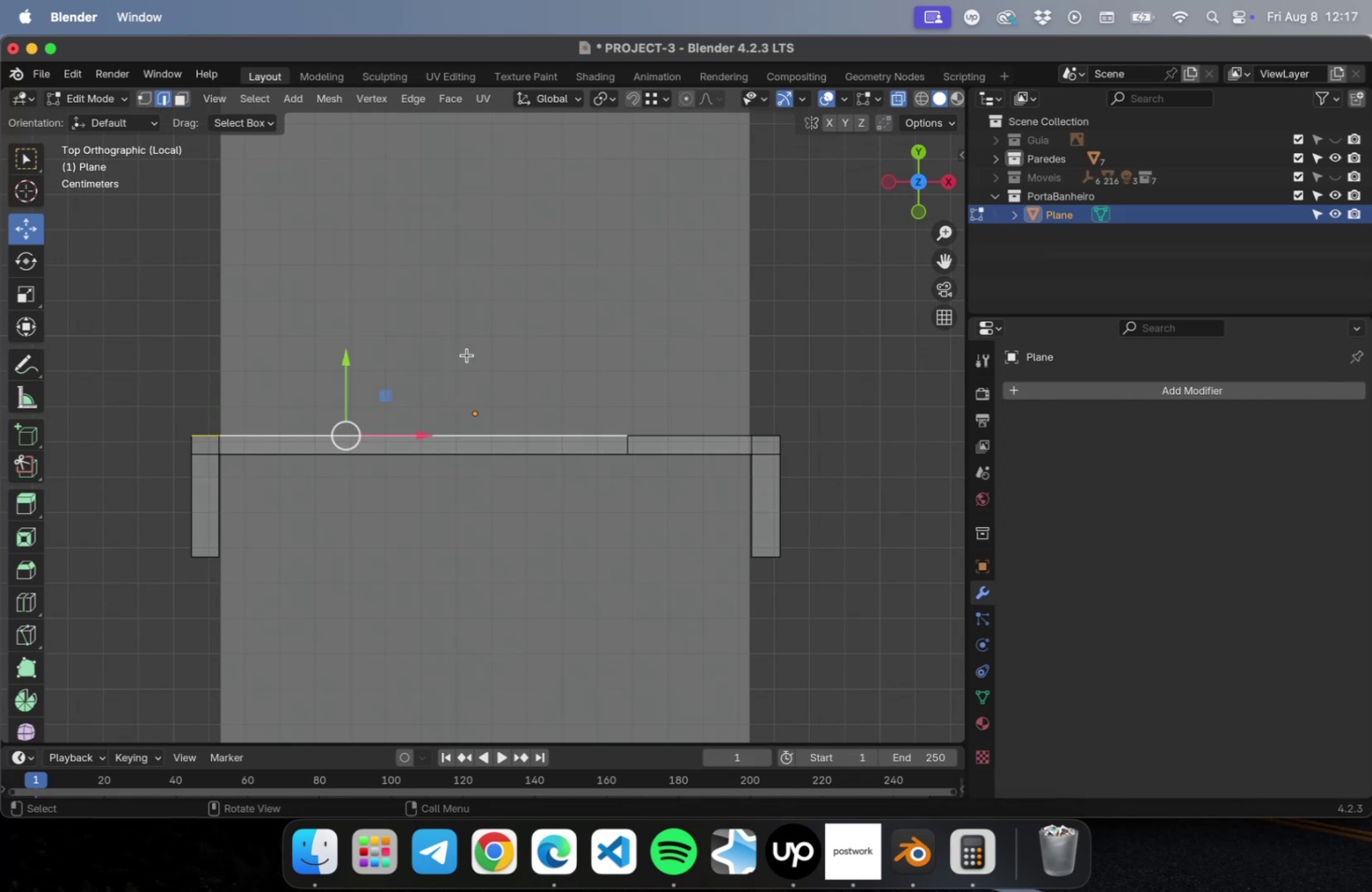 
type(EY)
 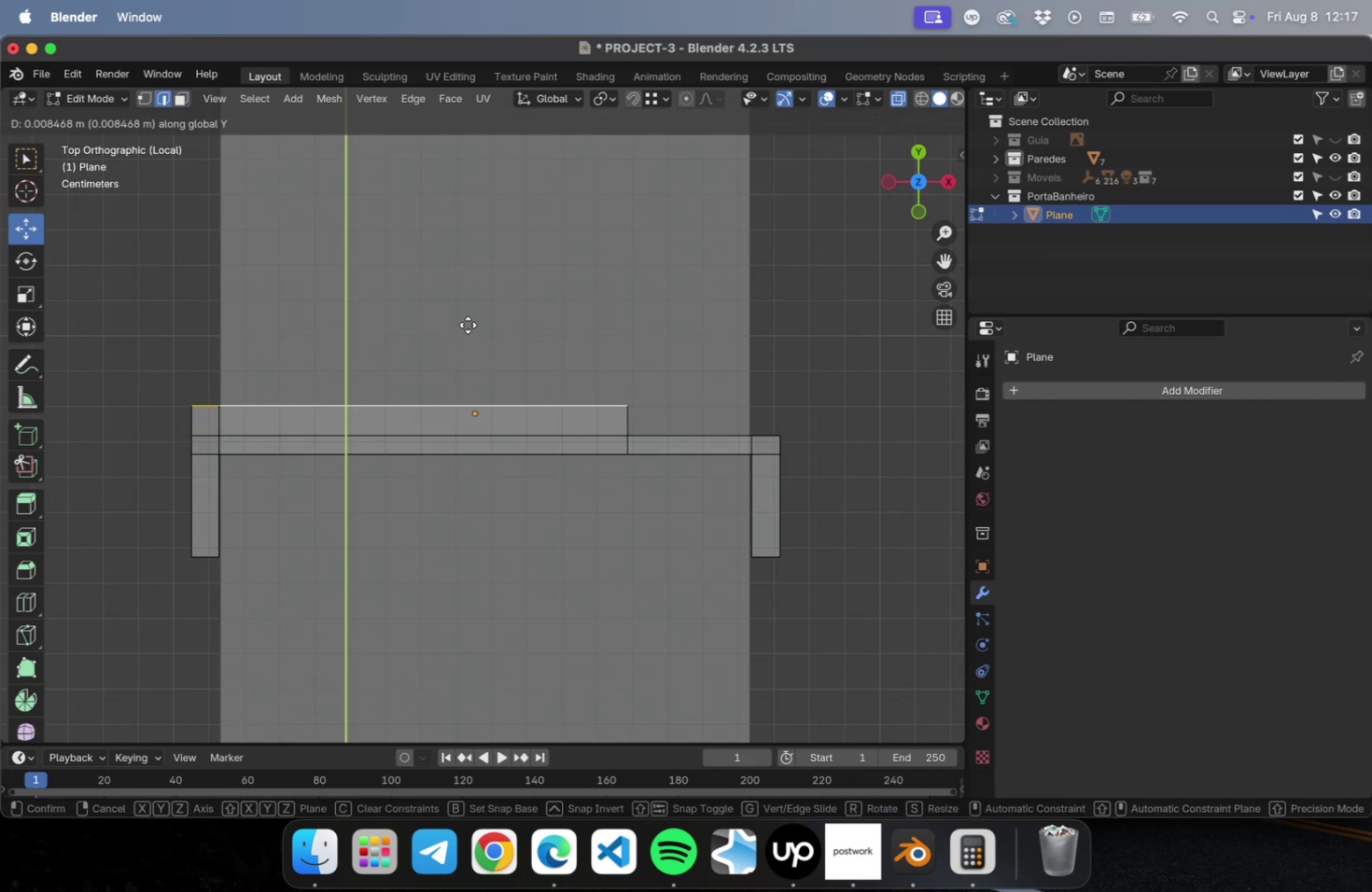 
left_click([468, 325])
 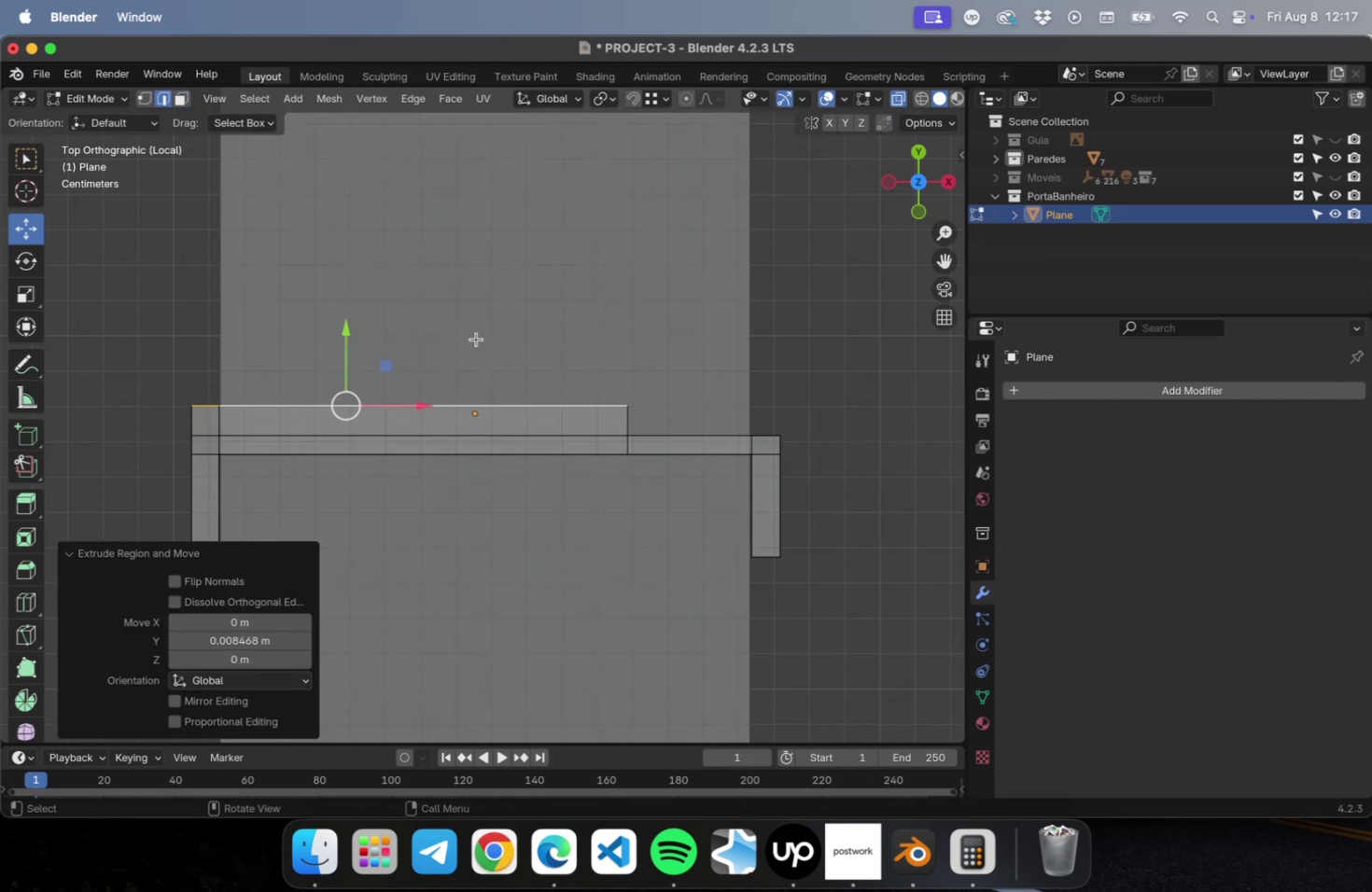 
key(V)
 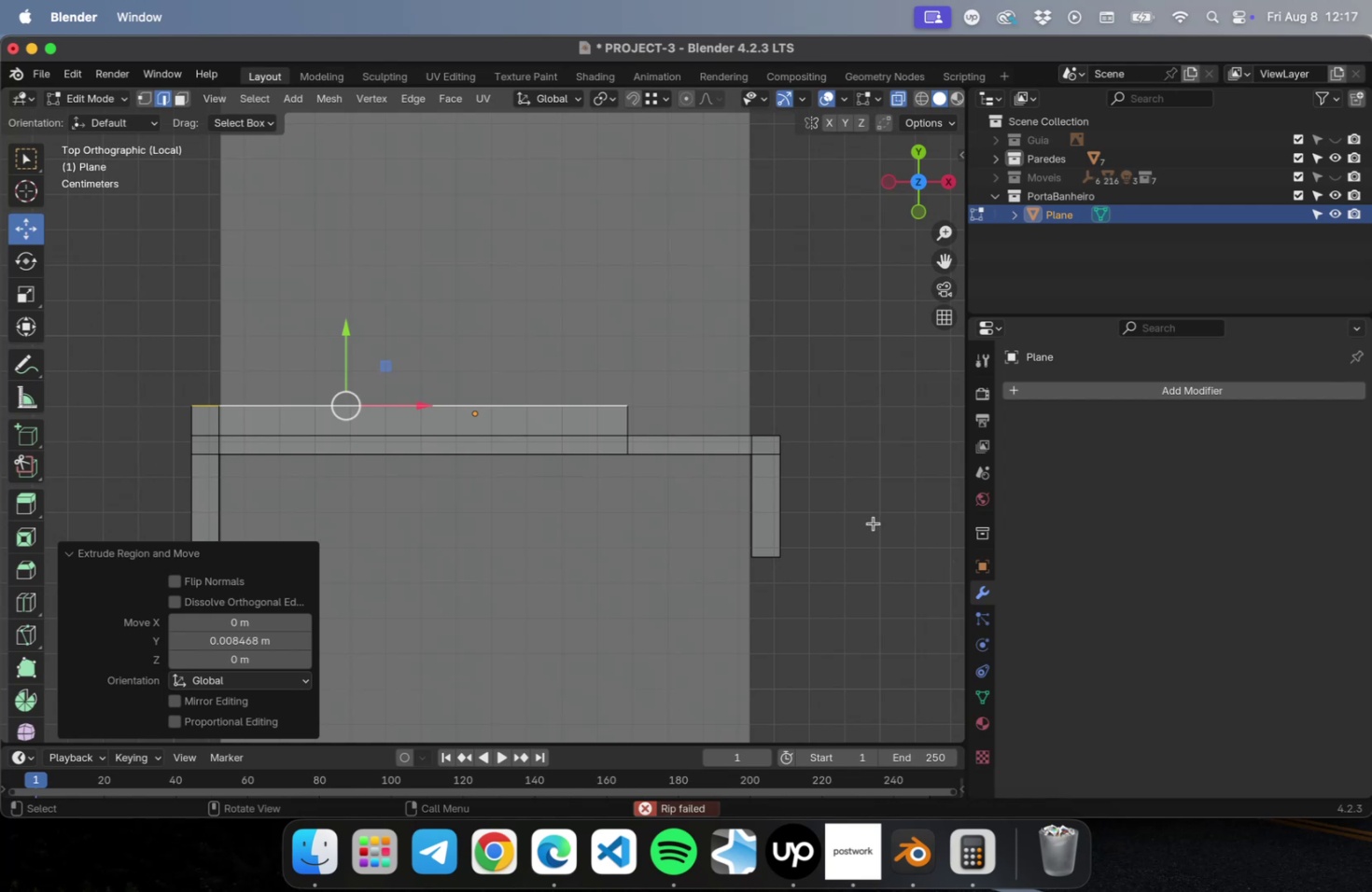 
key(Tab)
 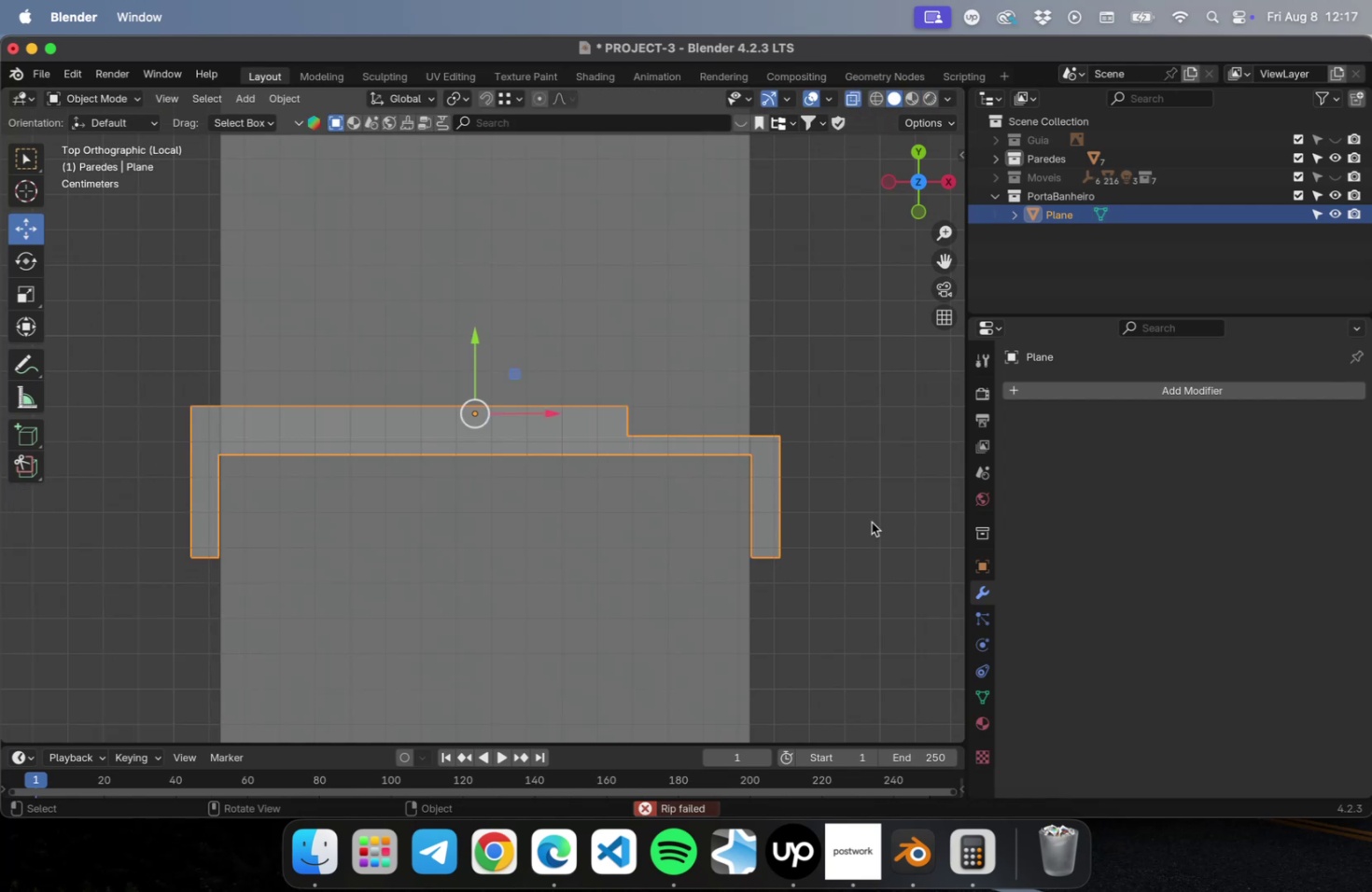 
left_click([871, 522])
 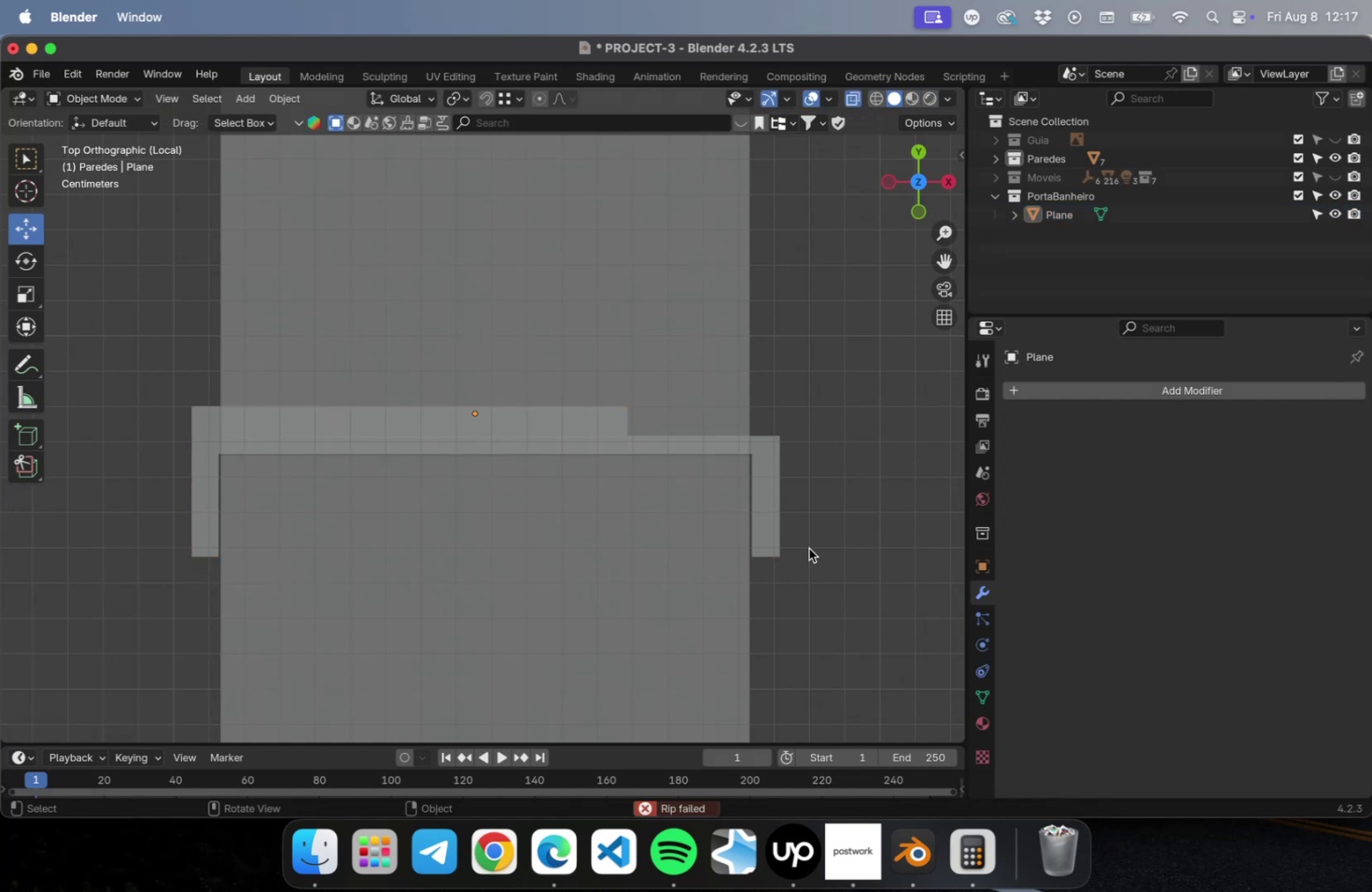 
wait(10.15)
 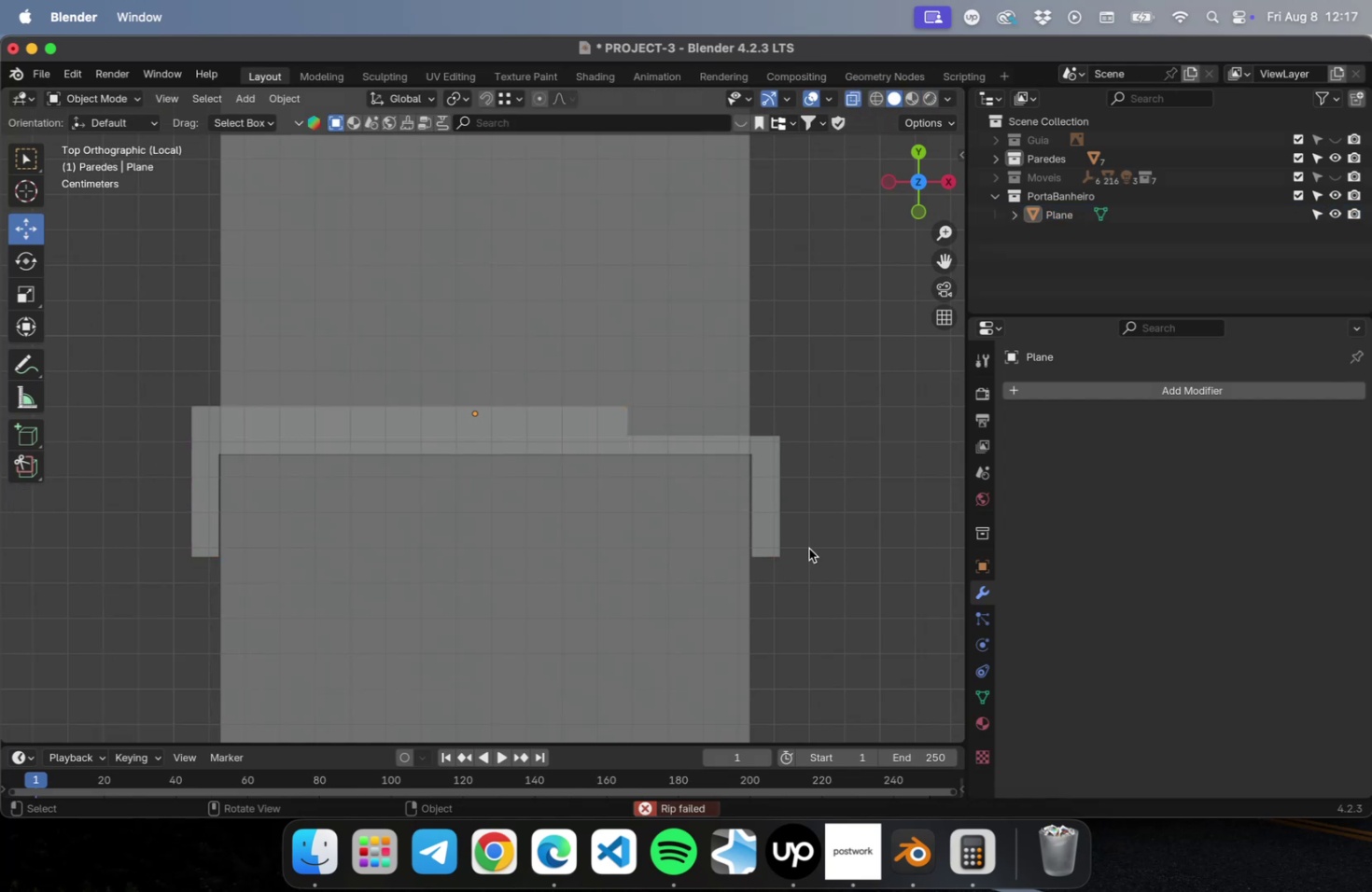 
left_click([769, 523])
 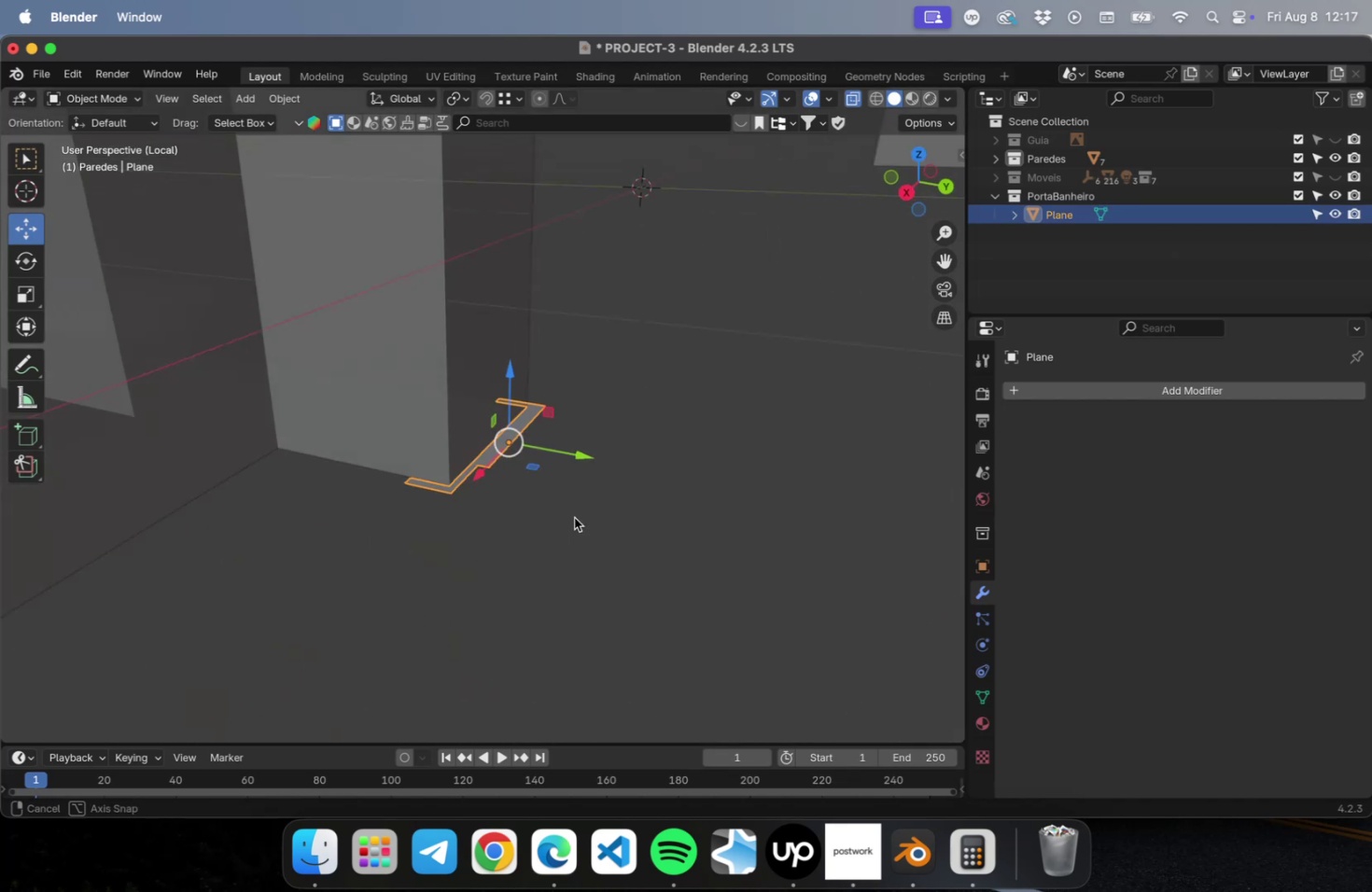 
scroll: coordinate [578, 476], scroll_direction: down, amount: 21.0
 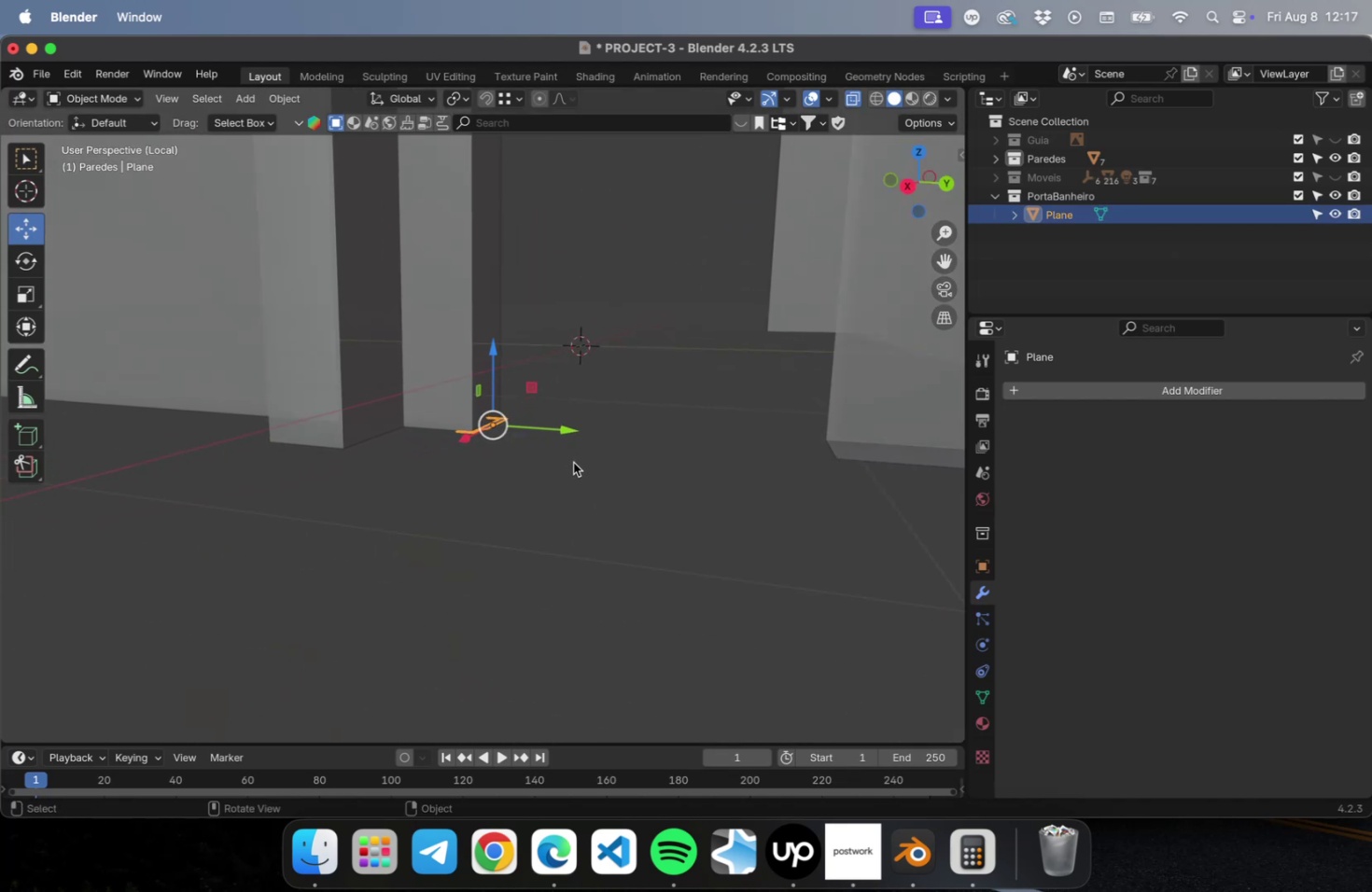 
hold_key(key=ShiftLeft, duration=0.56)
 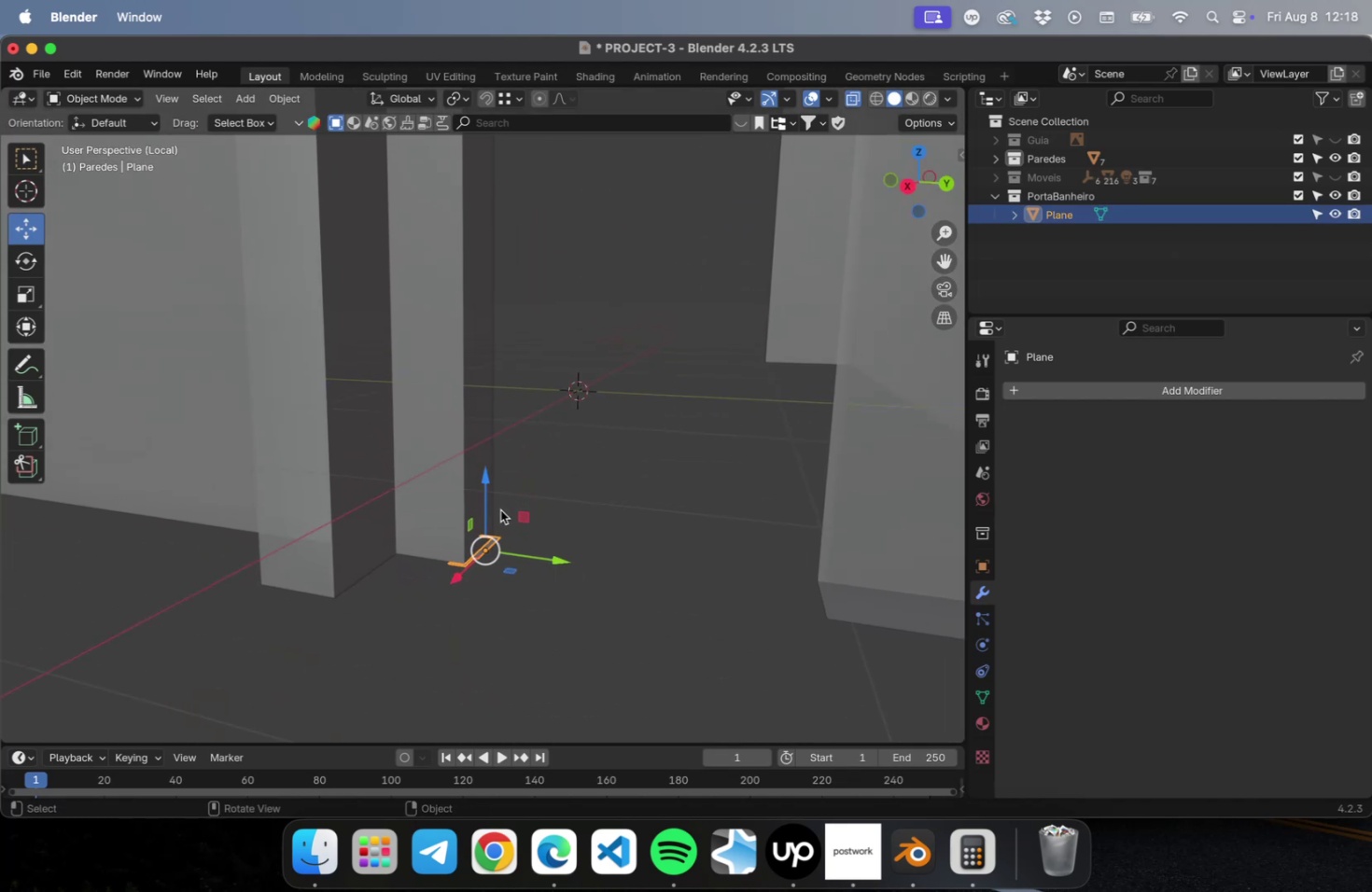 
key(Tab)
 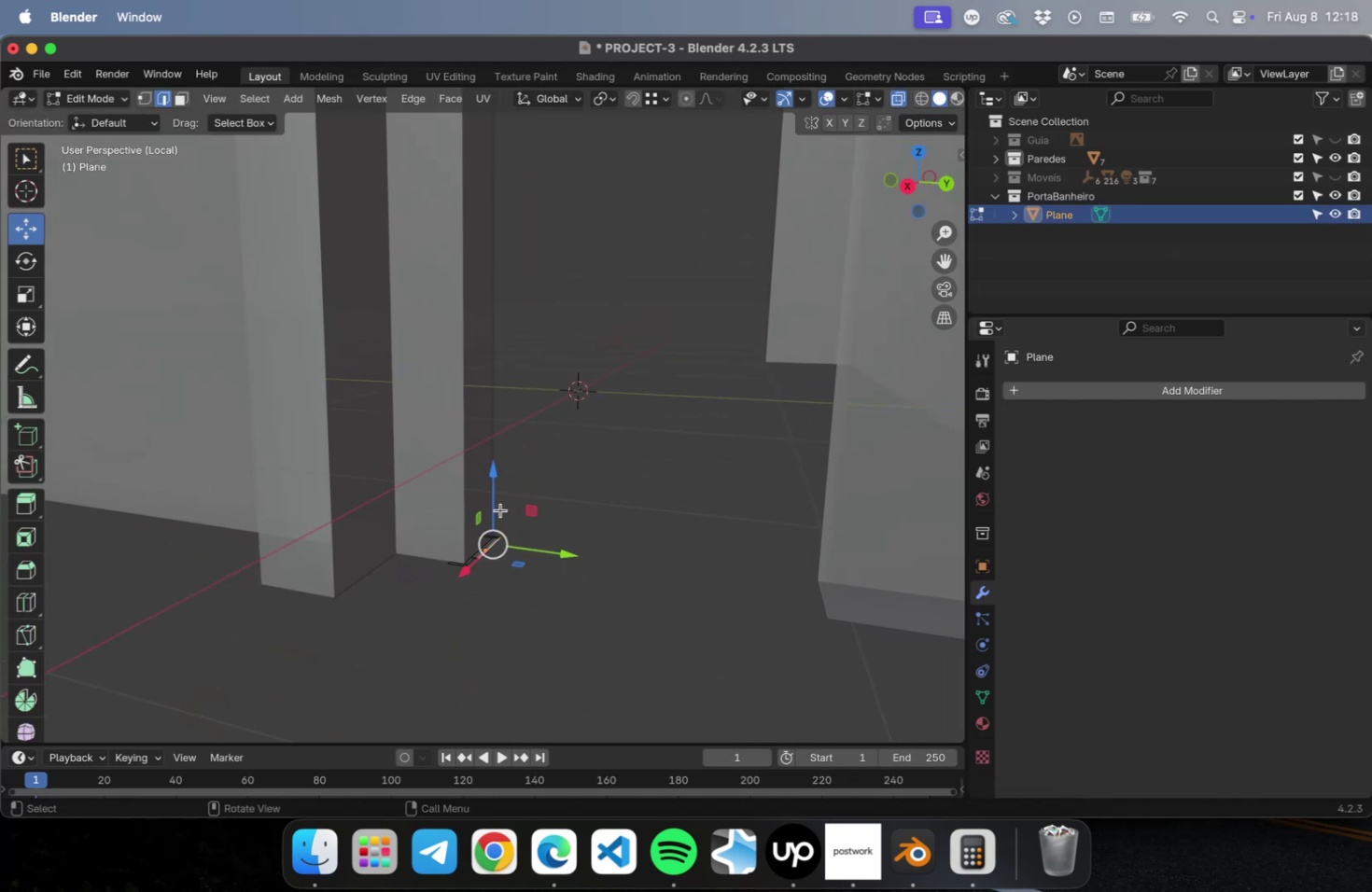 
key(E)
 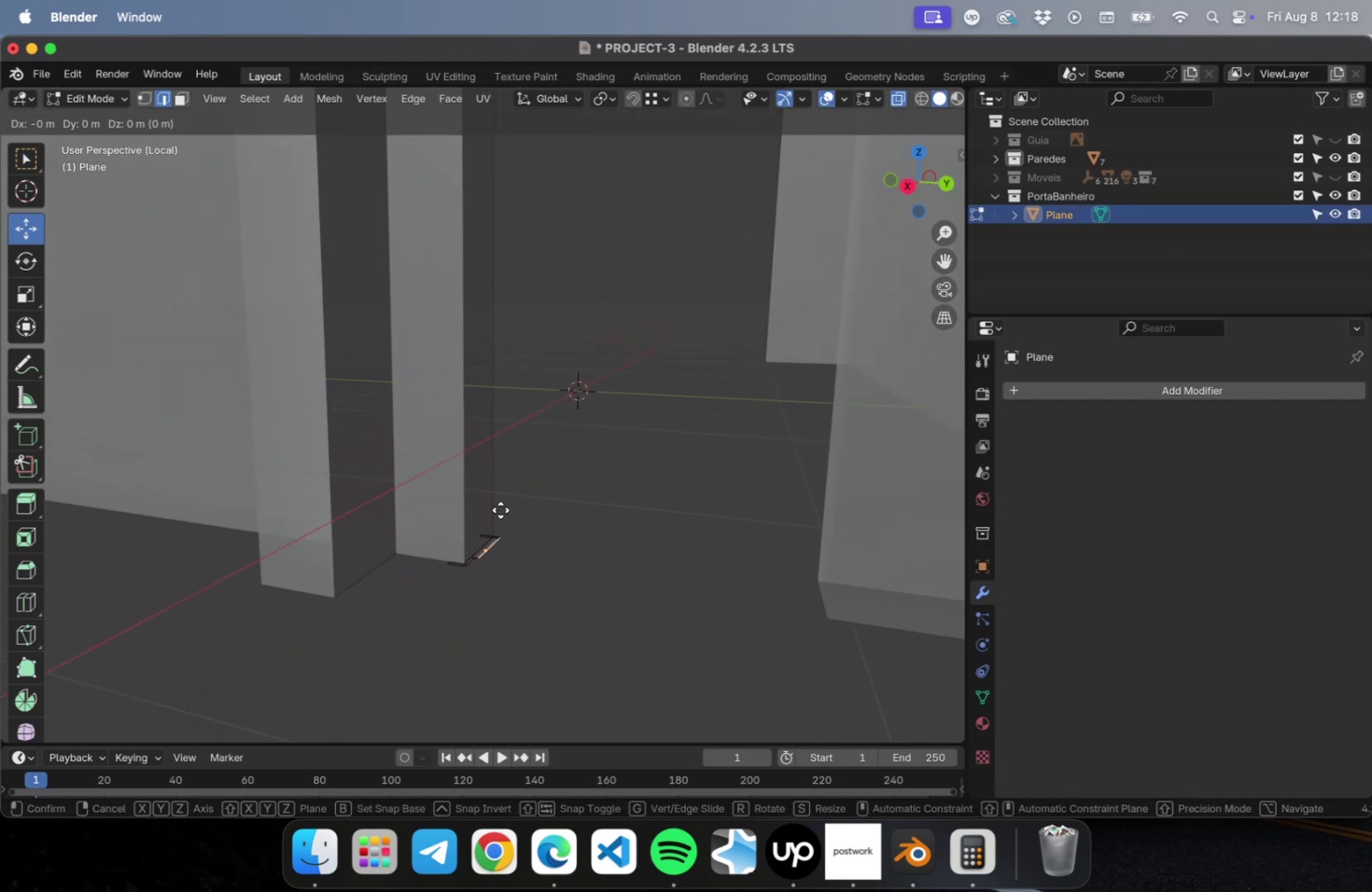 
key(Escape)
 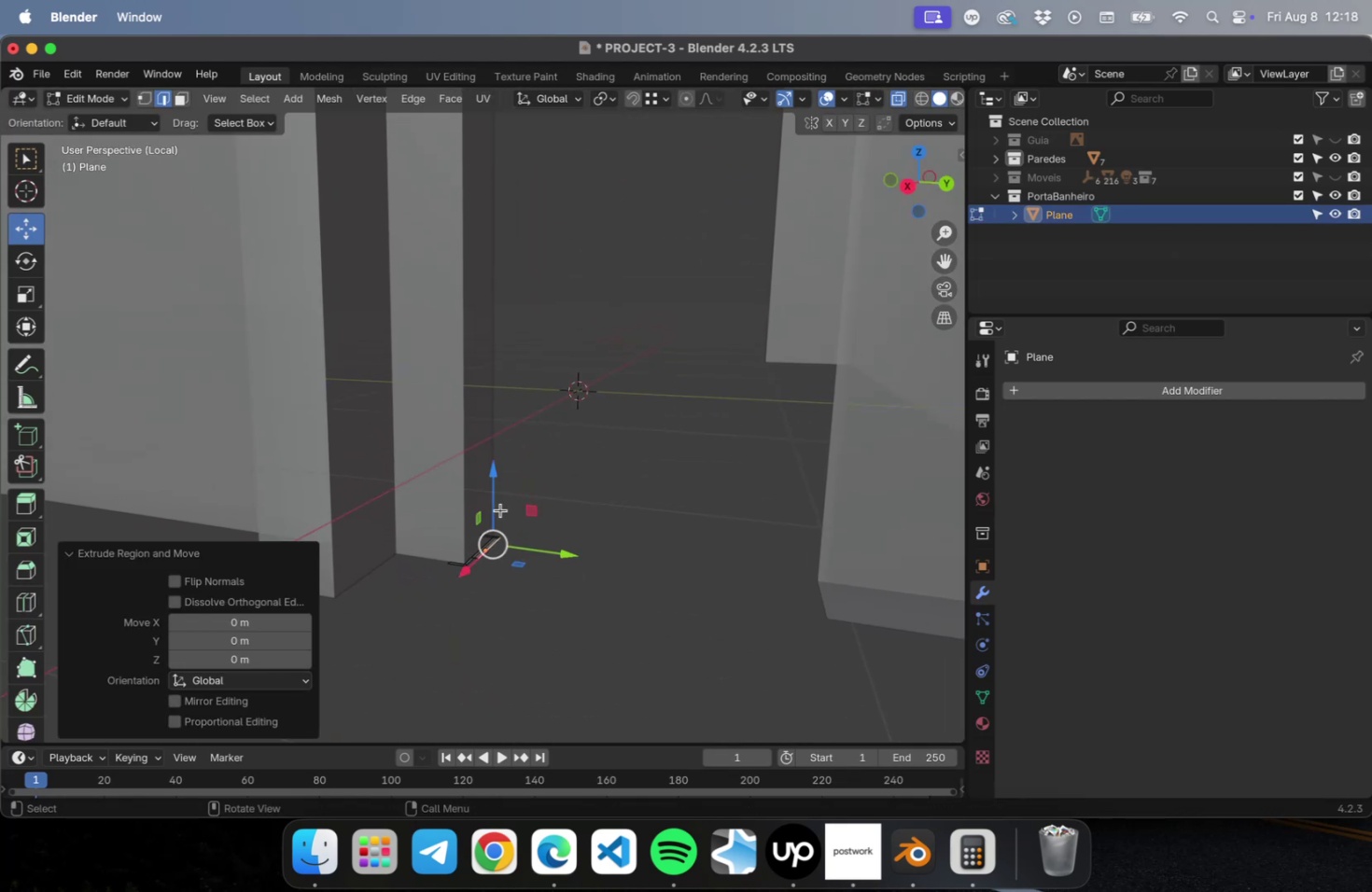 
key(Meta+Z)
 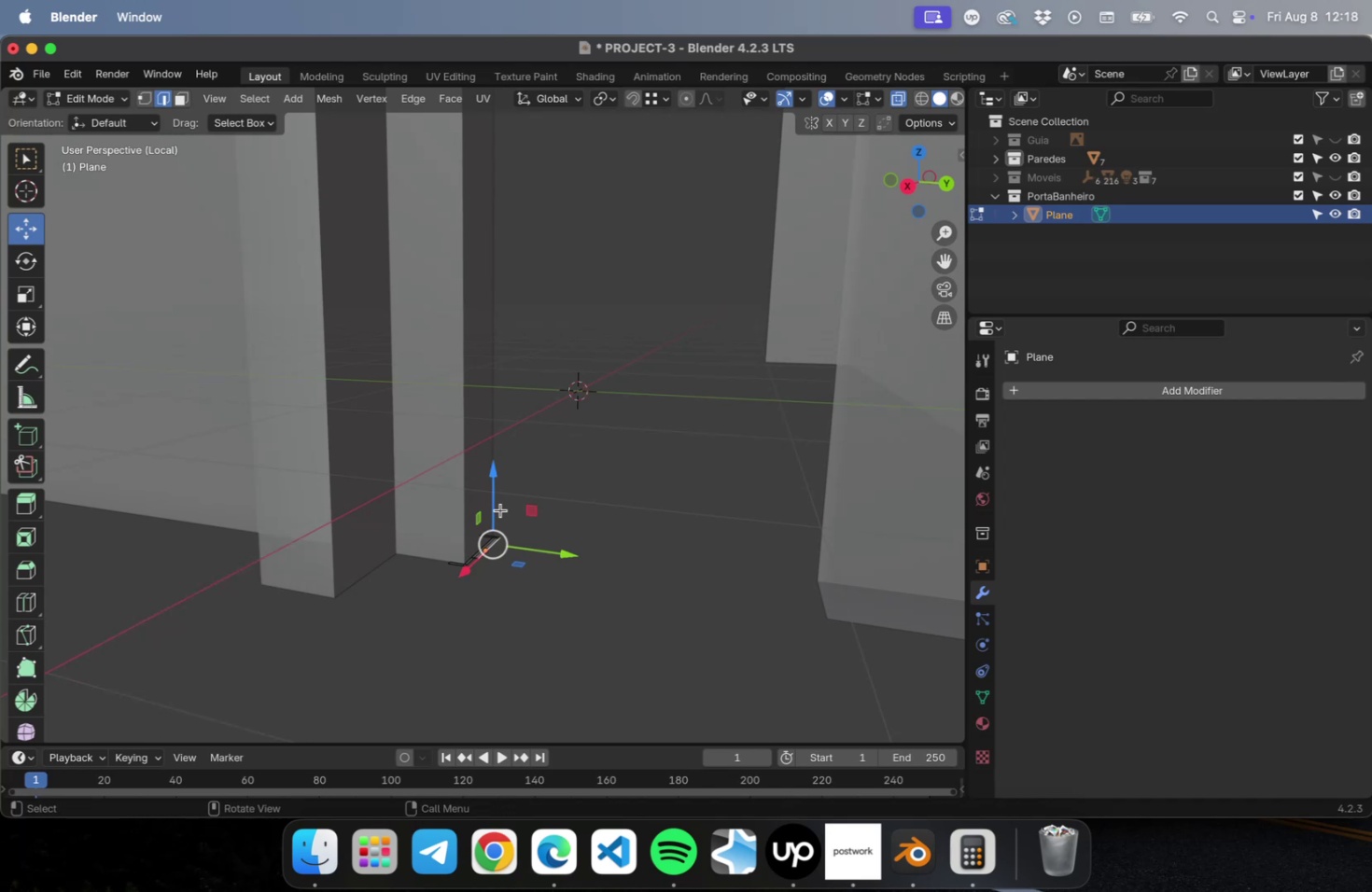 
key(Meta+Z)
 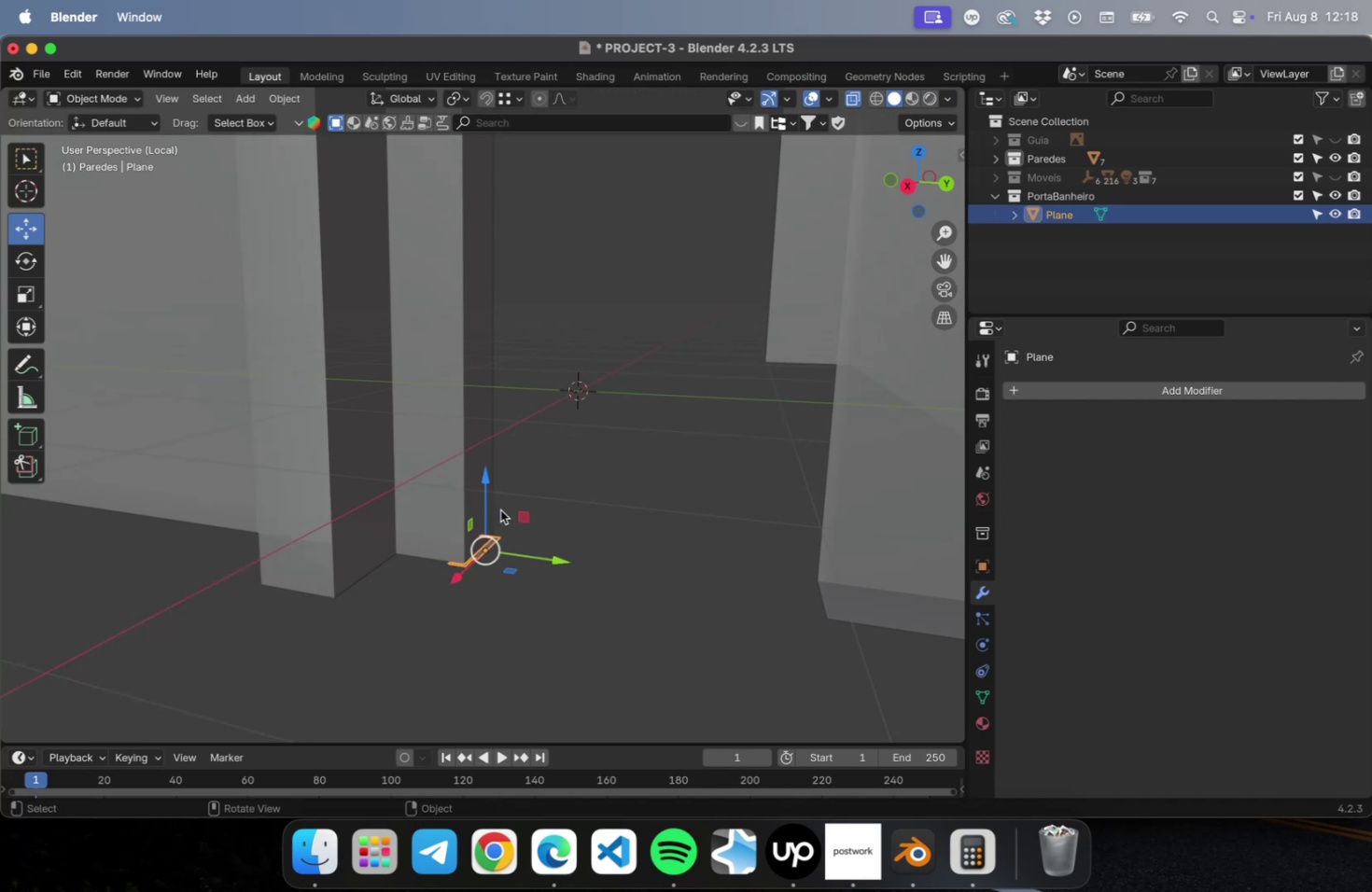 
key(Tab)
type(3AE)
 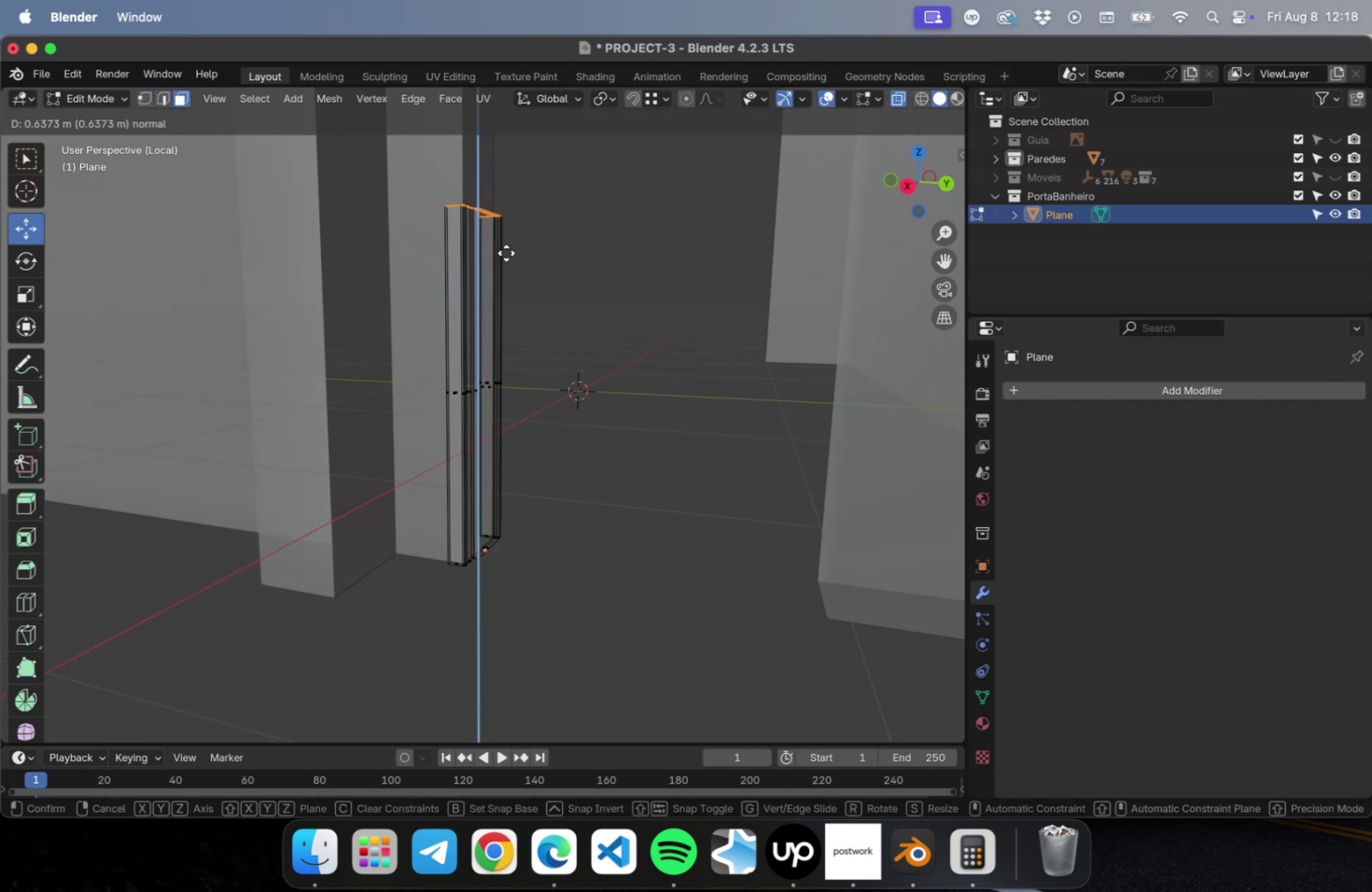 
left_click([502, 219])
 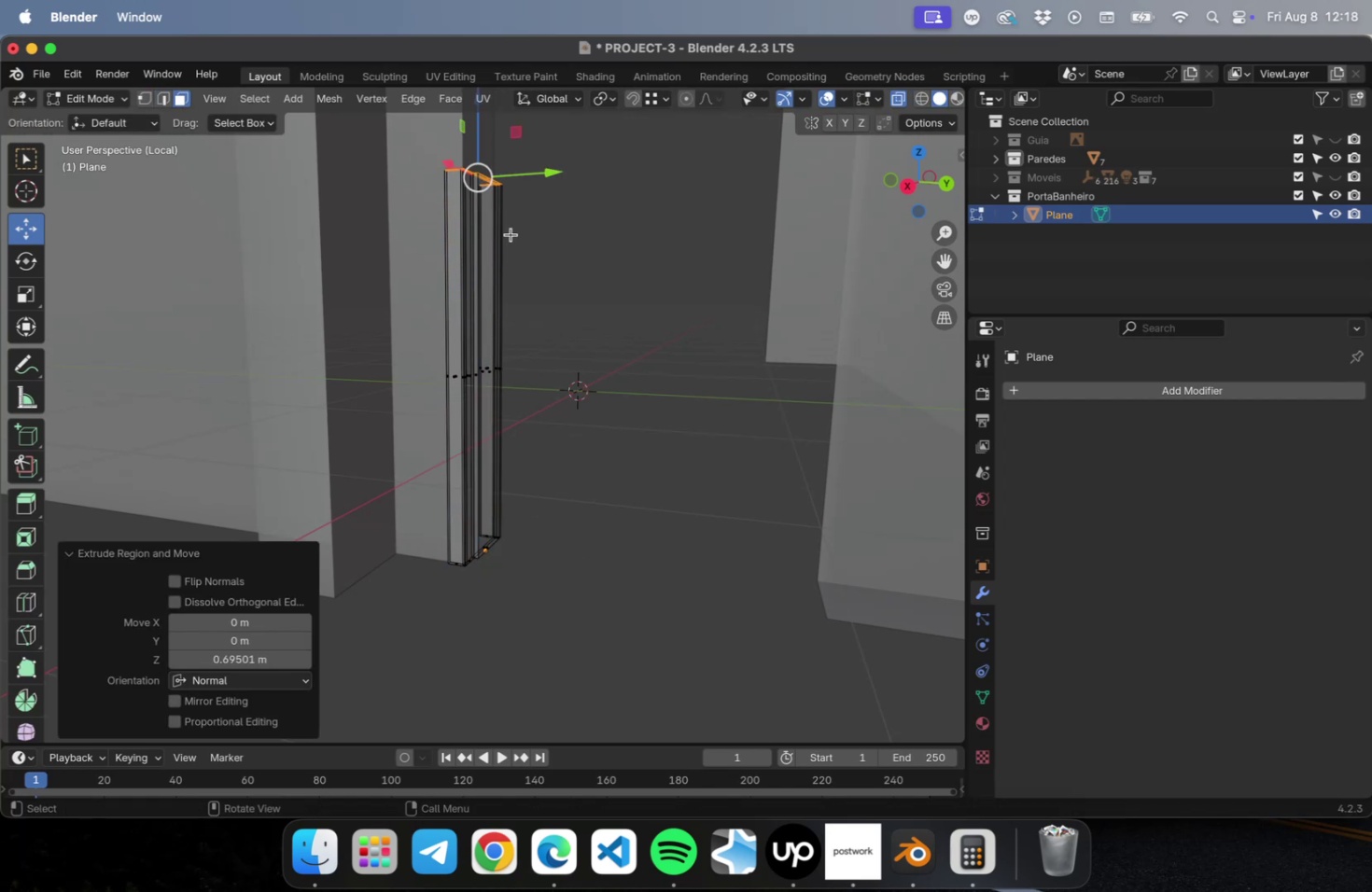 
key(Shift+ShiftLeft)
 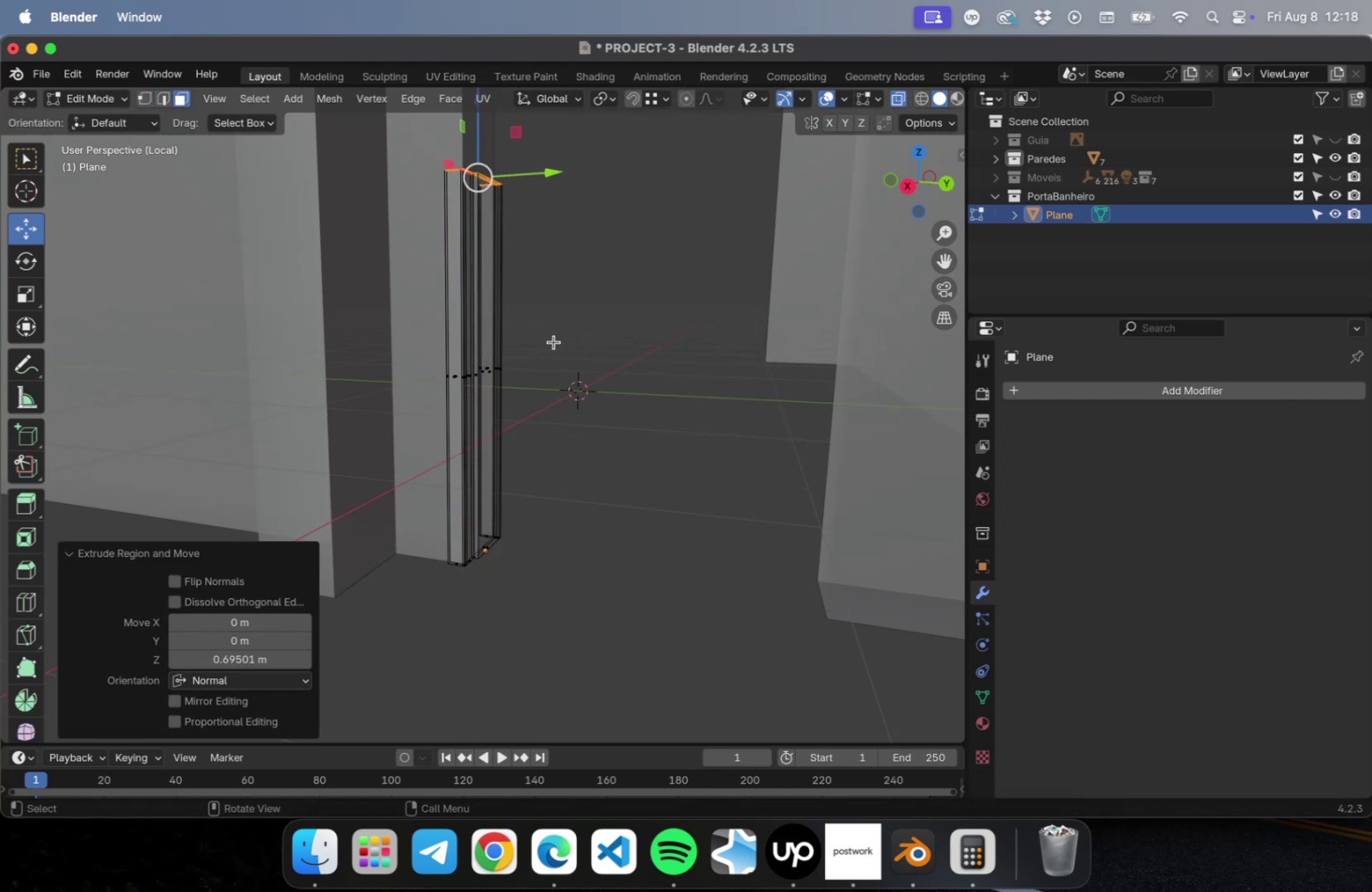 
key(NumLock)
 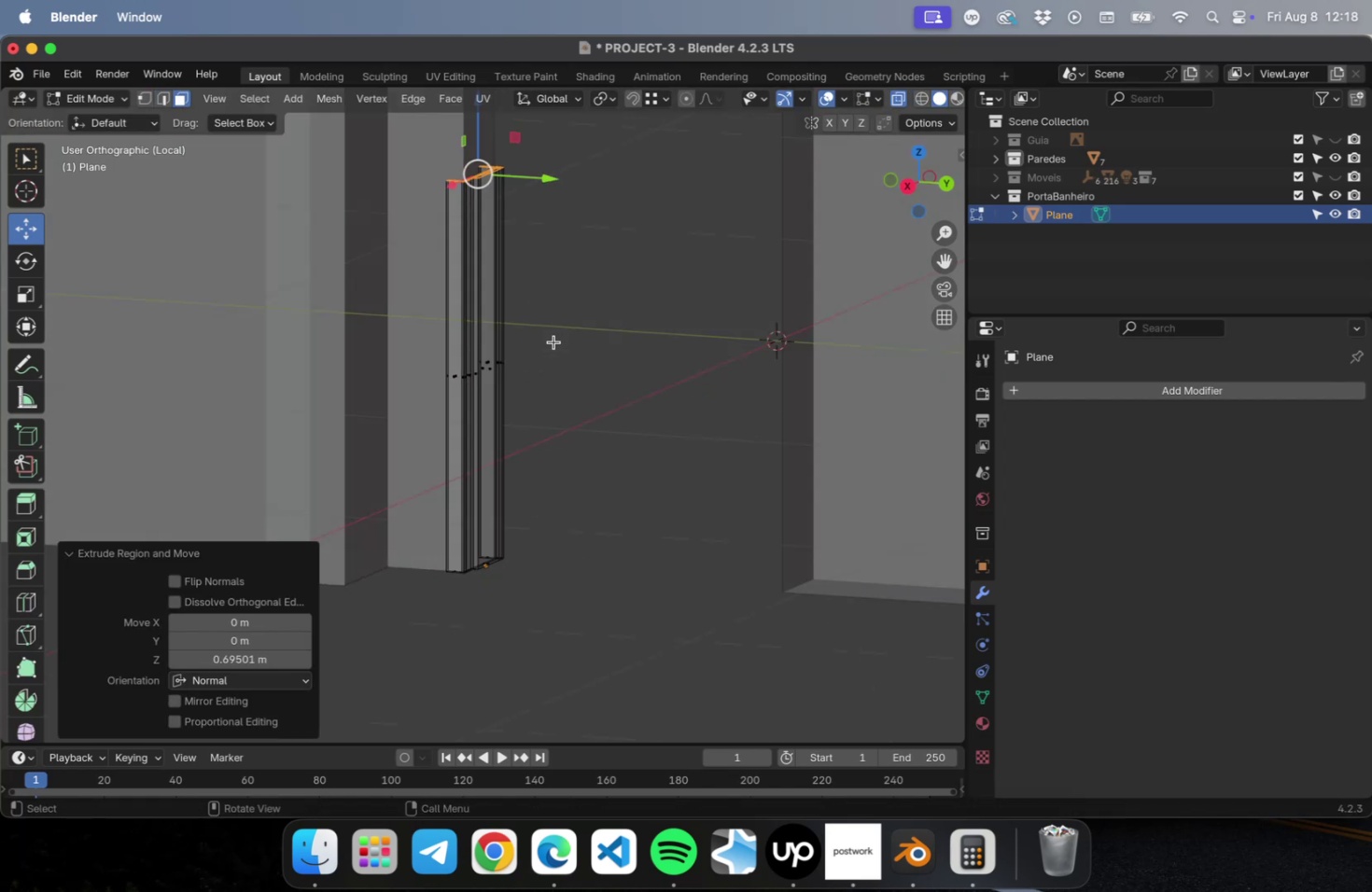 
key(Numpad1)
 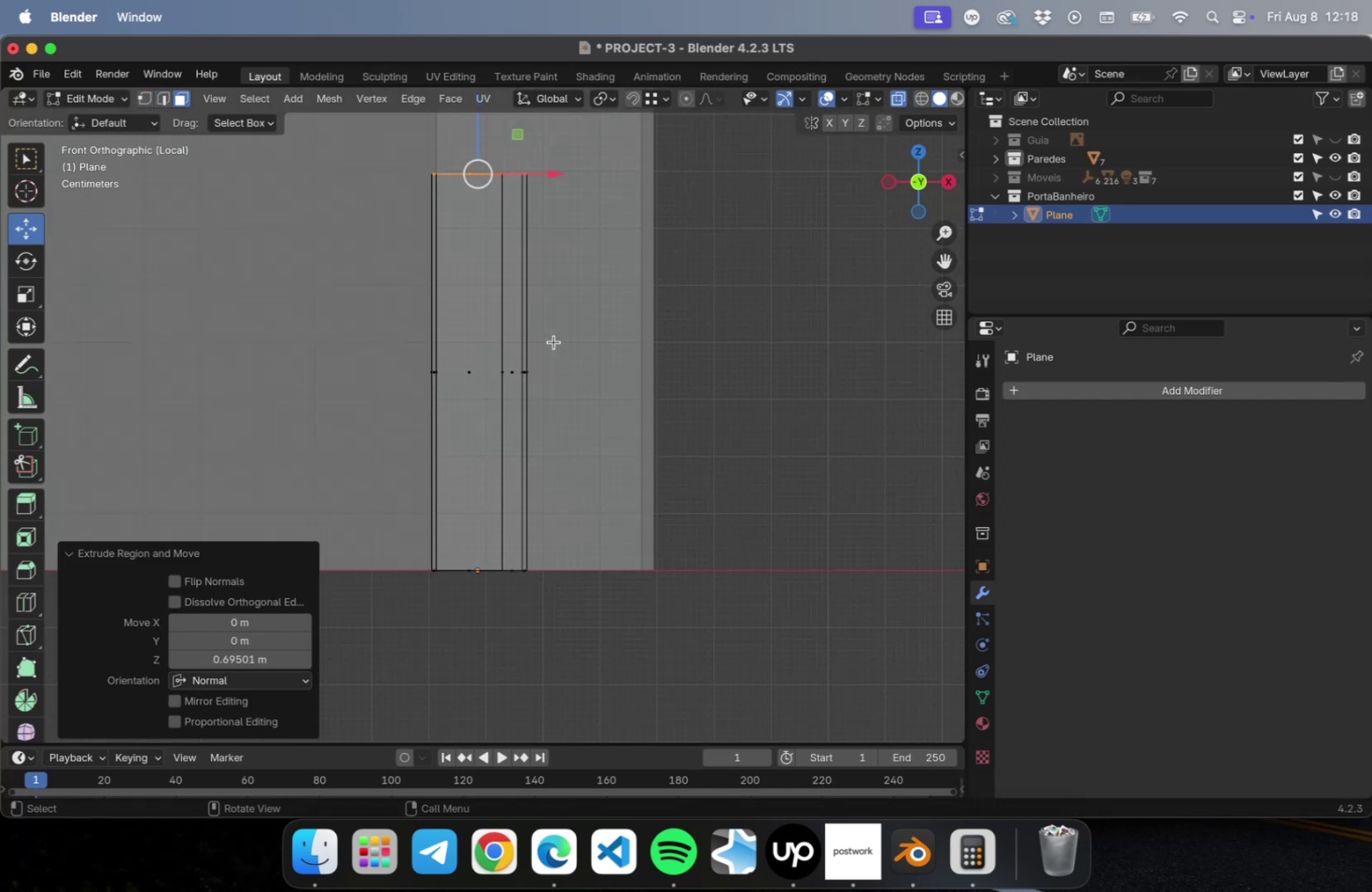 
hold_key(key=ShiftLeft, duration=1.04)
 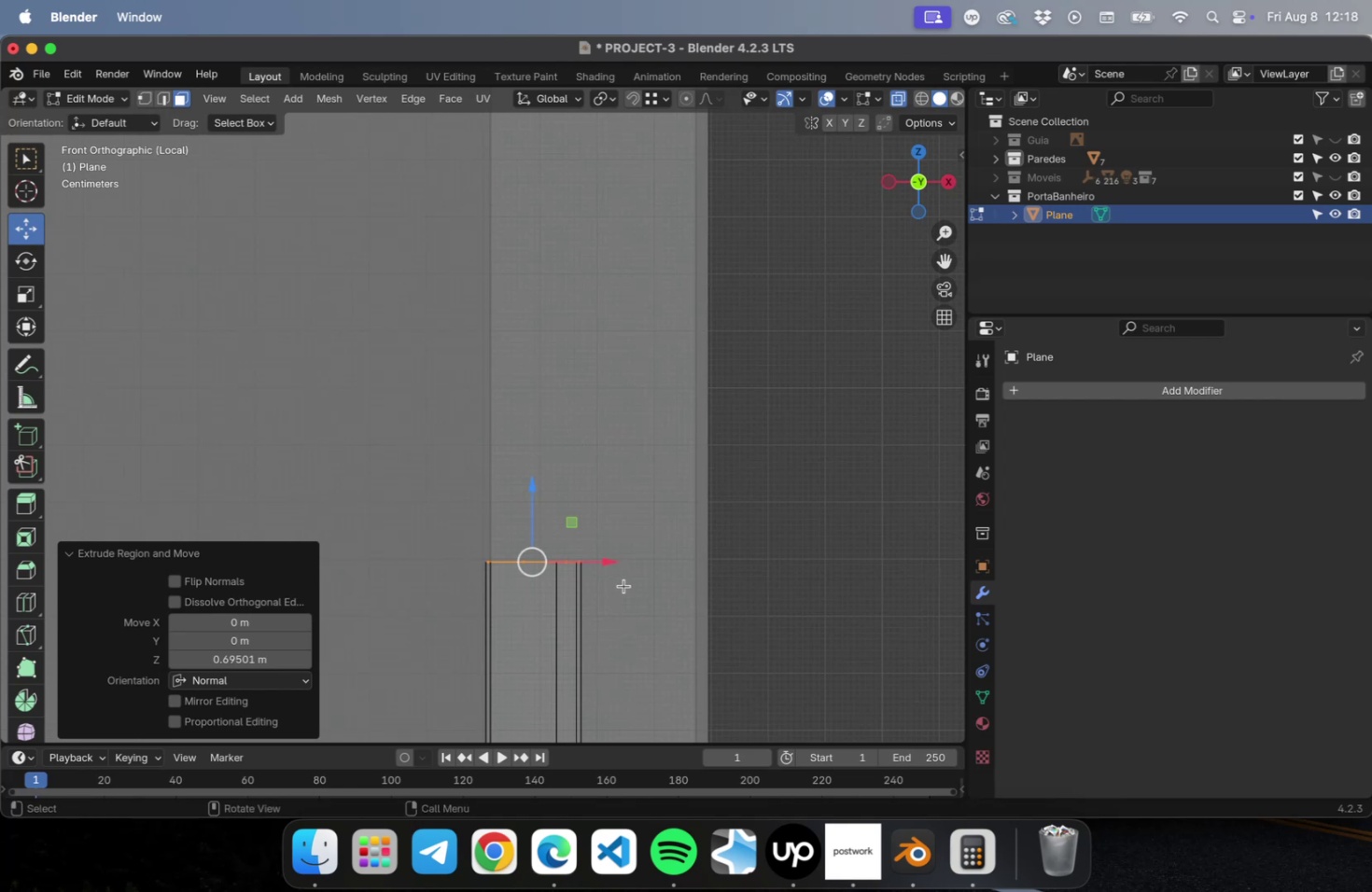 
scroll: coordinate [620, 584], scroll_direction: down, amount: 8.0
 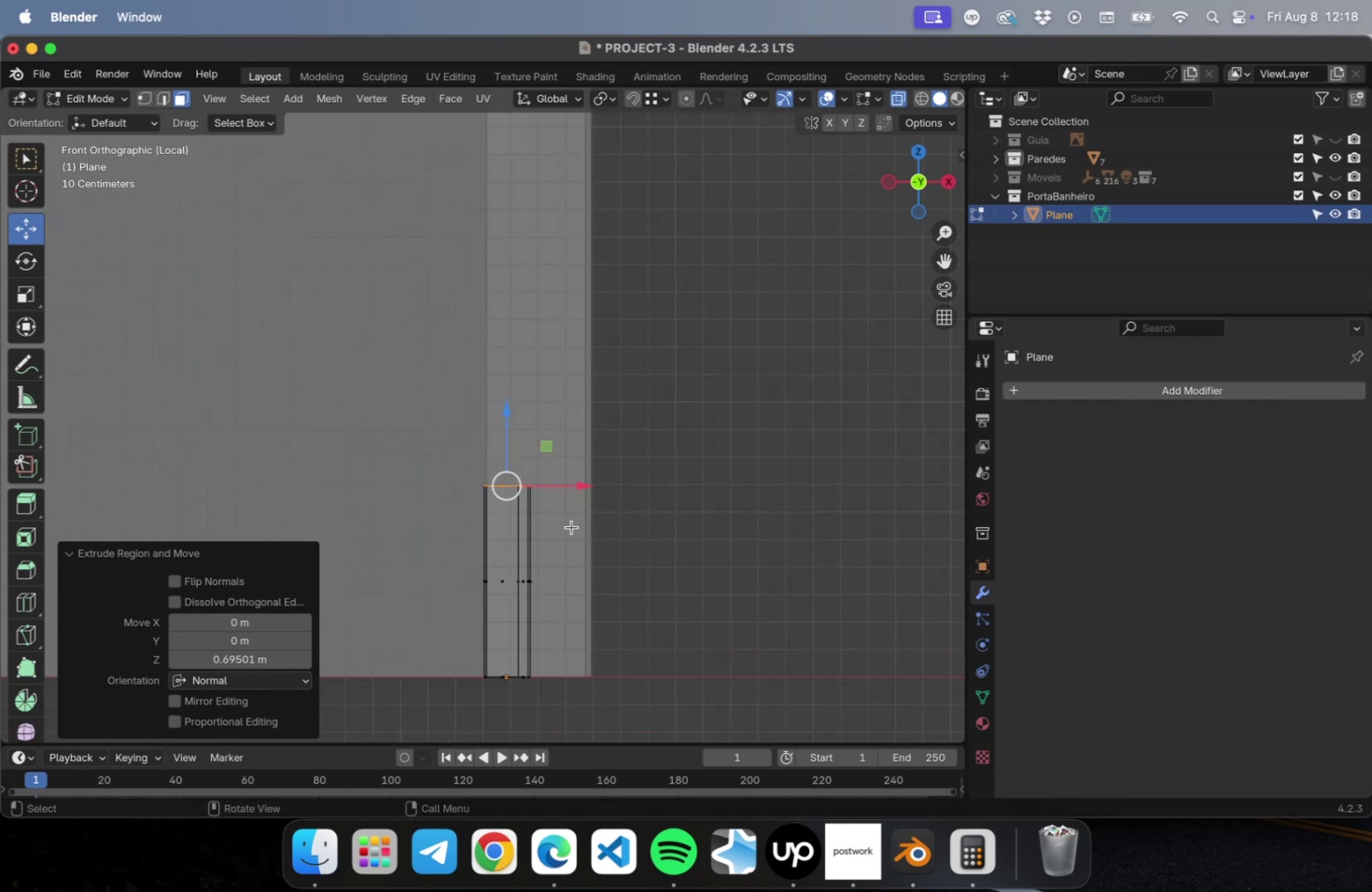 
hold_key(key=ShiftLeft, duration=0.71)
 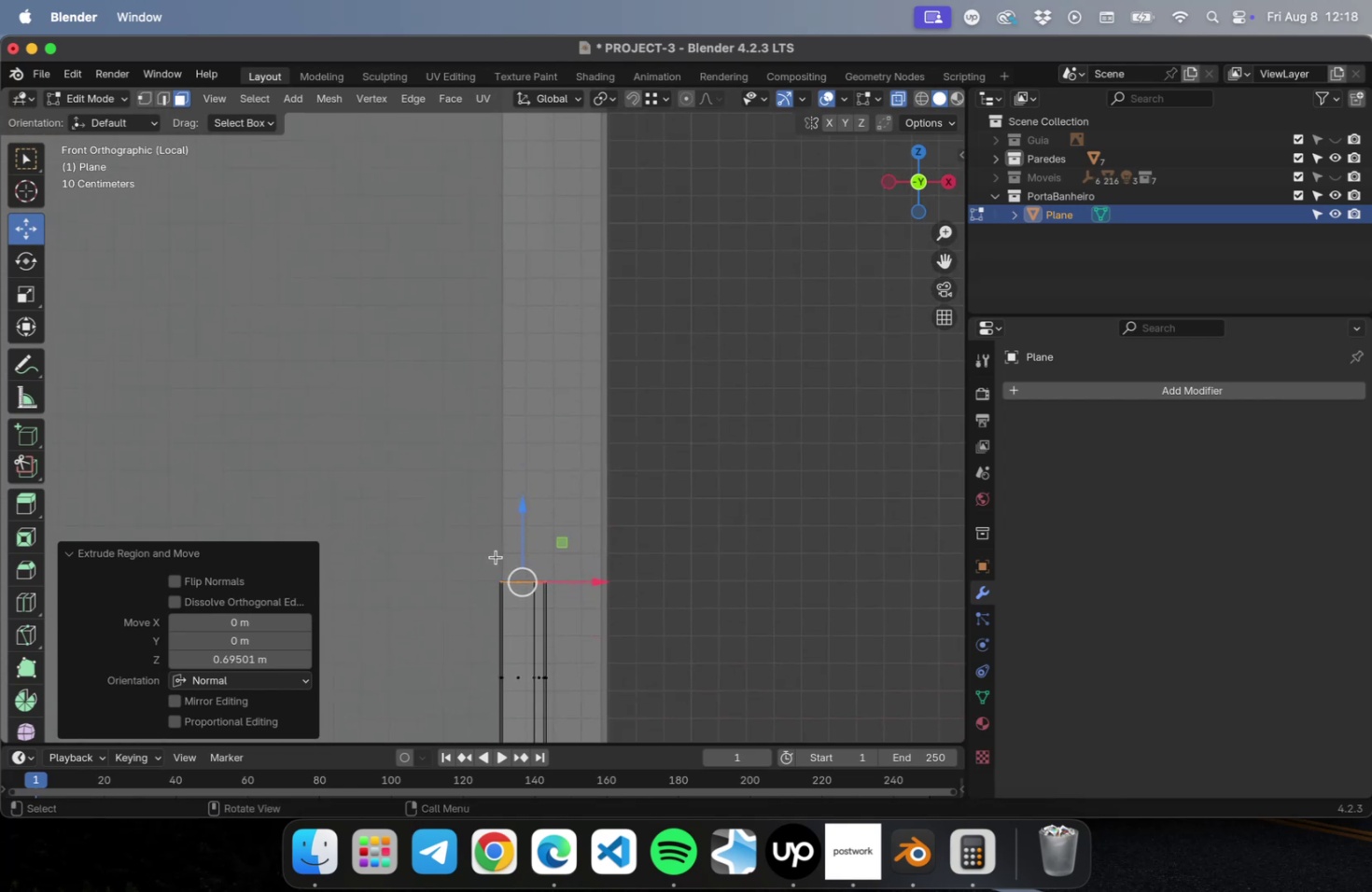 
left_click_drag(start_coordinate=[525, 516], to_coordinate=[513, 283])
 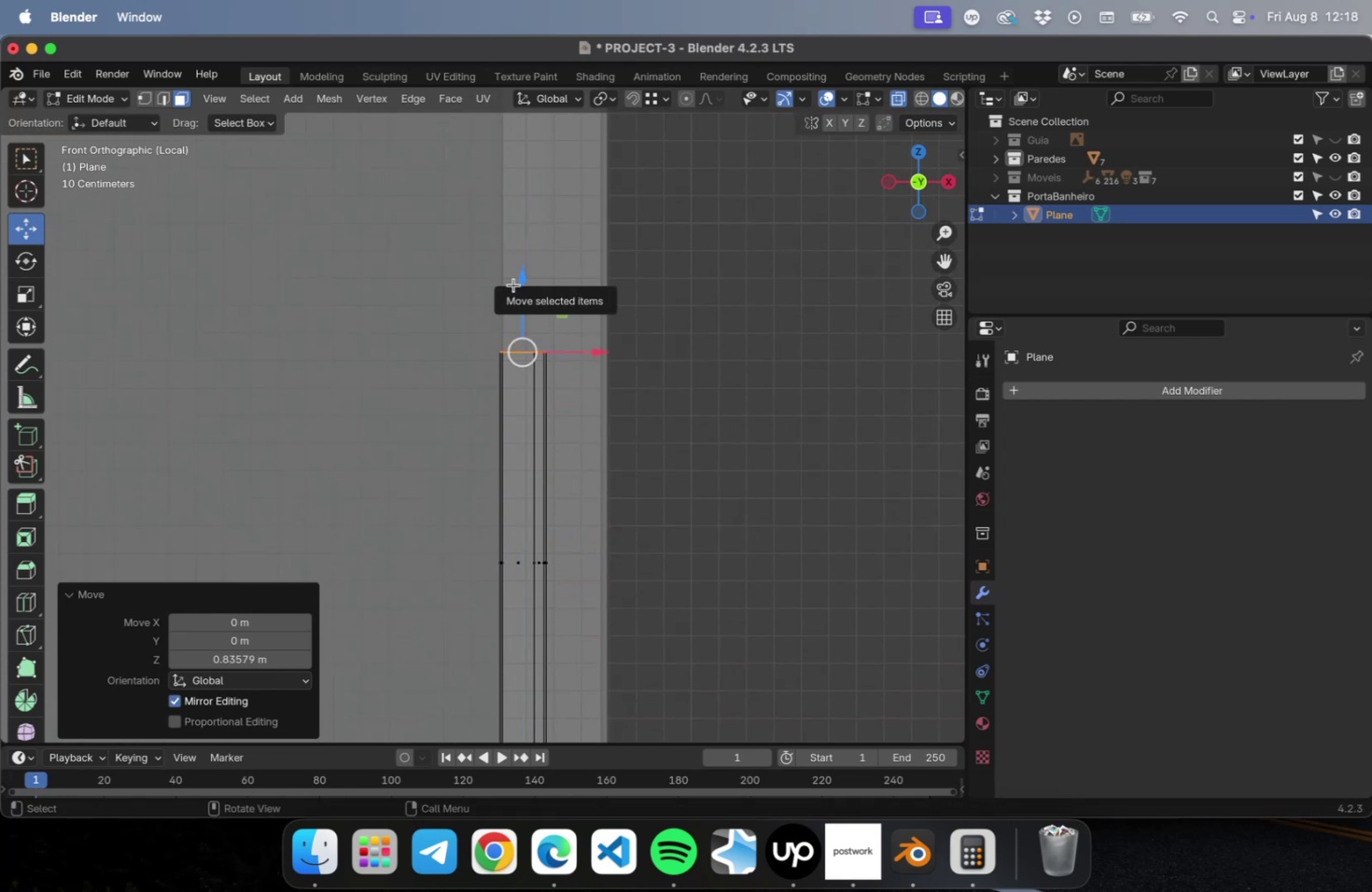 
hold_key(key=ShiftLeft, duration=0.84)
 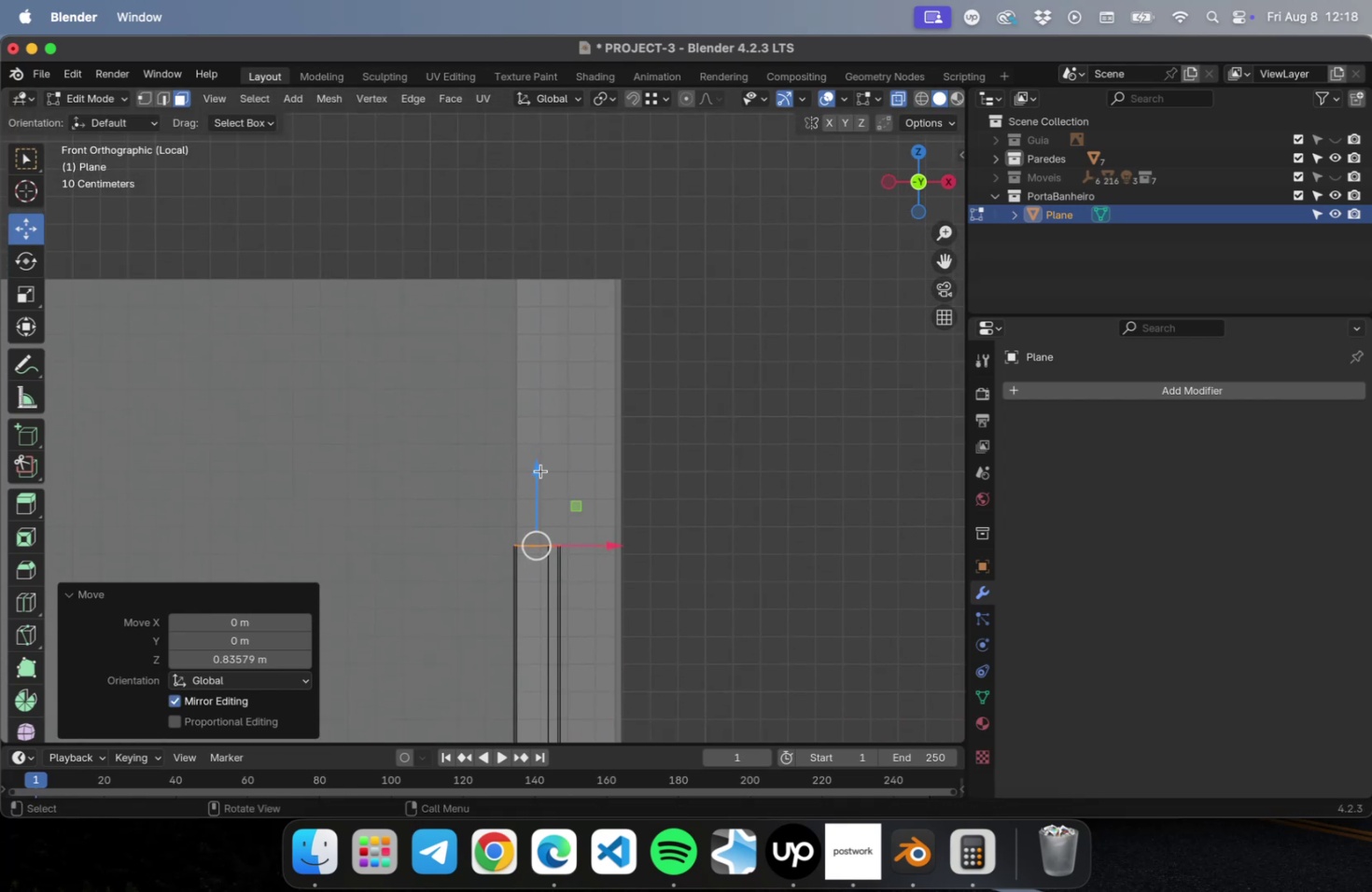 
left_click_drag(start_coordinate=[534, 470], to_coordinate=[535, 425])
 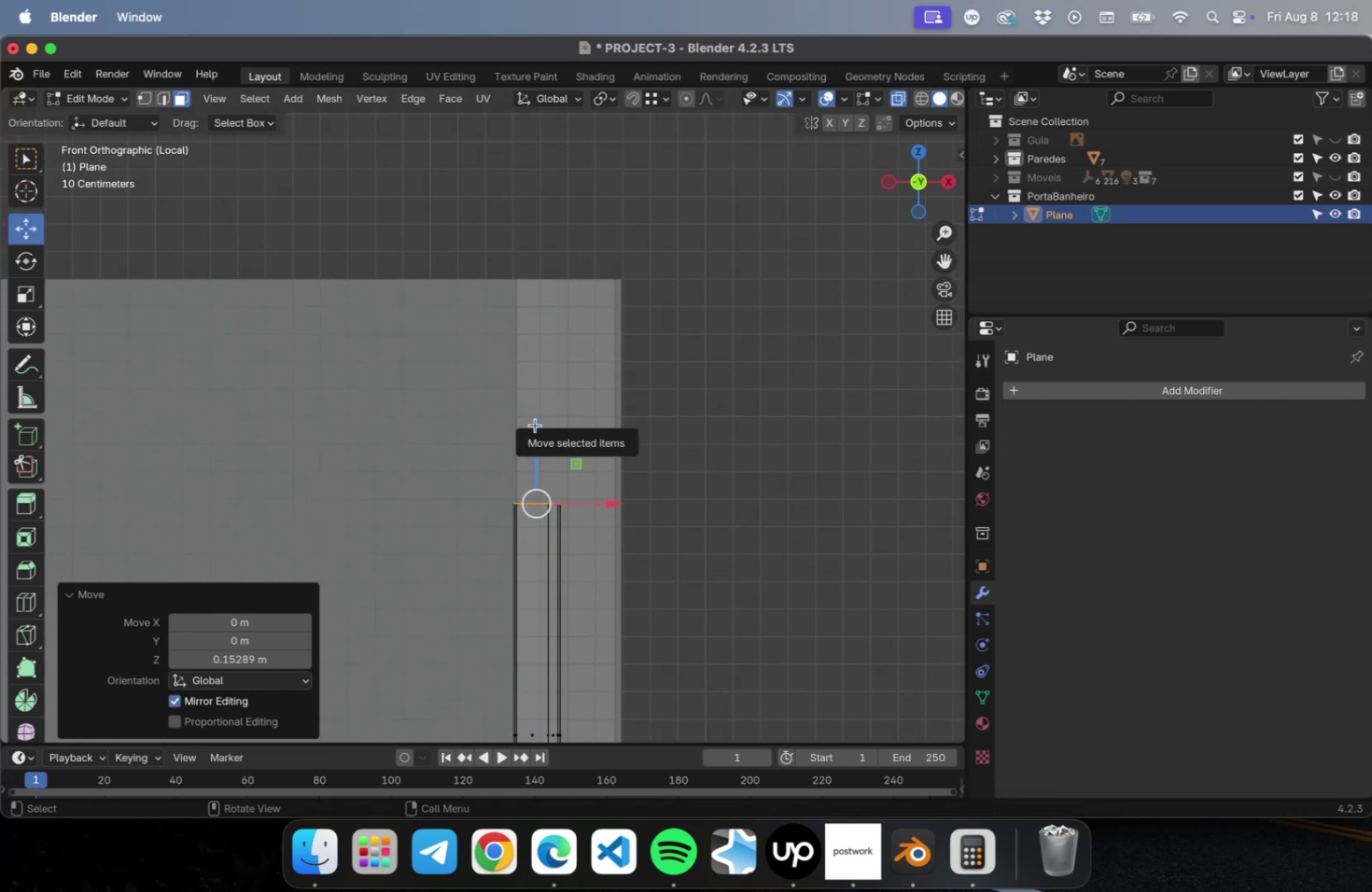 
left_click_drag(start_coordinate=[535, 430], to_coordinate=[536, 404])
 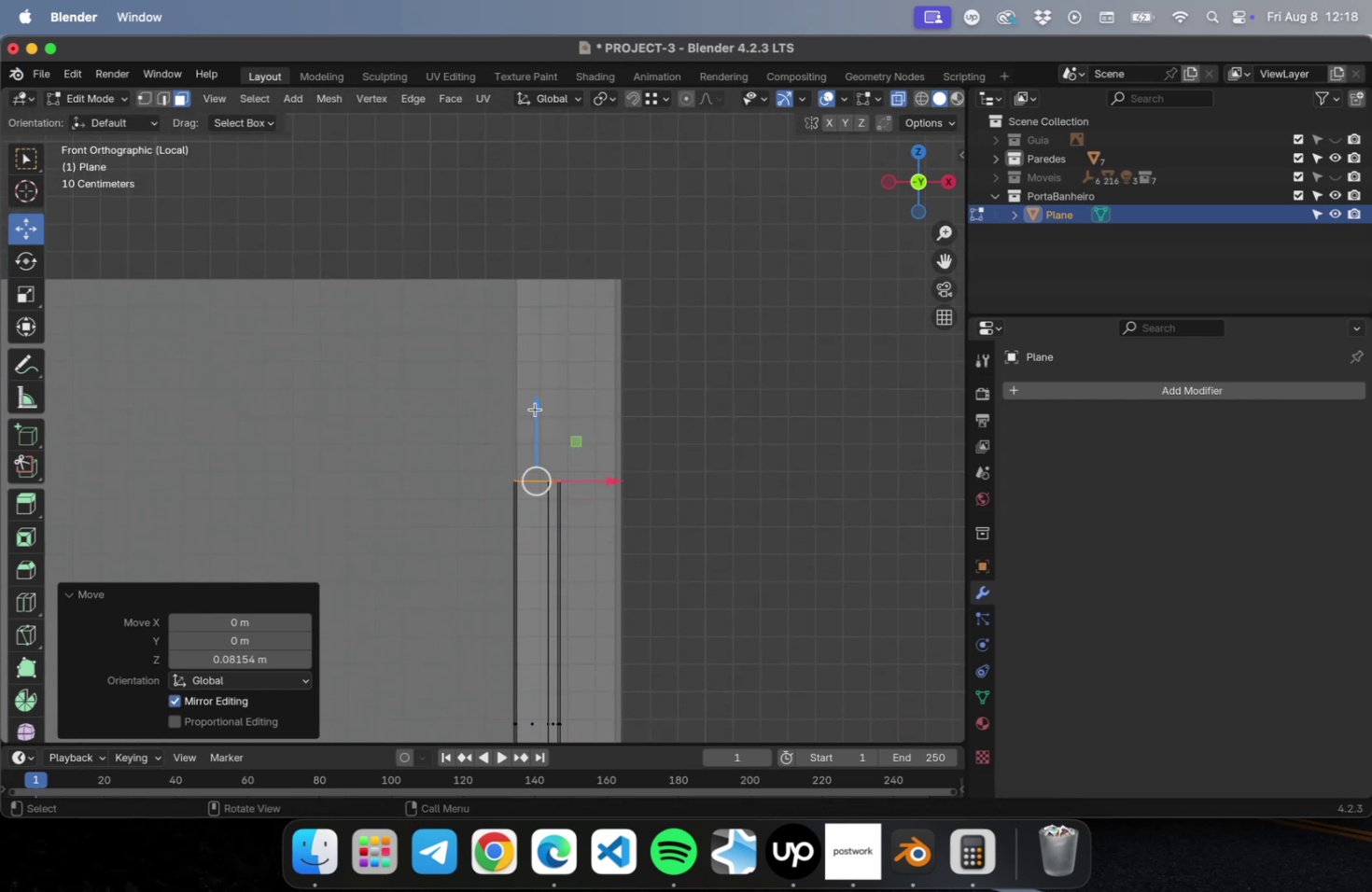 
left_click_drag(start_coordinate=[534, 412], to_coordinate=[532, 333])
 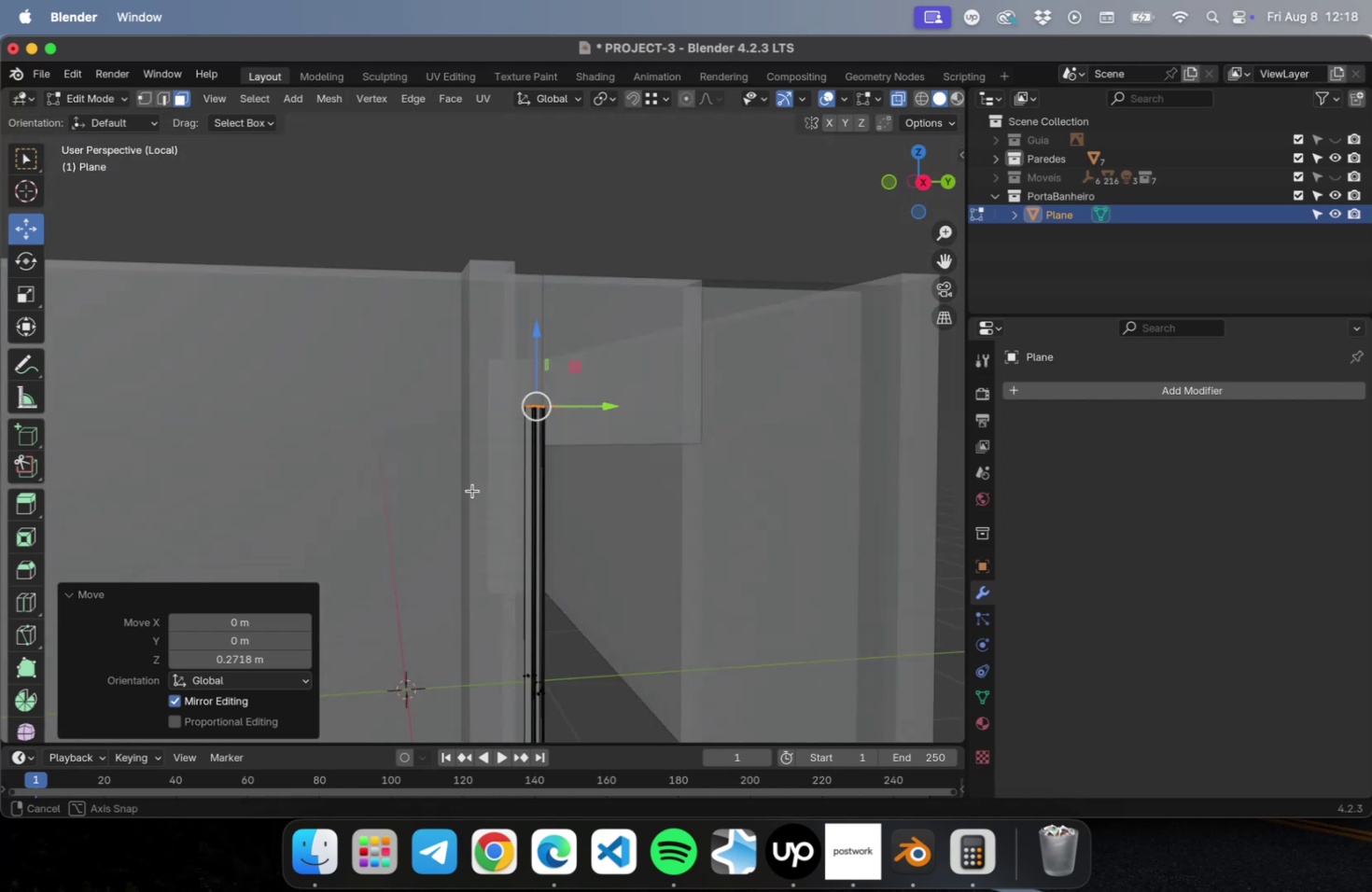 
scroll: coordinate [511, 478], scroll_direction: down, amount: 1.0
 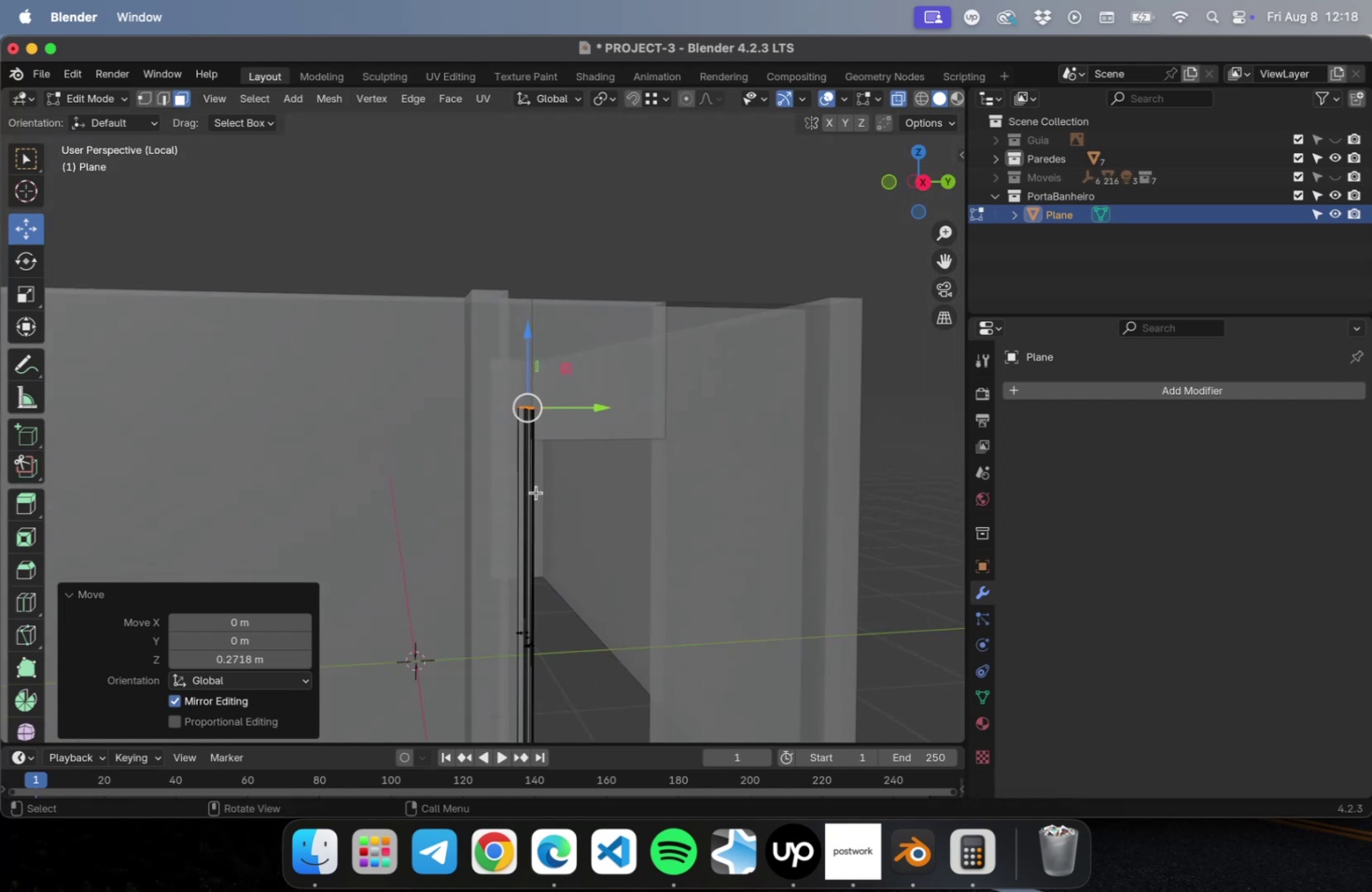 
hold_key(key=ShiftLeft, duration=0.46)
 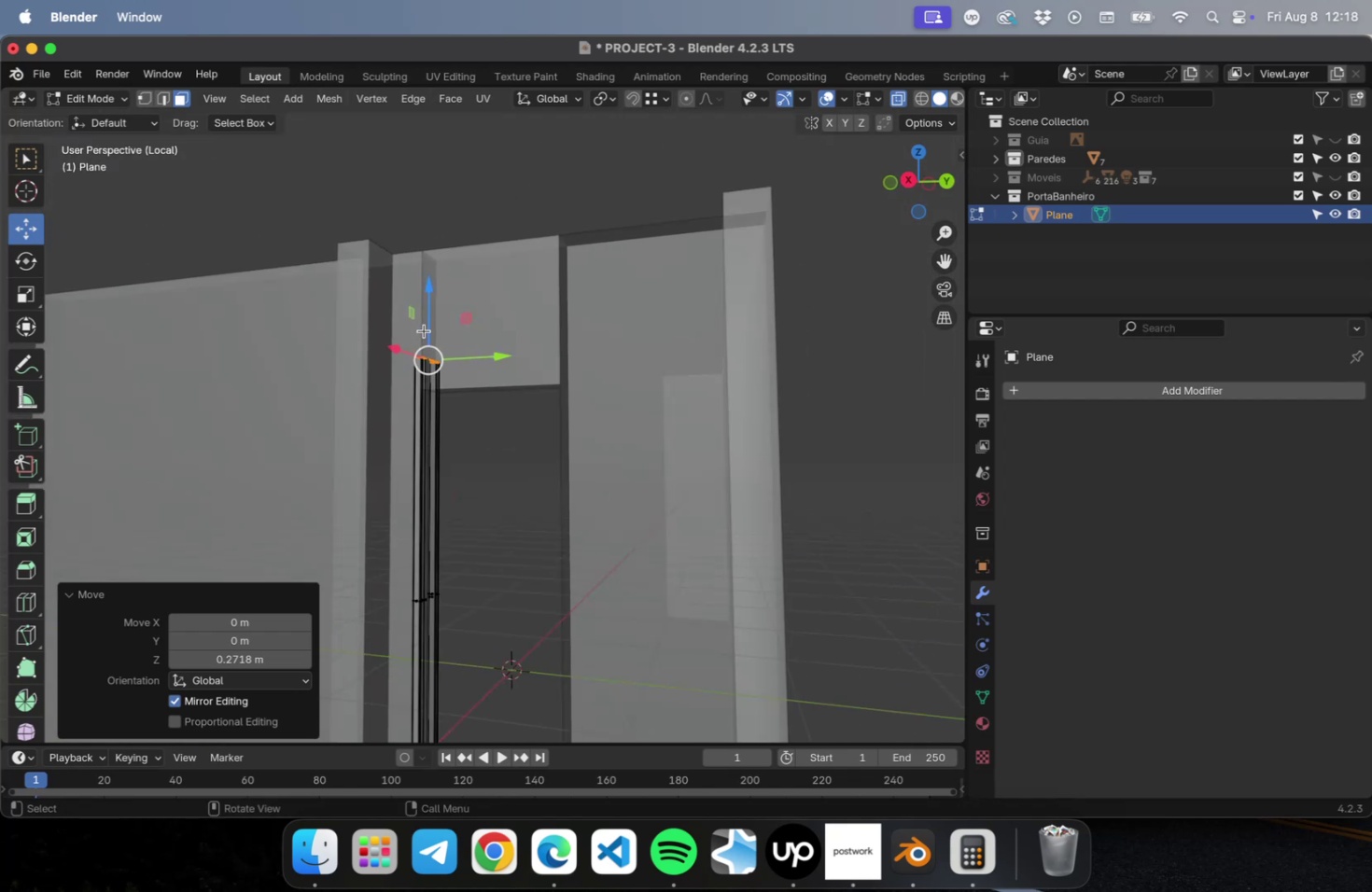 
left_click_drag(start_coordinate=[425, 300], to_coordinate=[417, 341])
 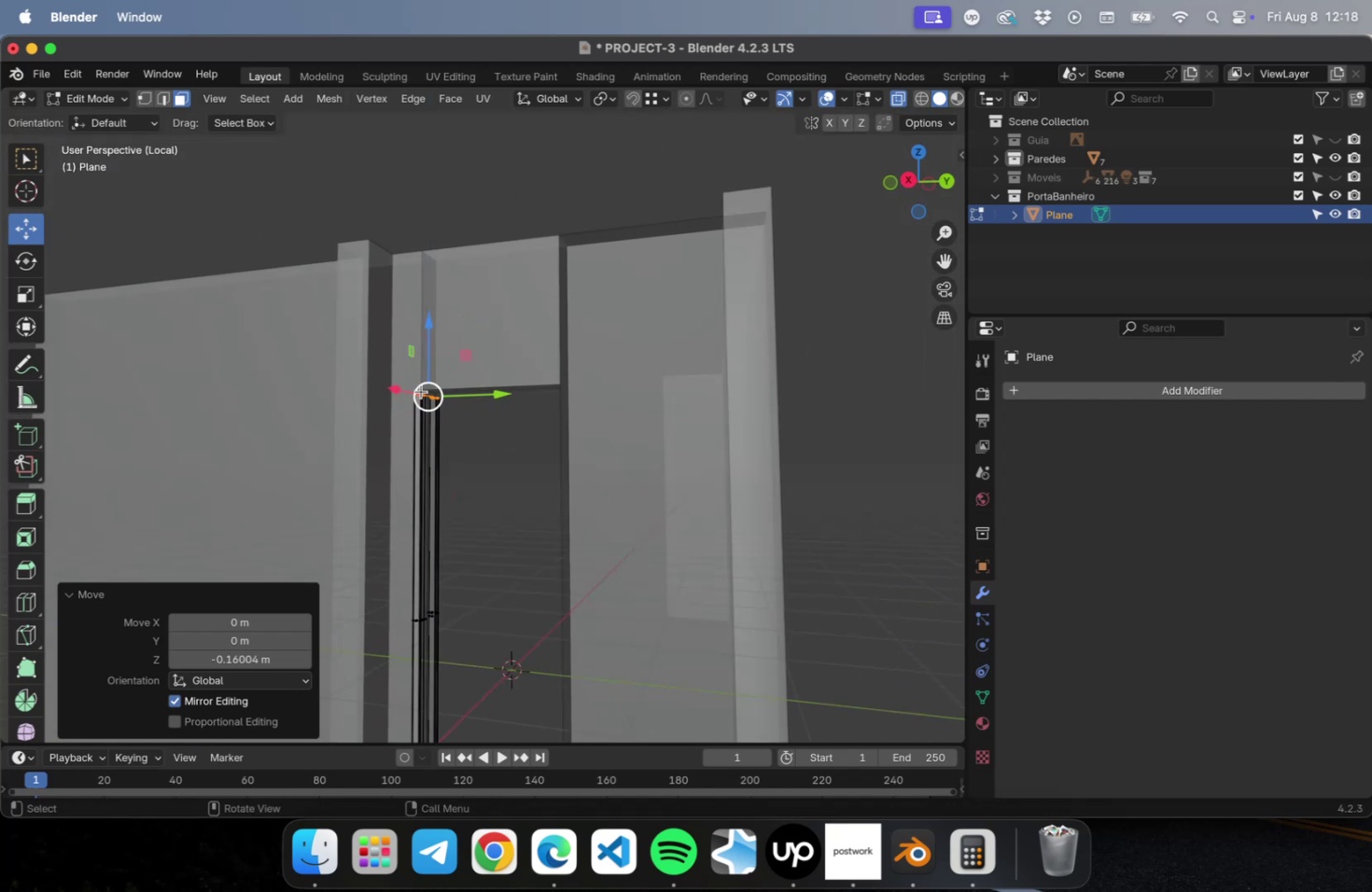 
scroll: coordinate [385, 374], scroll_direction: up, amount: 20.0
 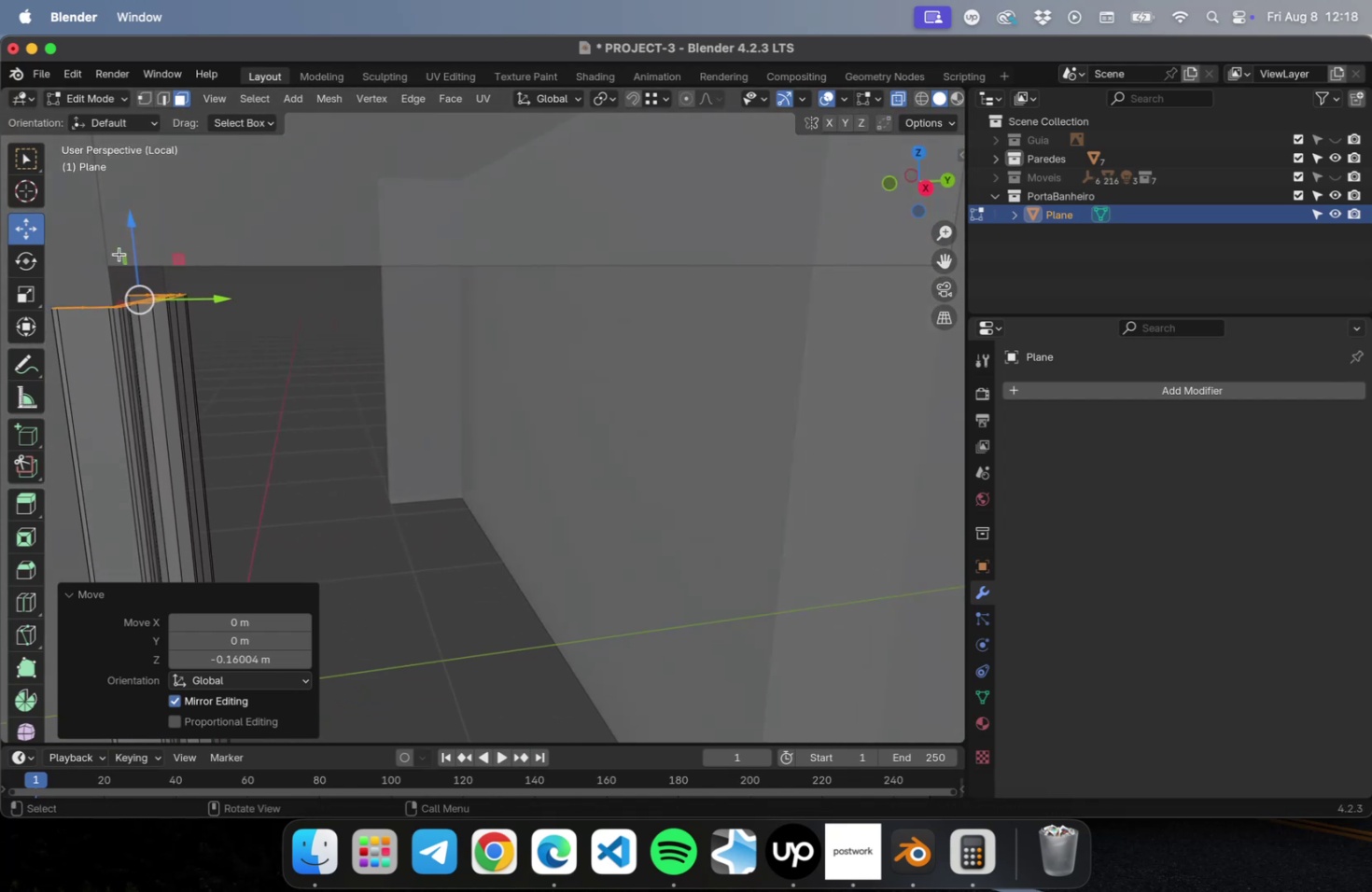 
left_click_drag(start_coordinate=[129, 230], to_coordinate=[130, 196])
 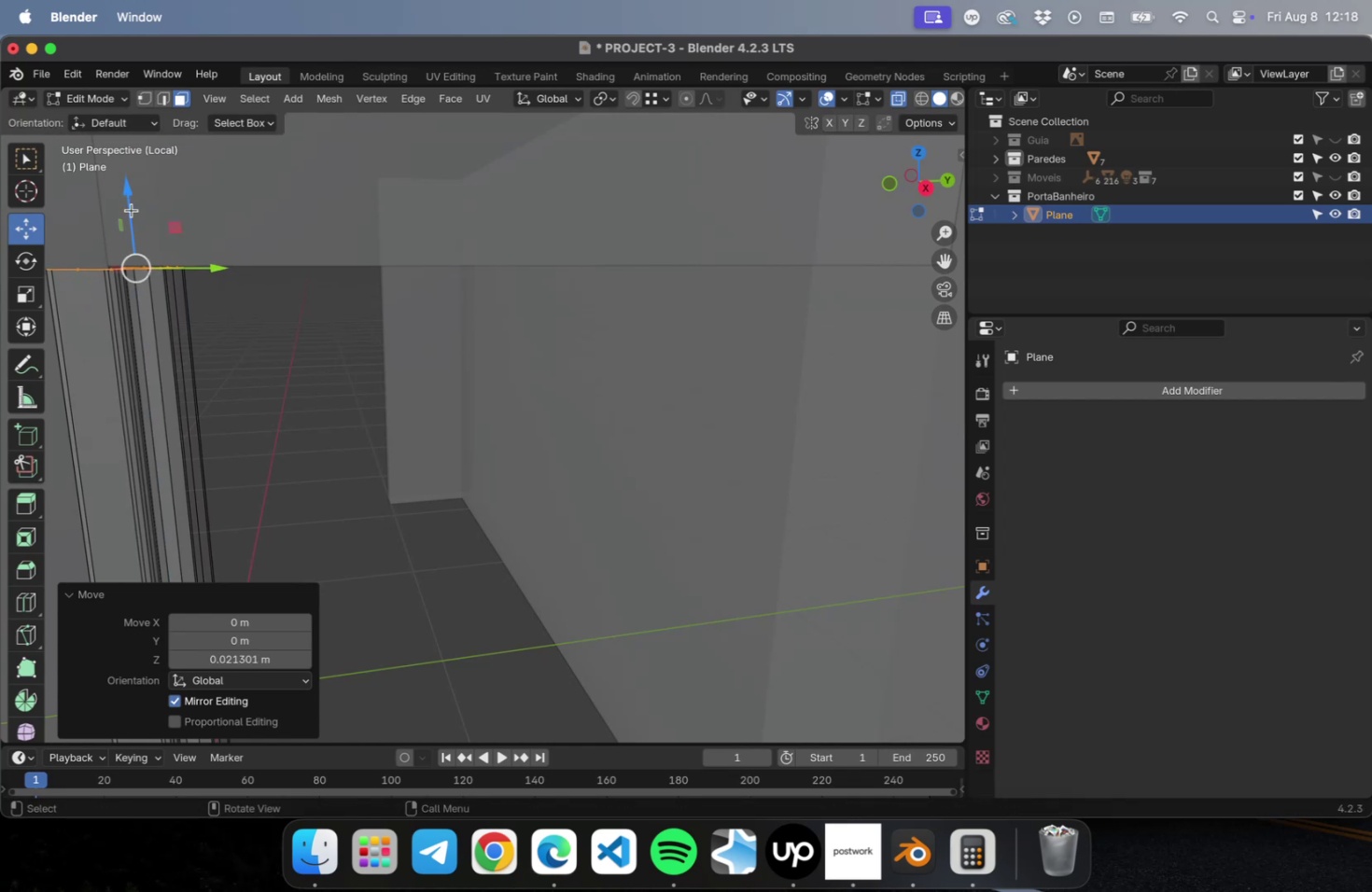 
scroll: coordinate [213, 369], scroll_direction: down, amount: 45.0
 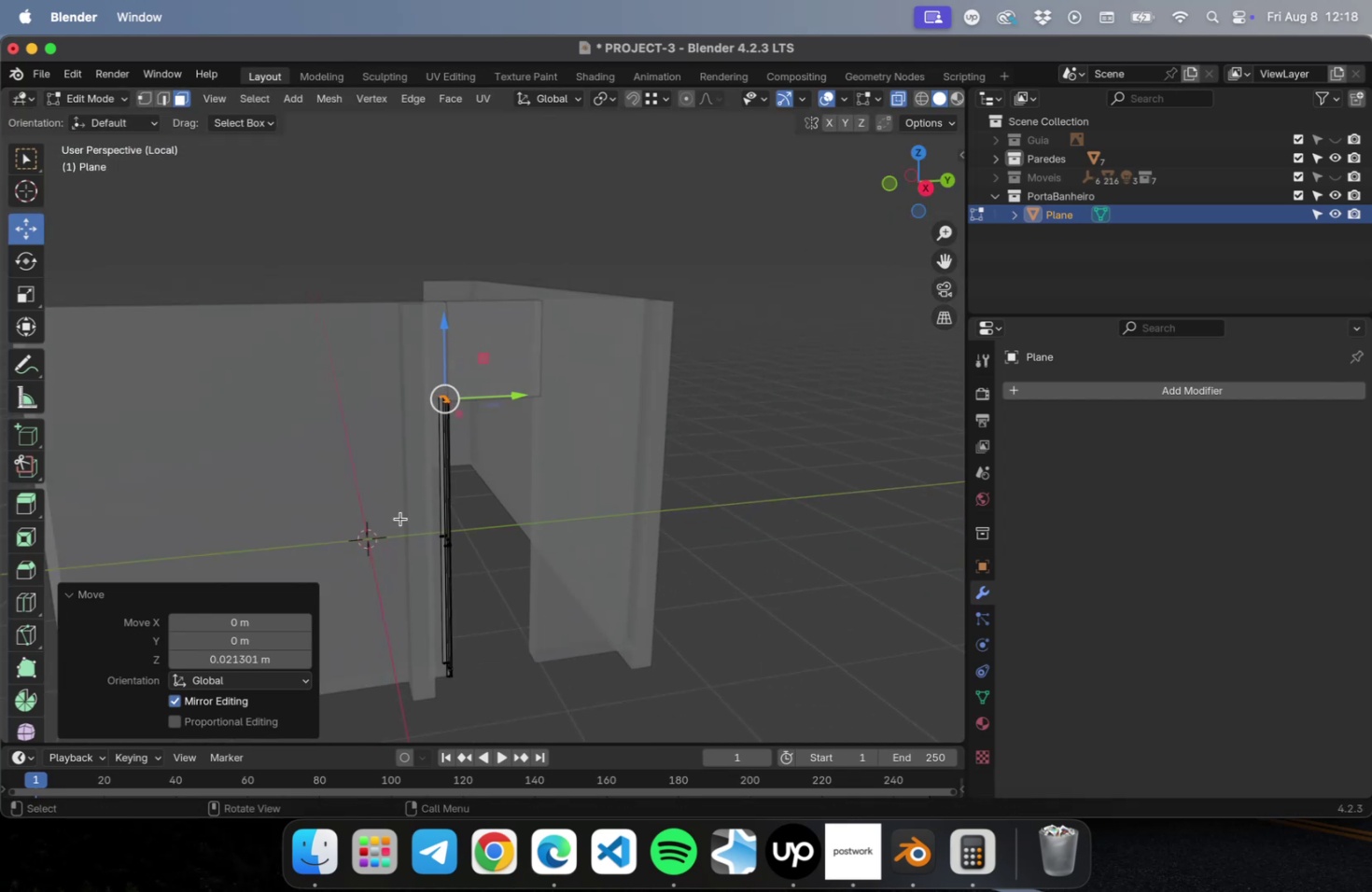 
key(Tab)
 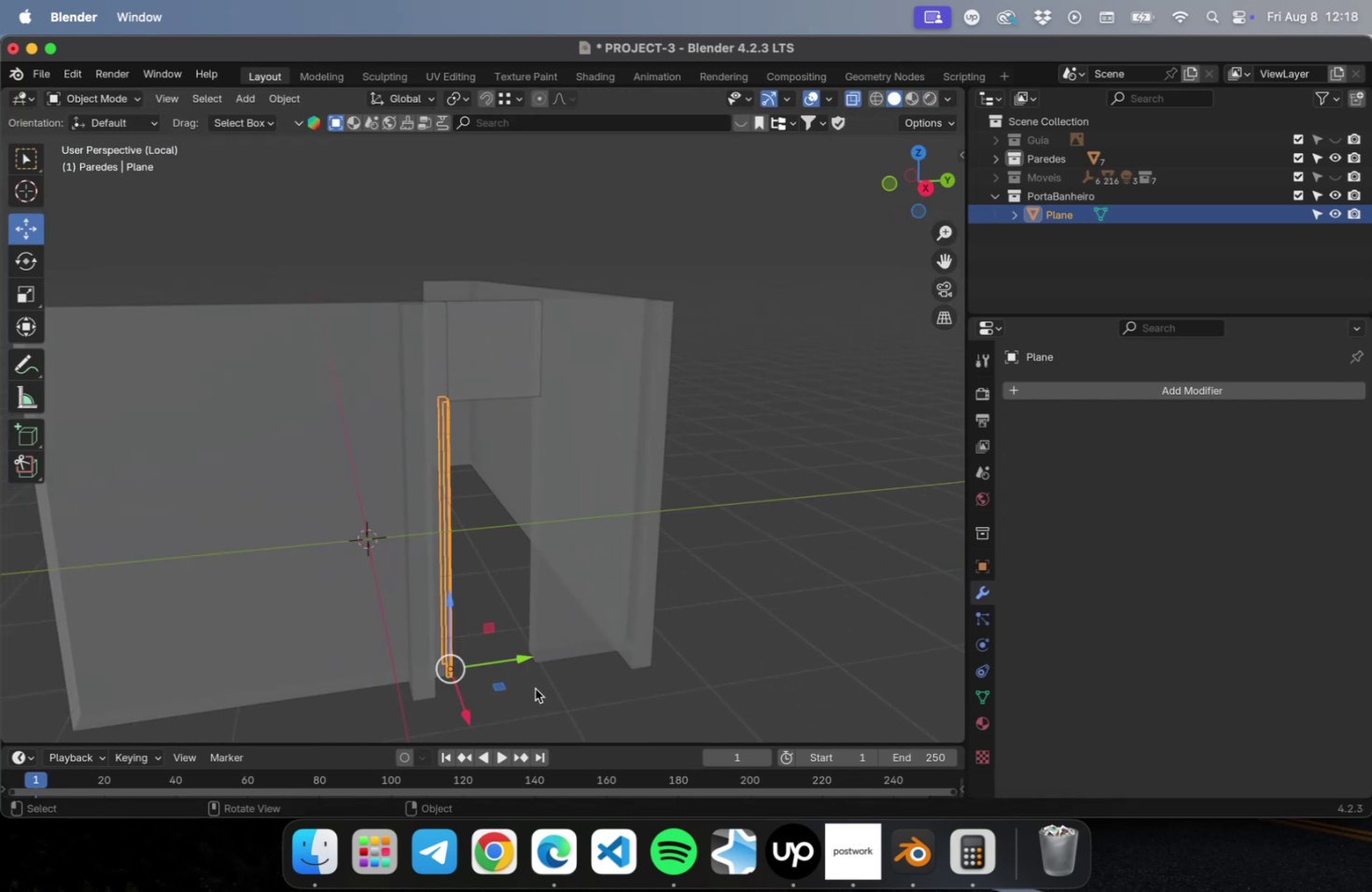 
key(Meta+S)
 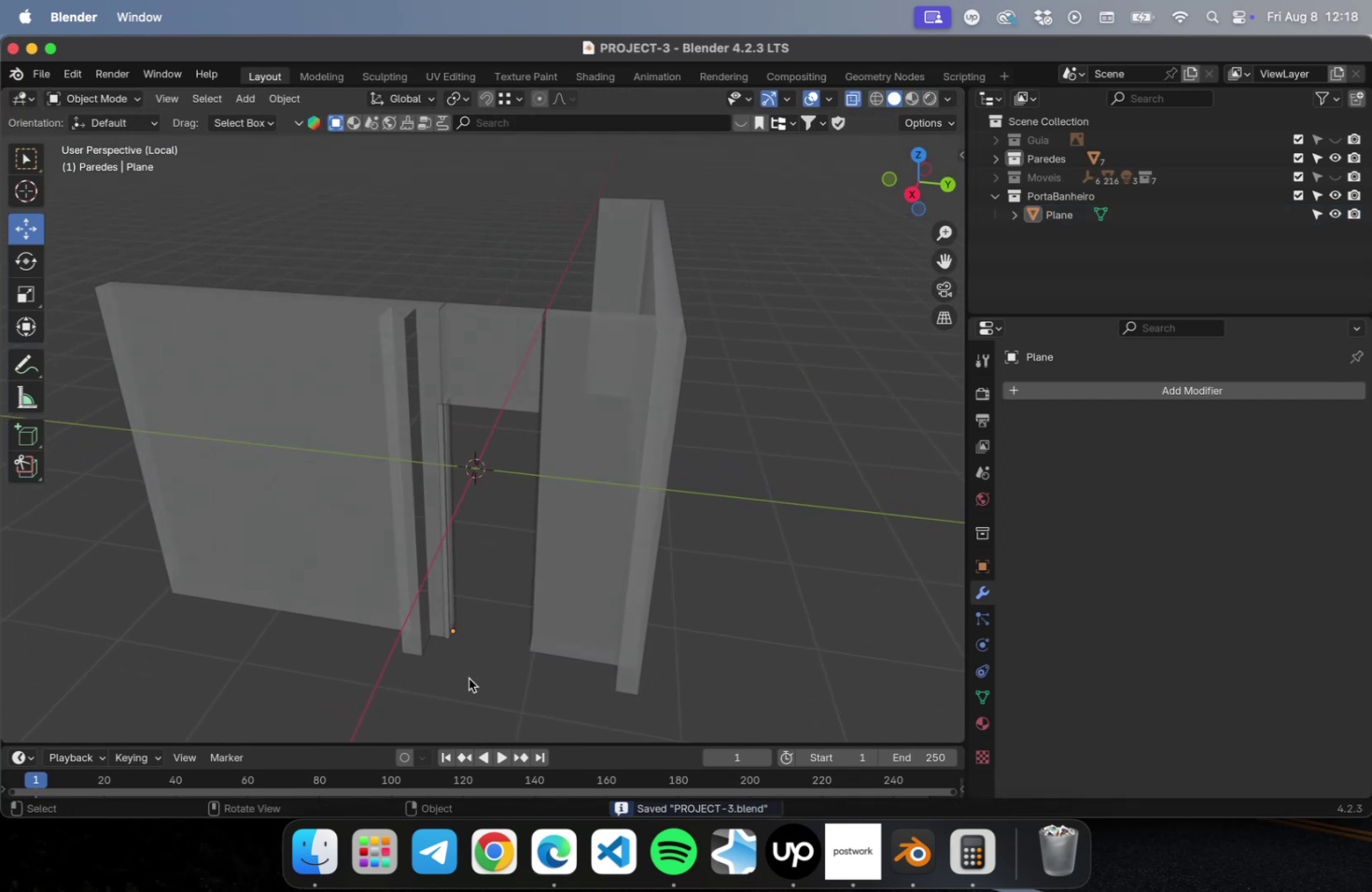 
scroll: coordinate [481, 502], scroll_direction: up, amount: 23.0
 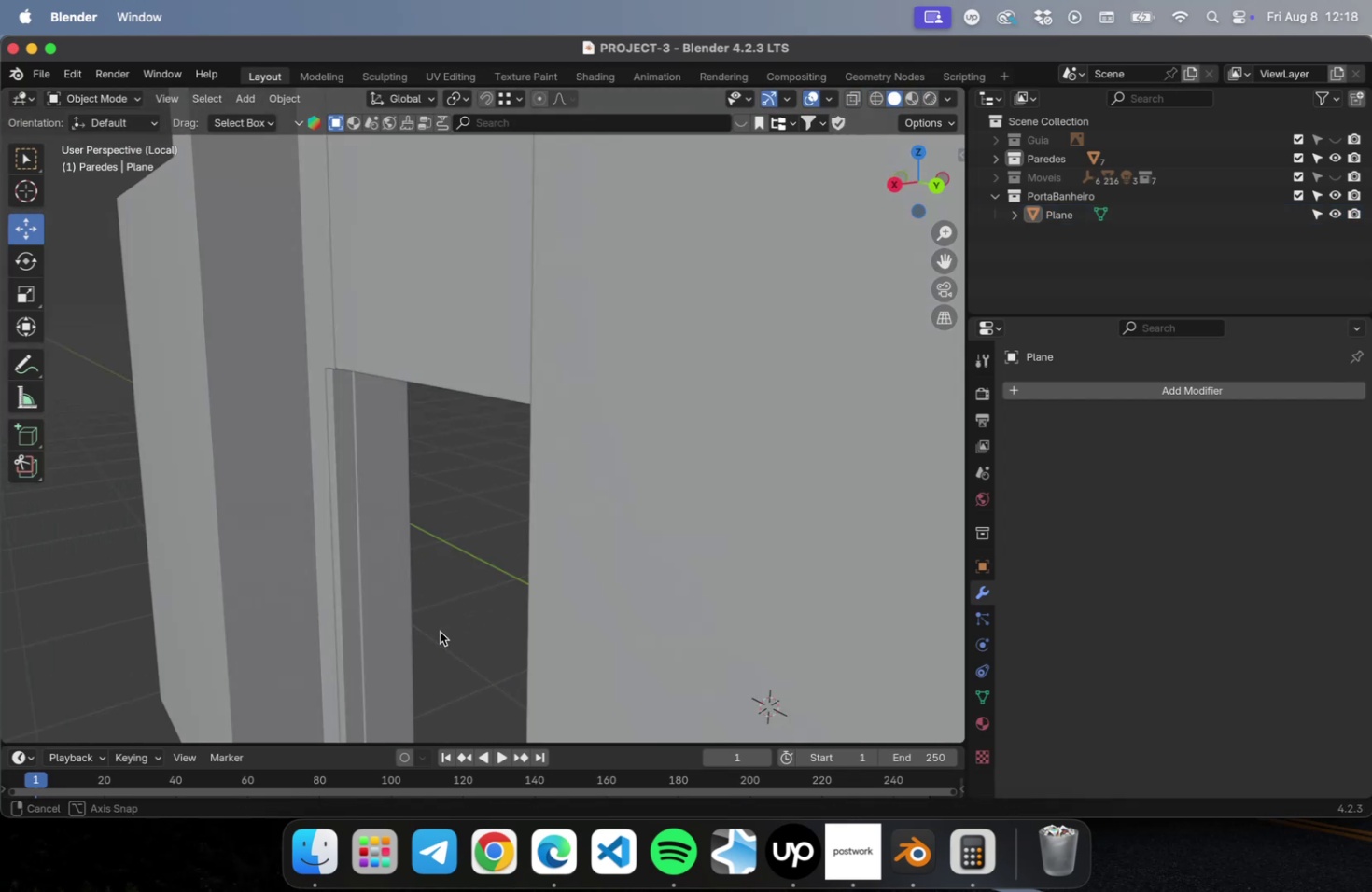 
wait(5.47)
 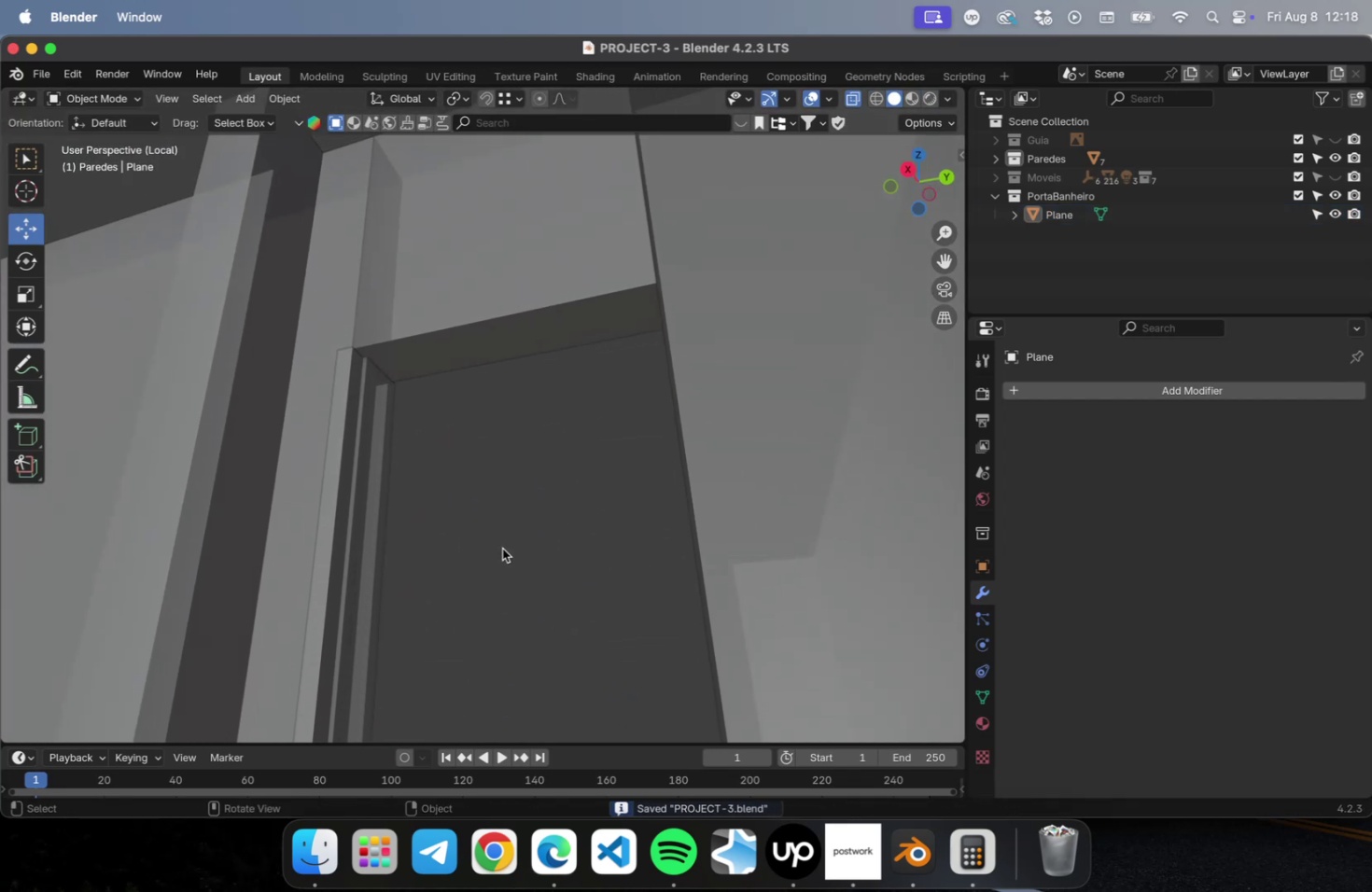 
hold_key(key=ShiftLeft, duration=0.48)
 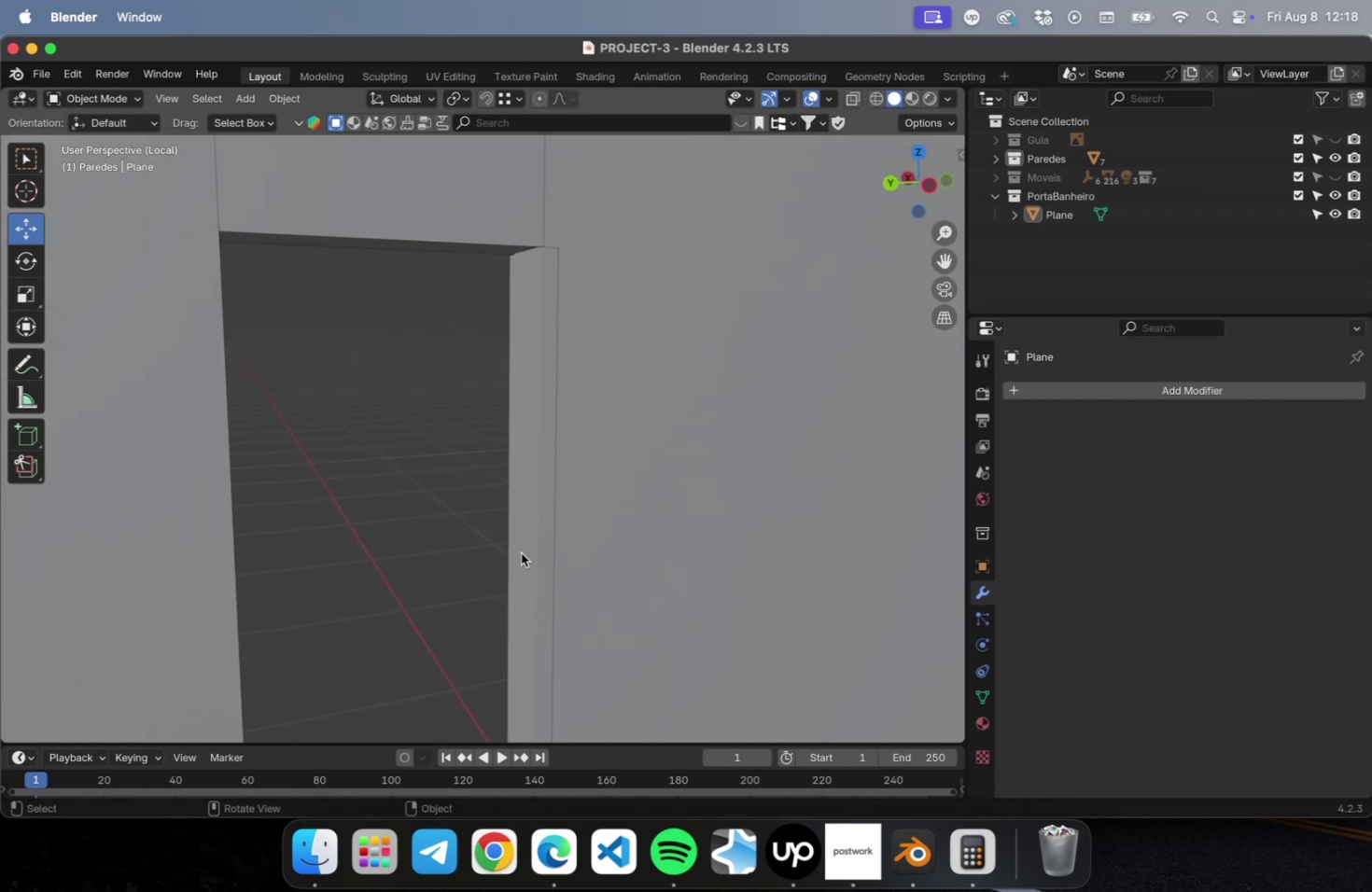 
left_click([522, 552])
 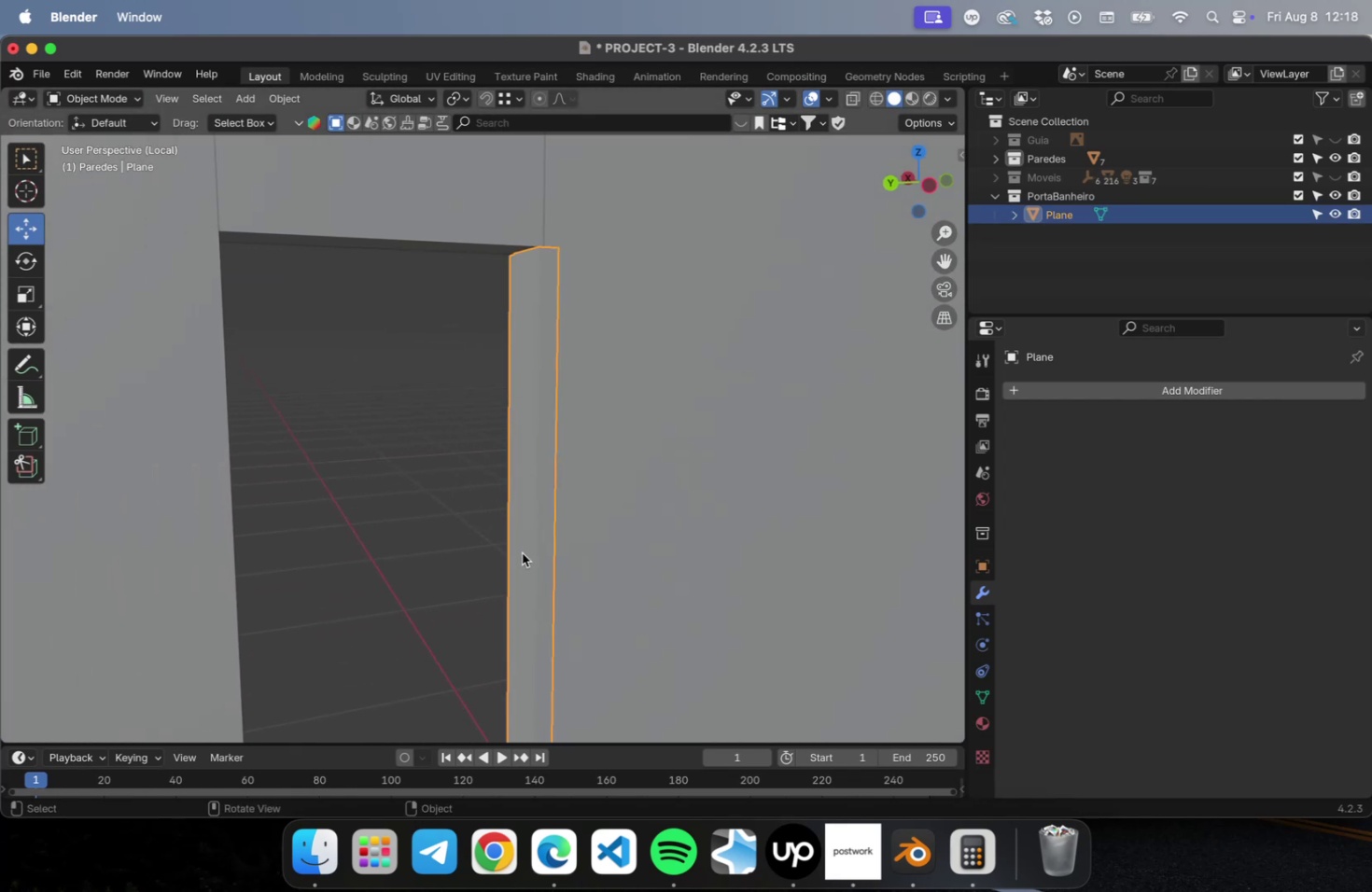 
scroll: coordinate [522, 552], scroll_direction: down, amount: 2.0
 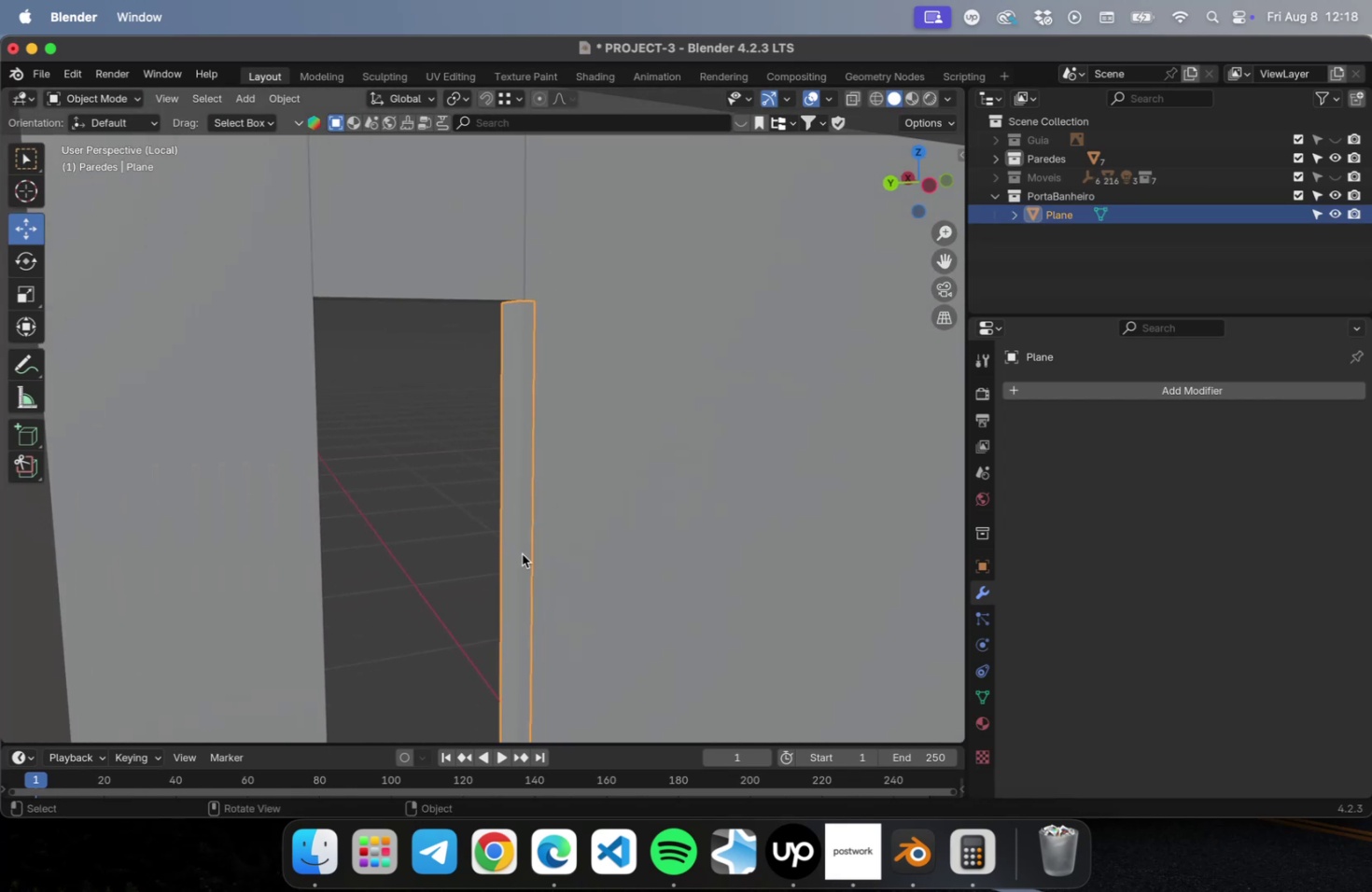 
hold_key(key=ShiftLeft, duration=0.69)
 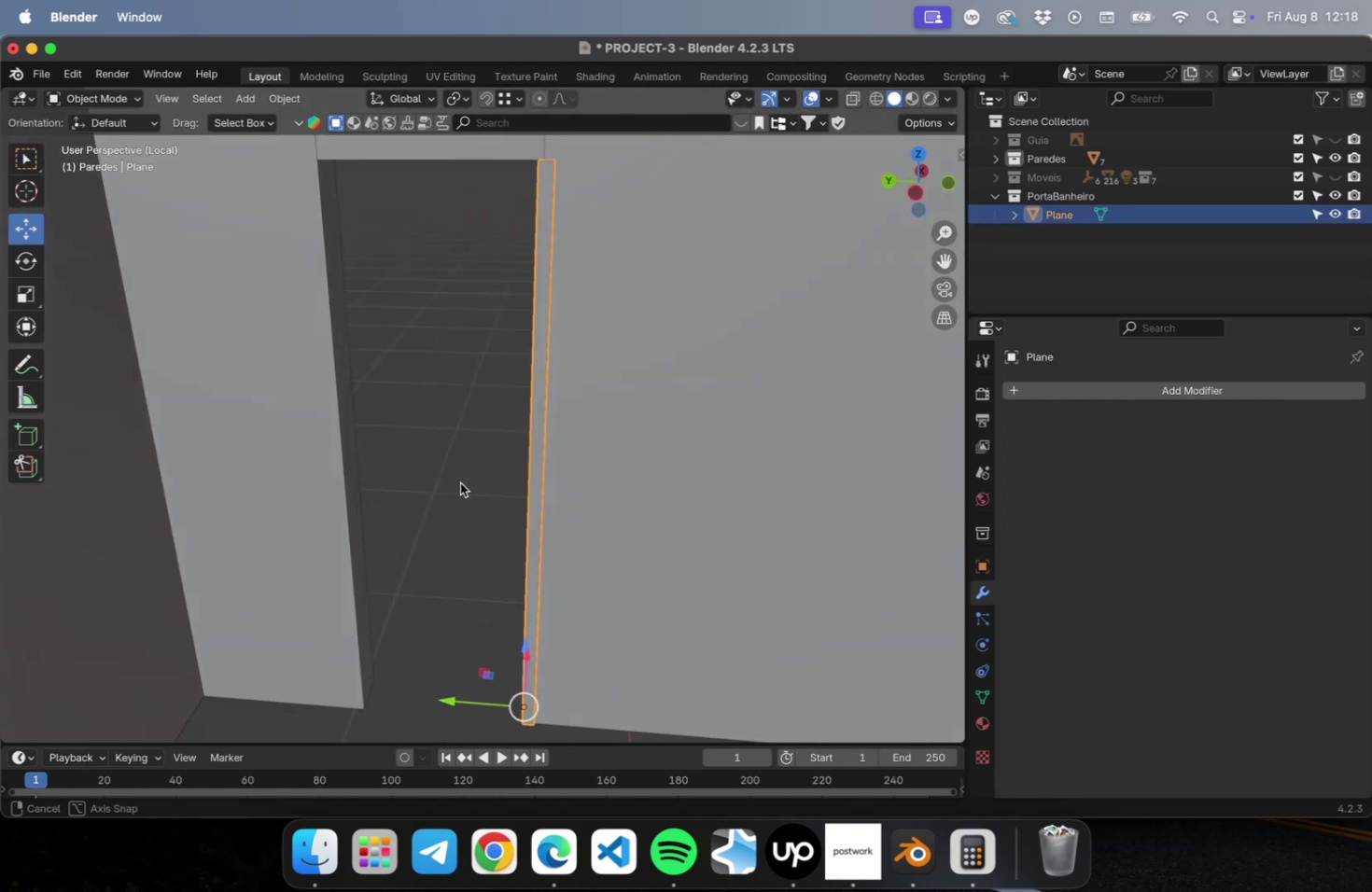 
hold_key(key=ShiftLeft, duration=0.42)
 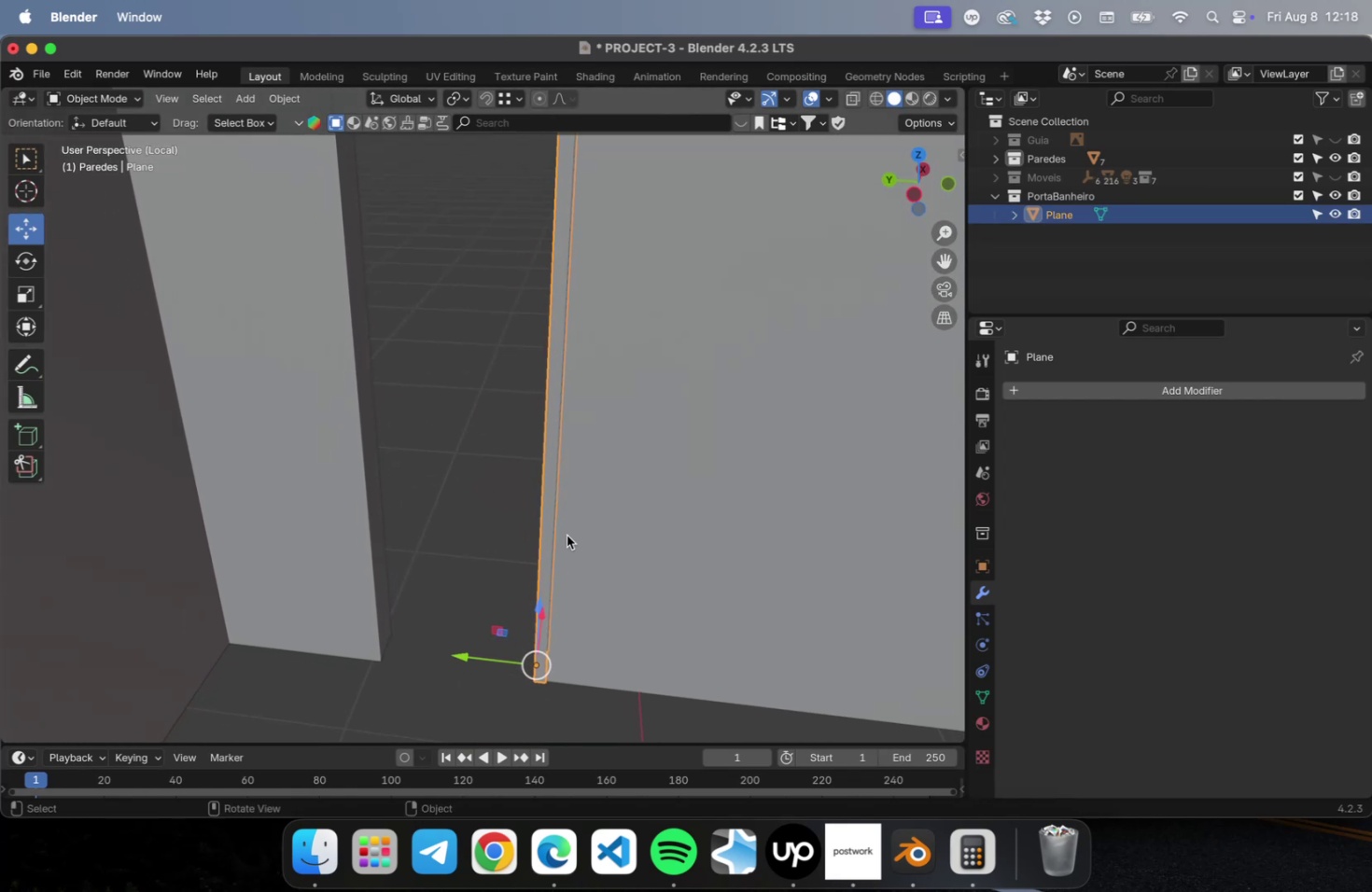 
key(N)
 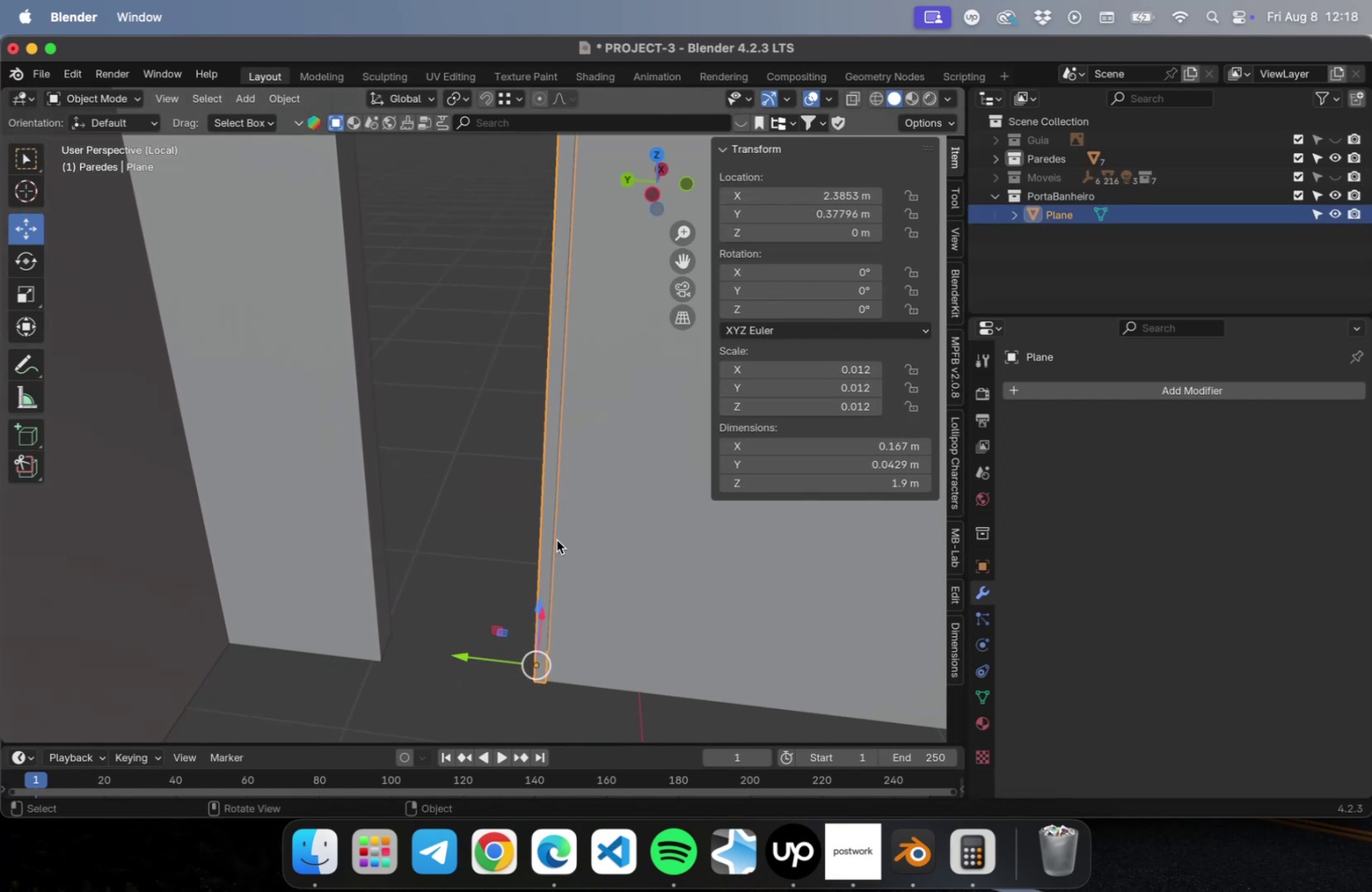 
scroll: coordinate [553, 542], scroll_direction: down, amount: 2.0
 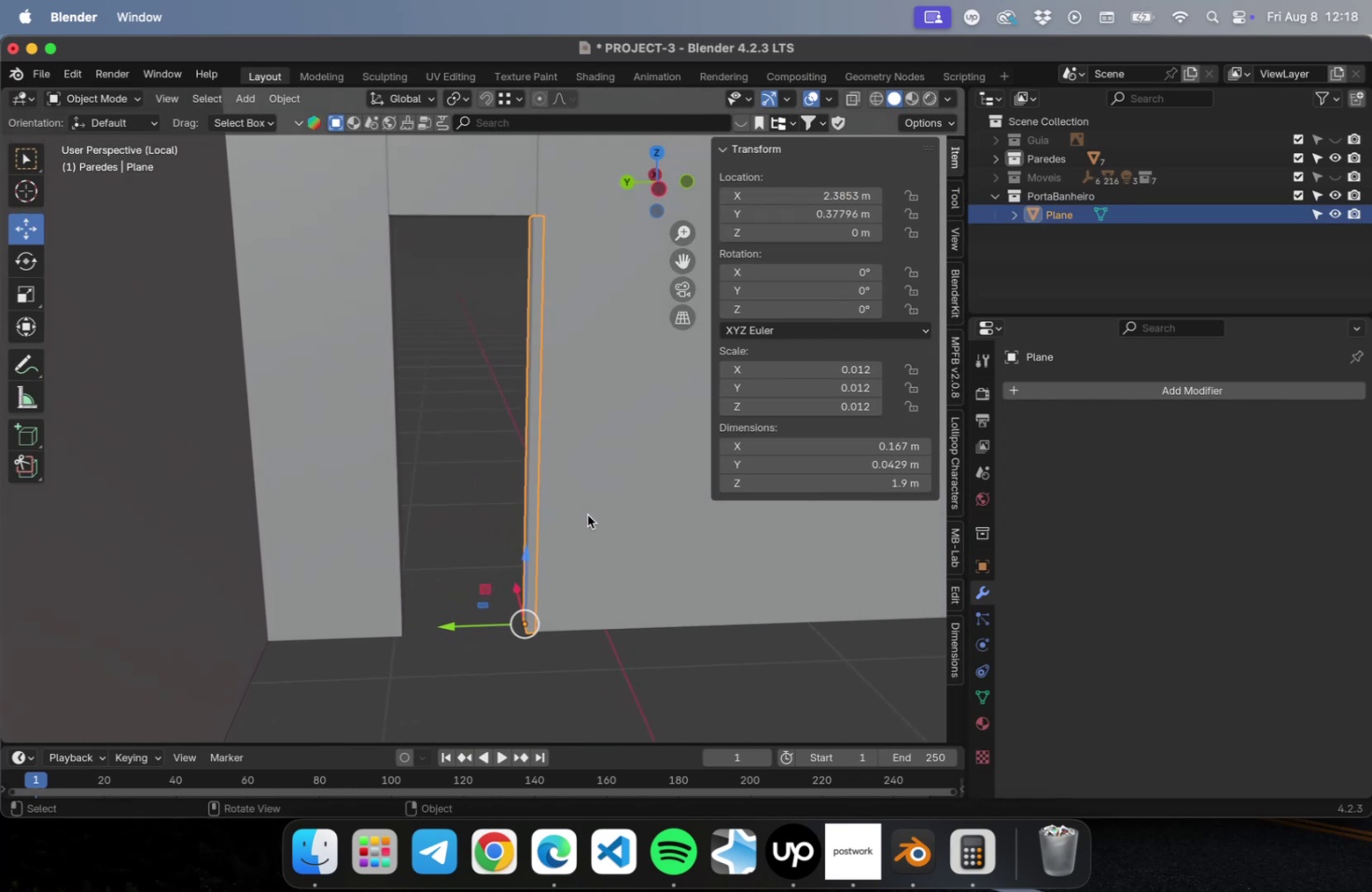 
key(Tab)
 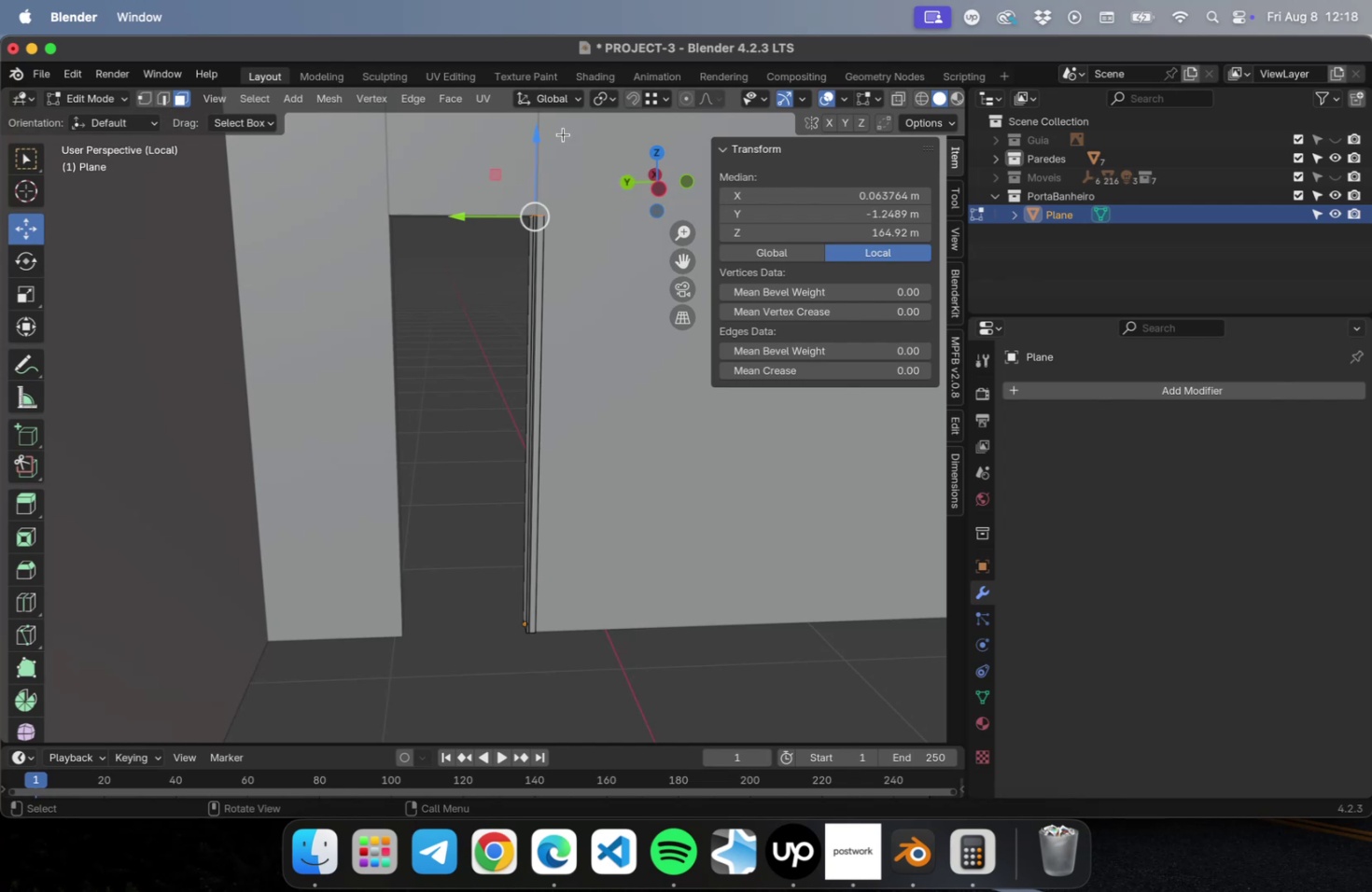 
left_click_drag(start_coordinate=[536, 139], to_coordinate=[531, 175])
 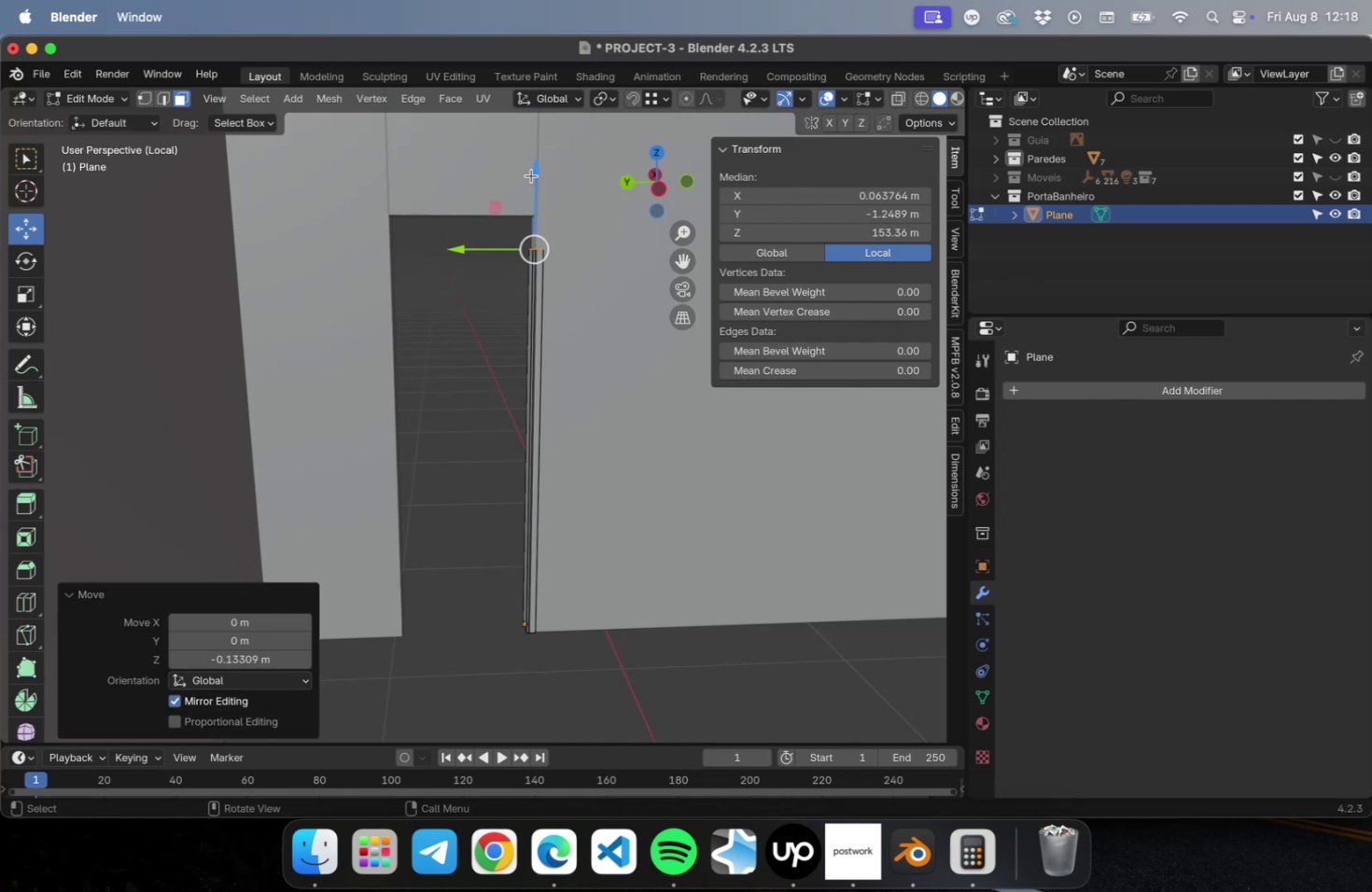 
key(Tab)
 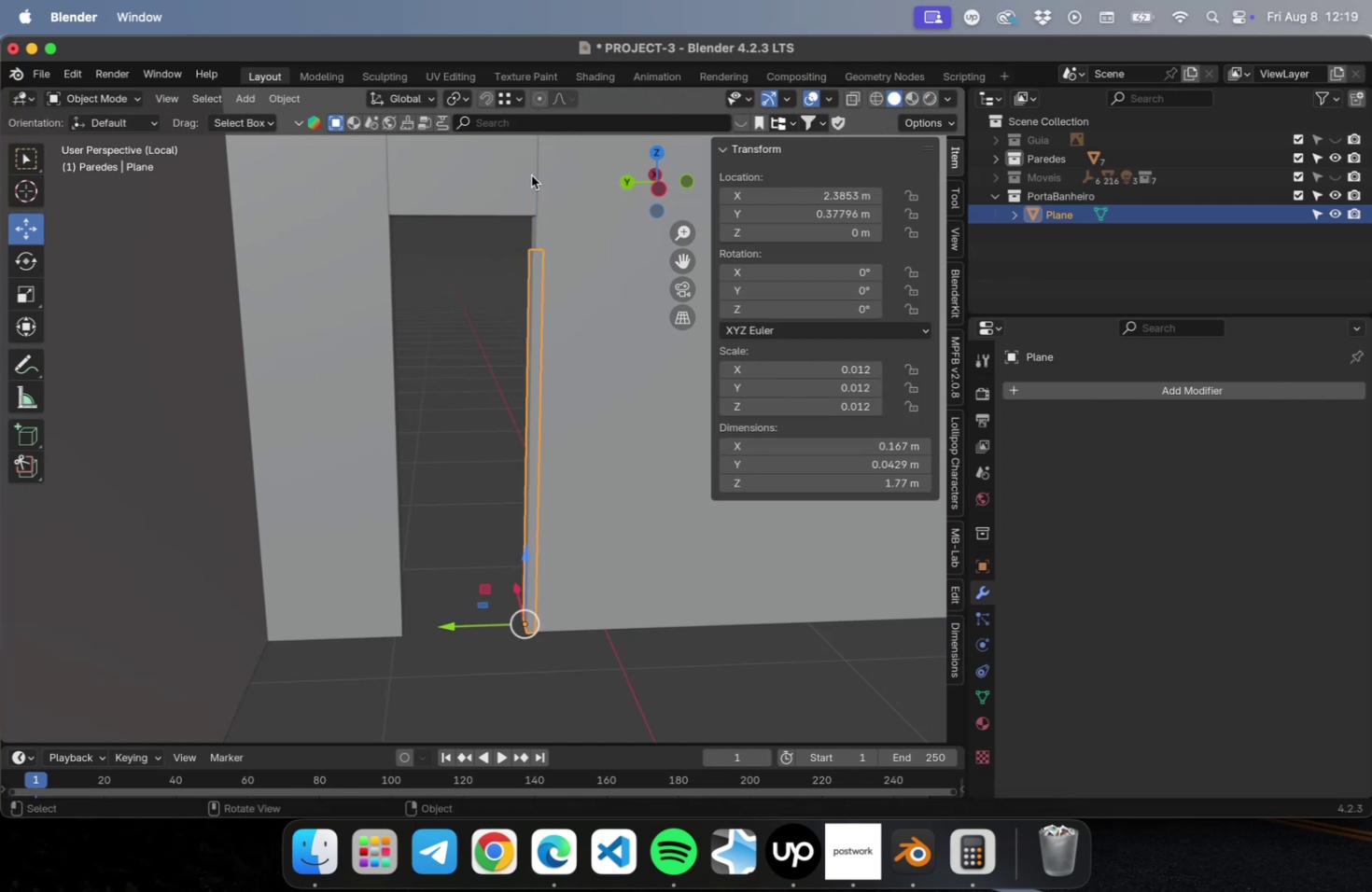 
key(Tab)
 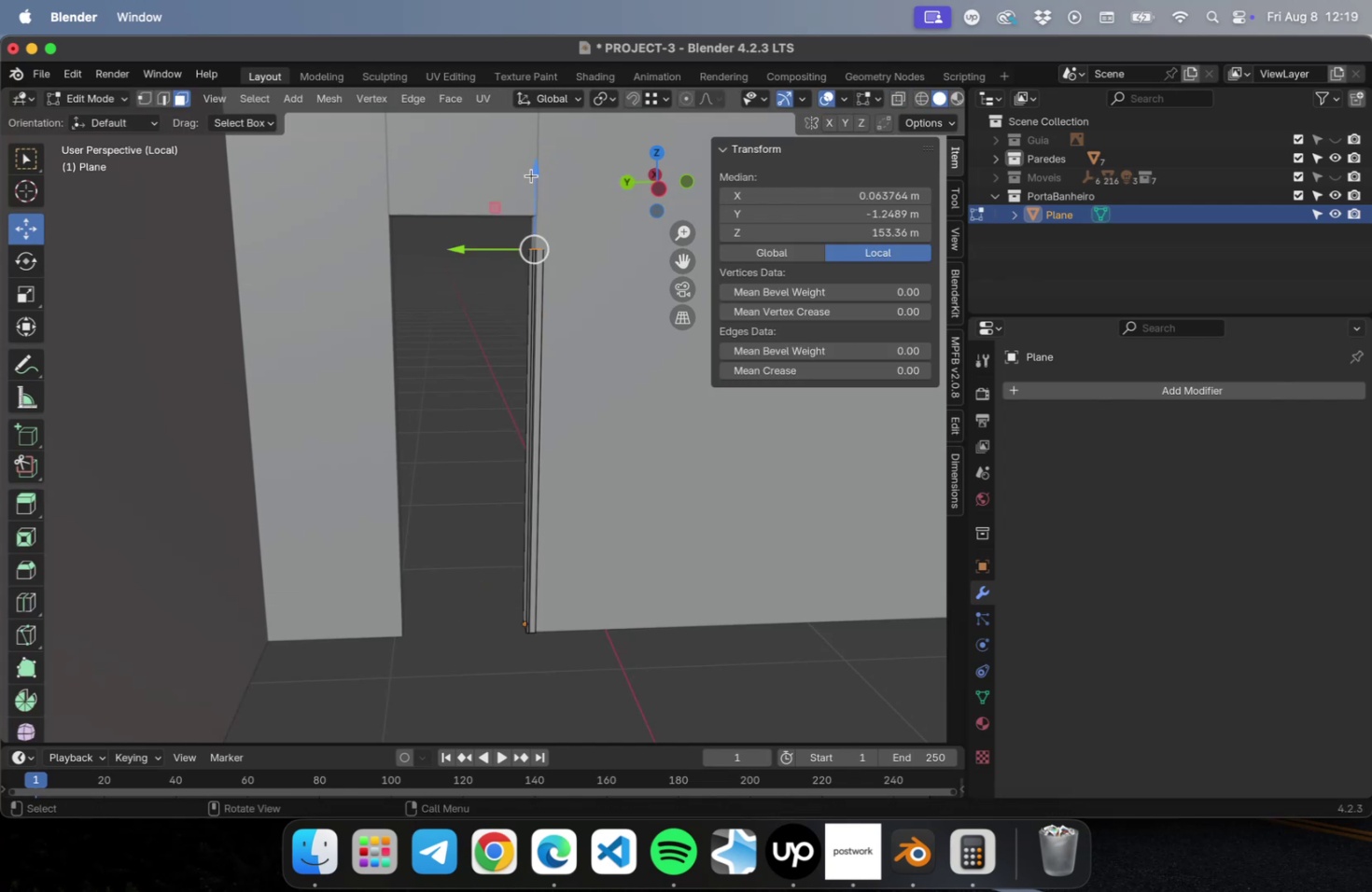 
left_click_drag(start_coordinate=[532, 174], to_coordinate=[536, 160])
 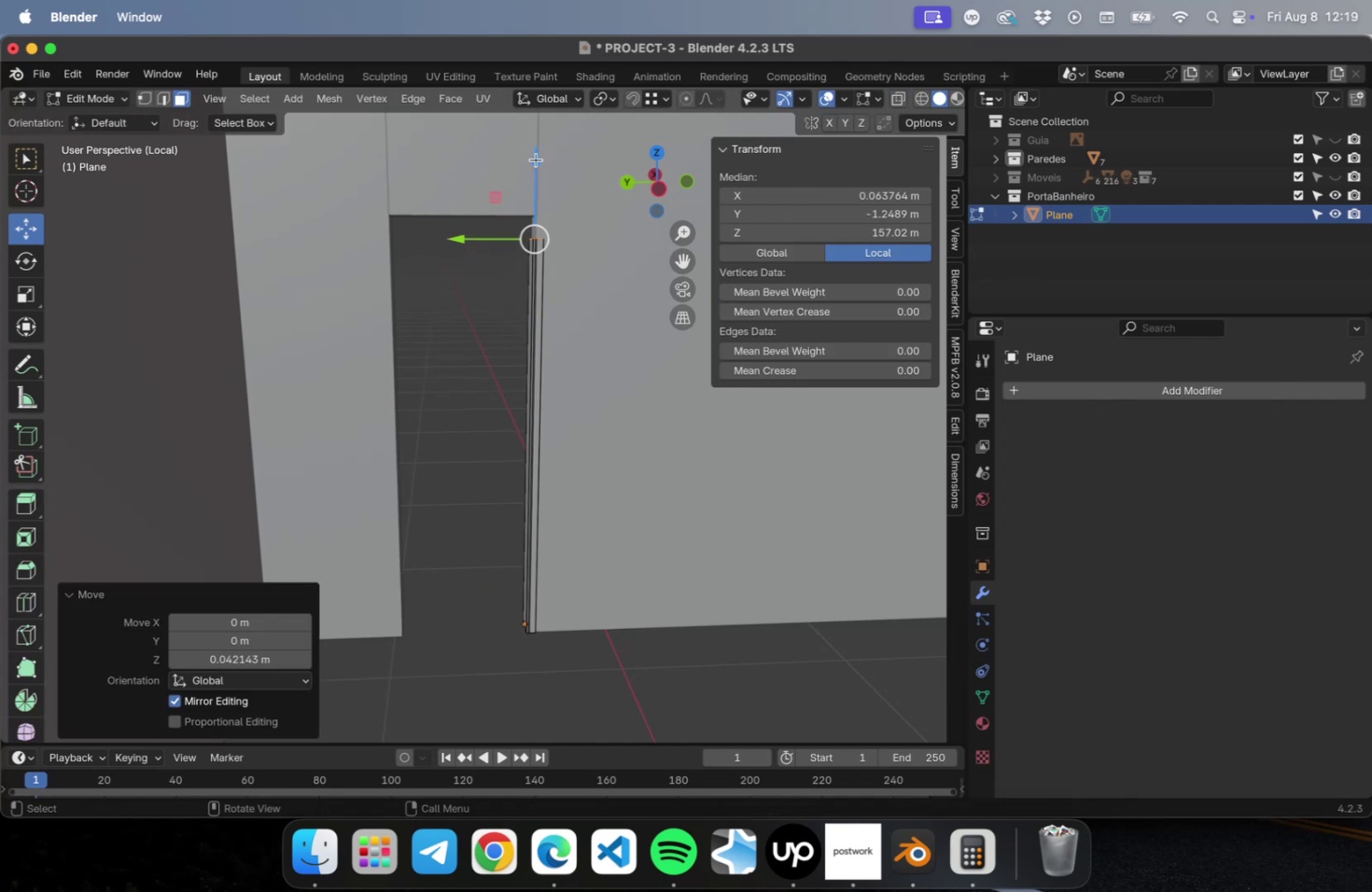 
key(Tab)
 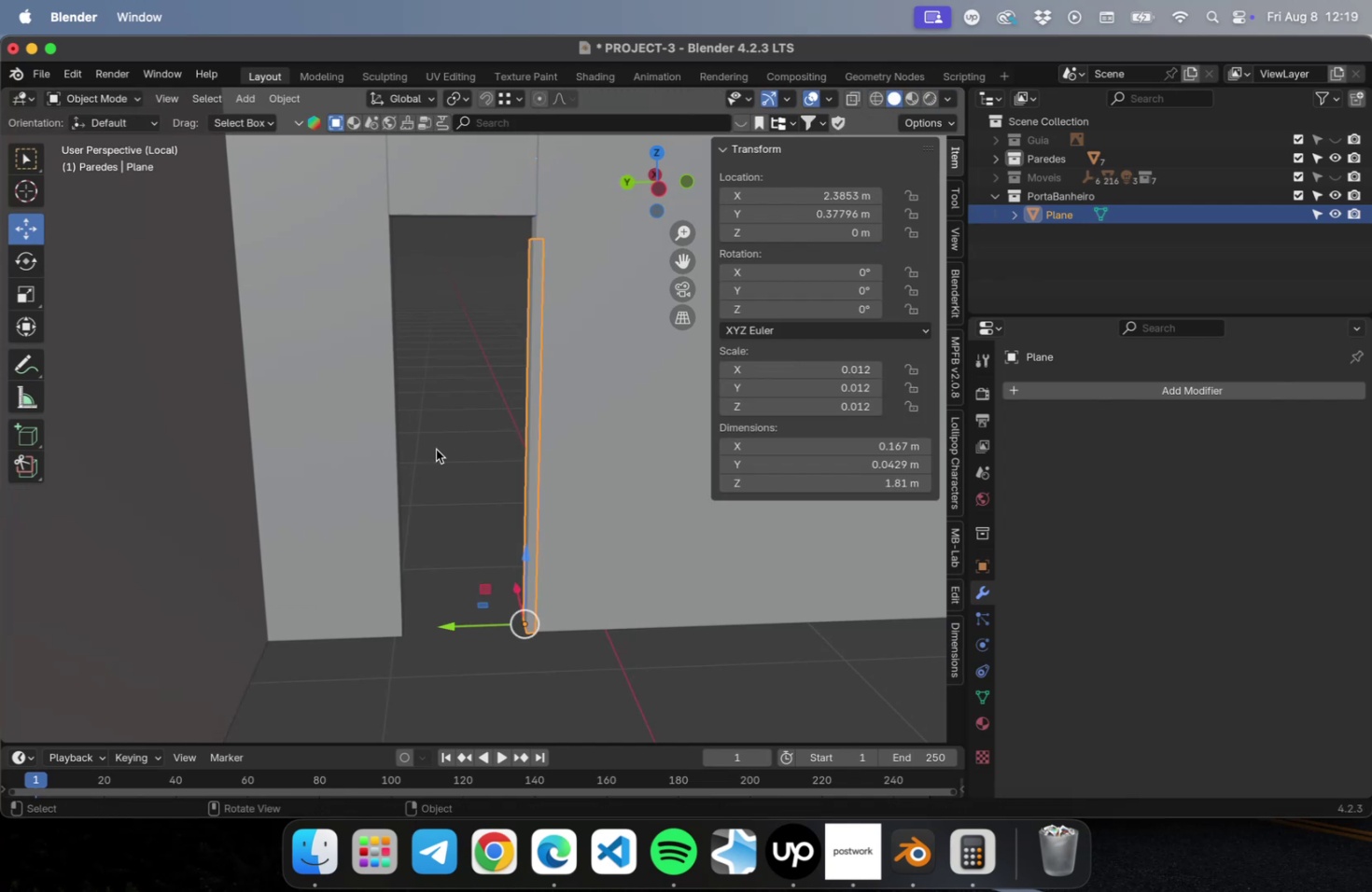 
key(Meta+S)
 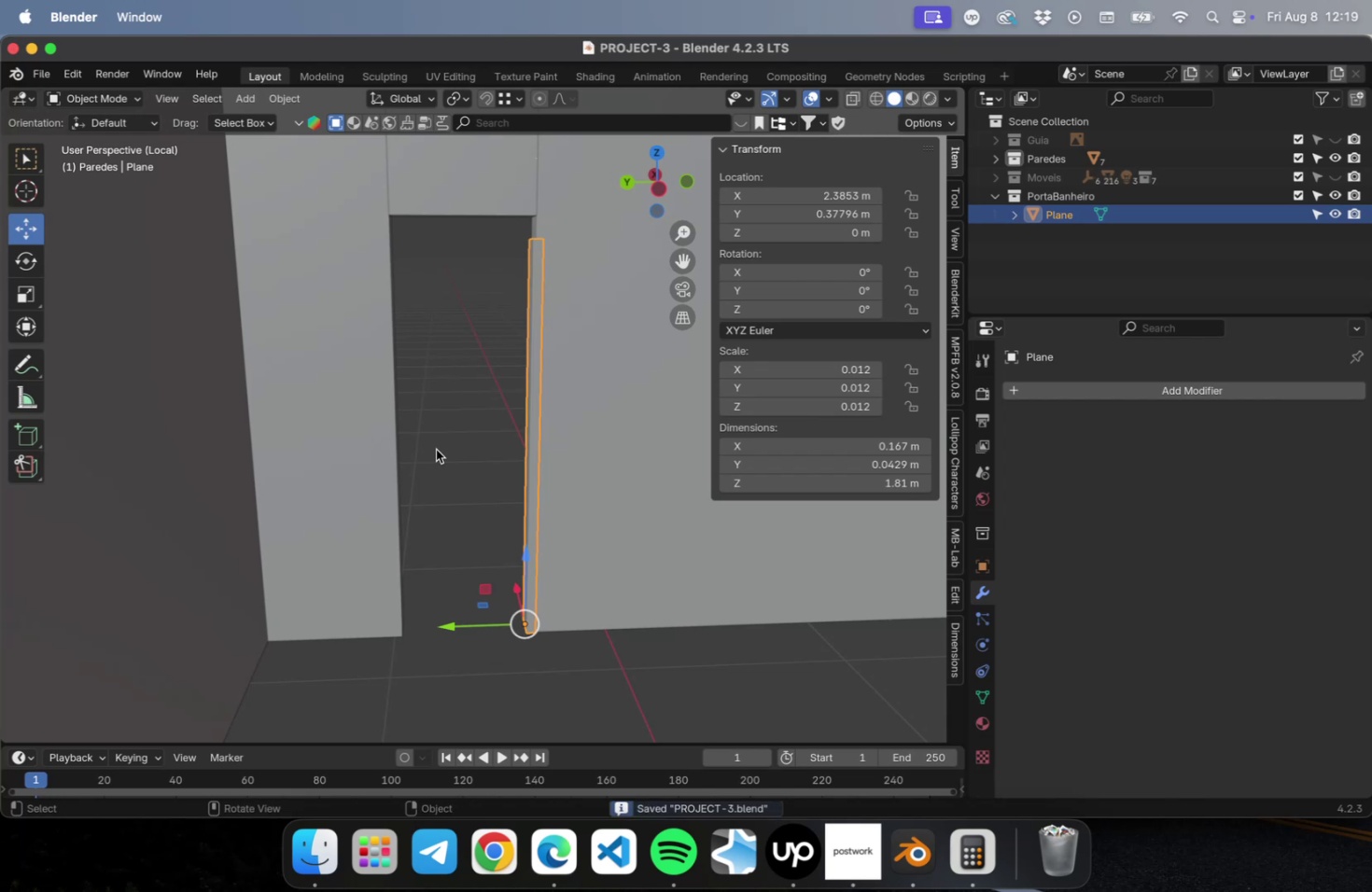 
key(V)
 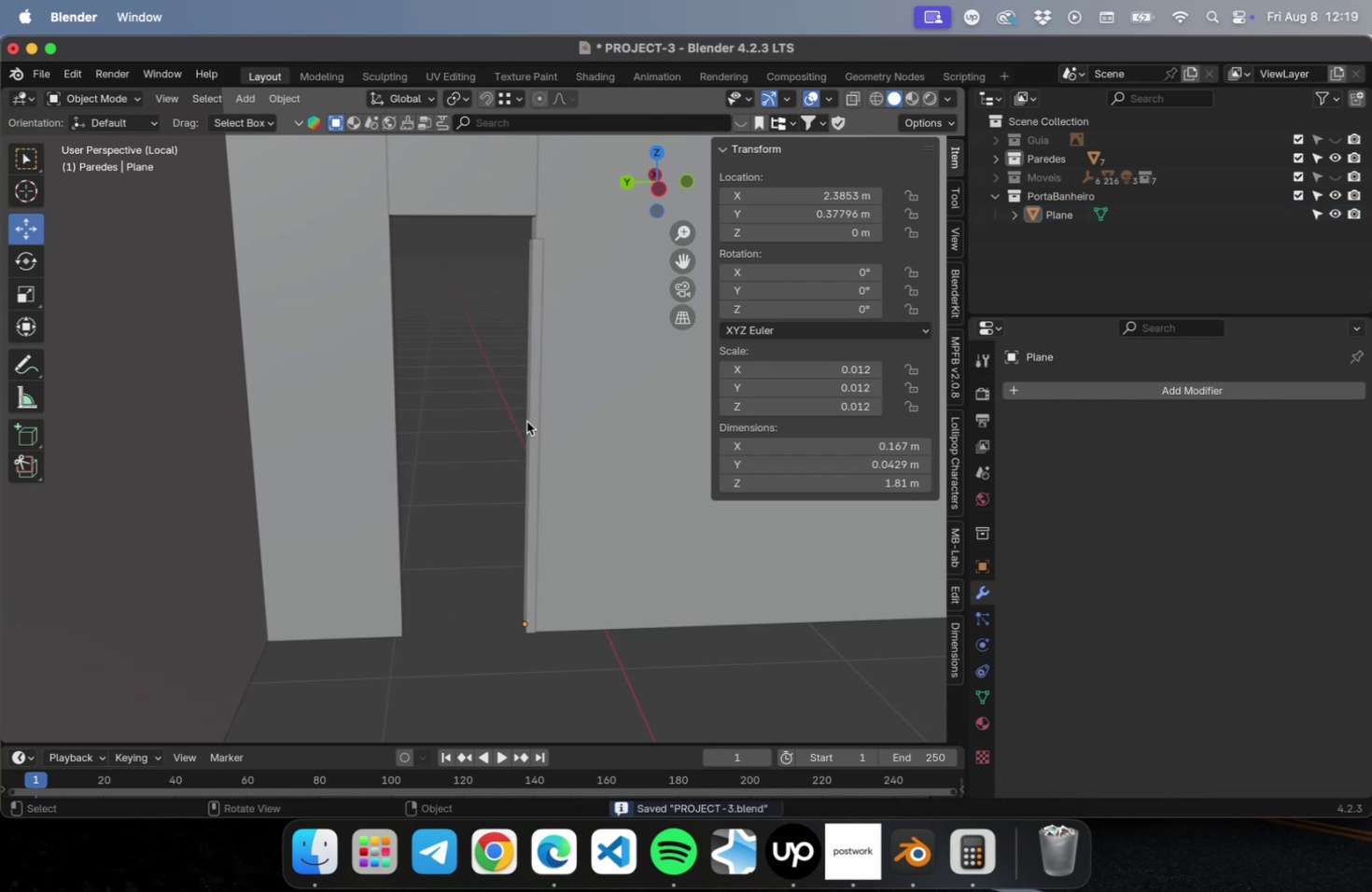 
left_click([532, 419])
 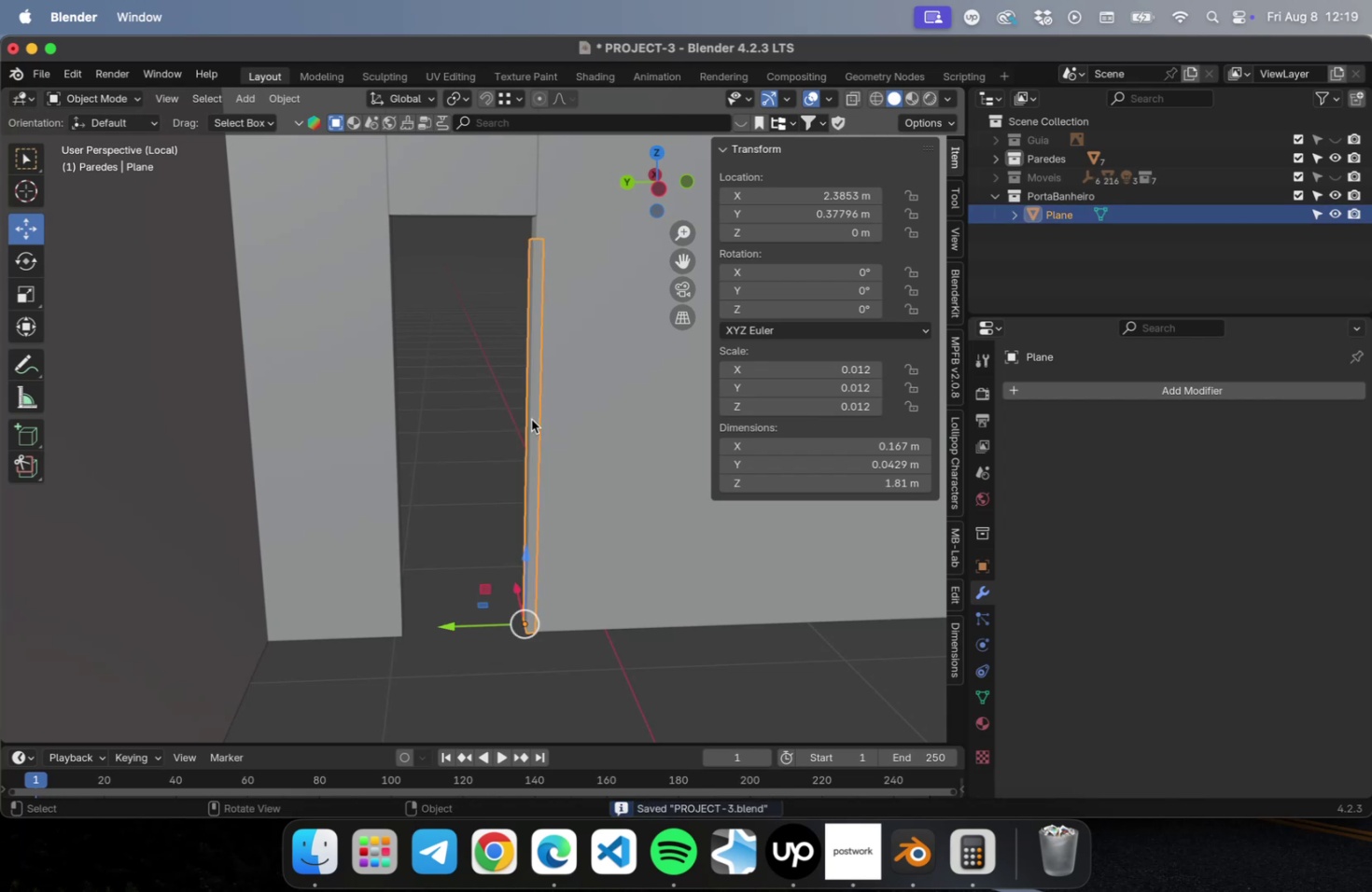 
key(Shift+ShiftLeft)
 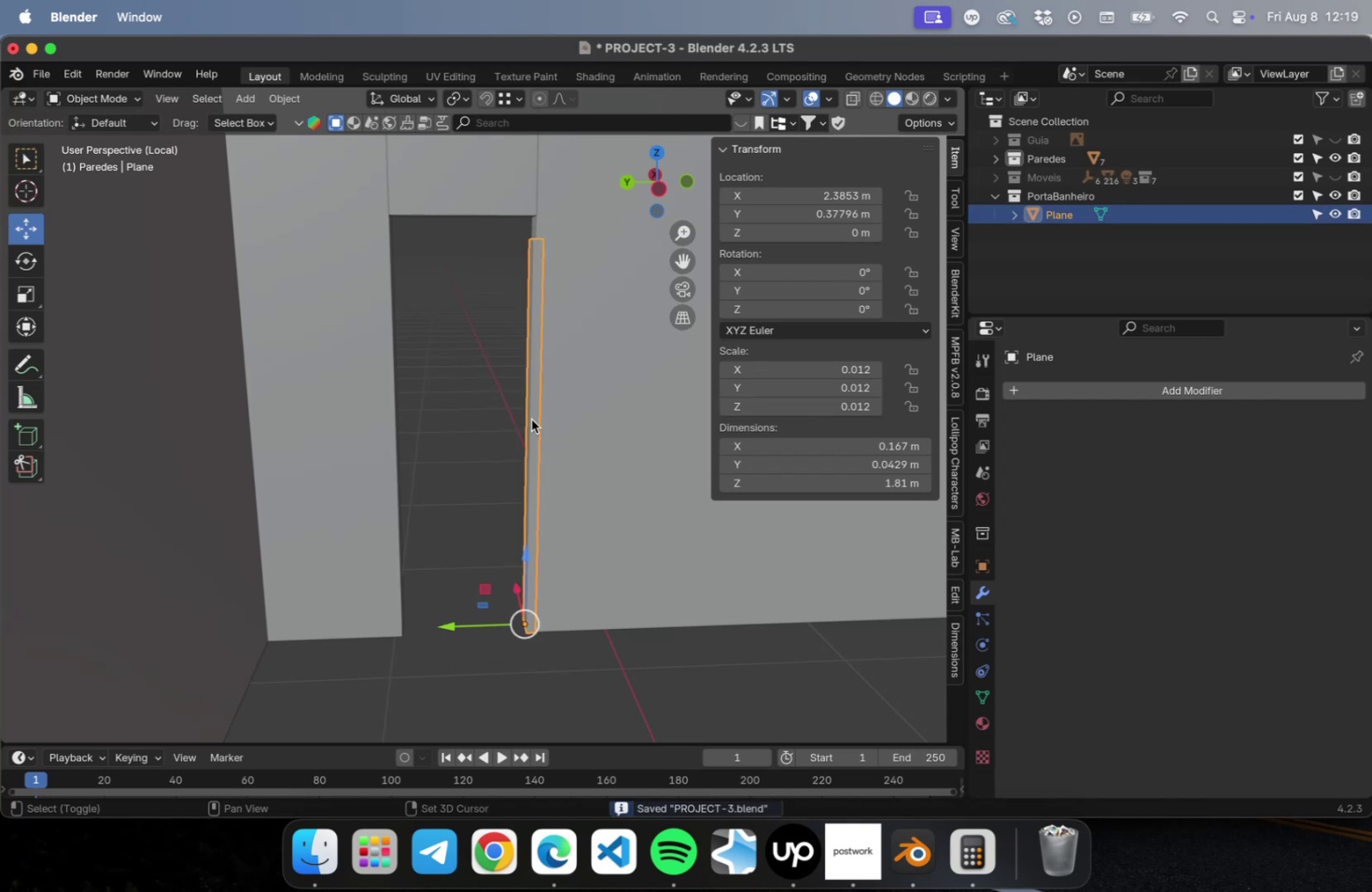 
key(Shift+D)
 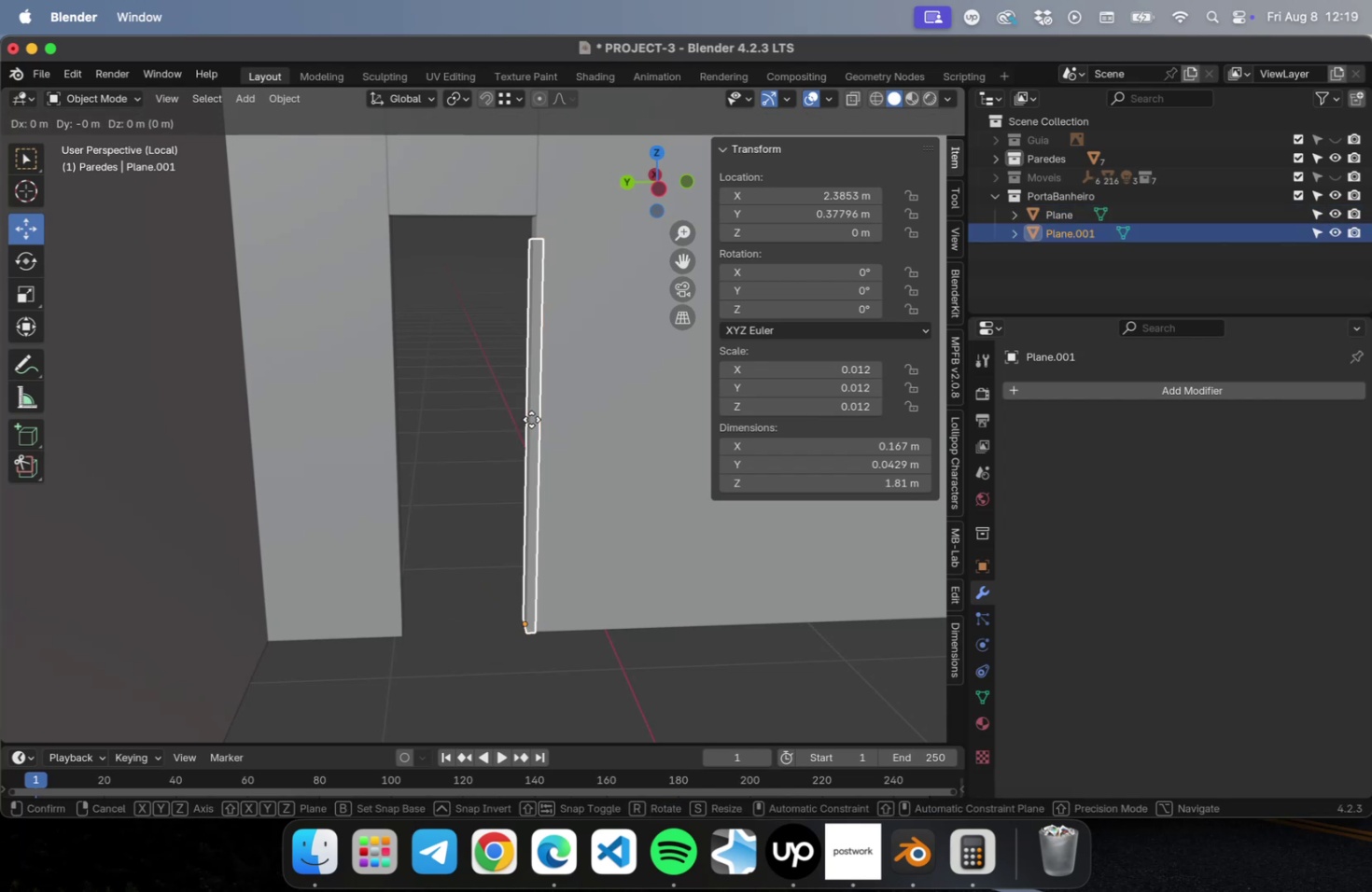 
key(Y)
 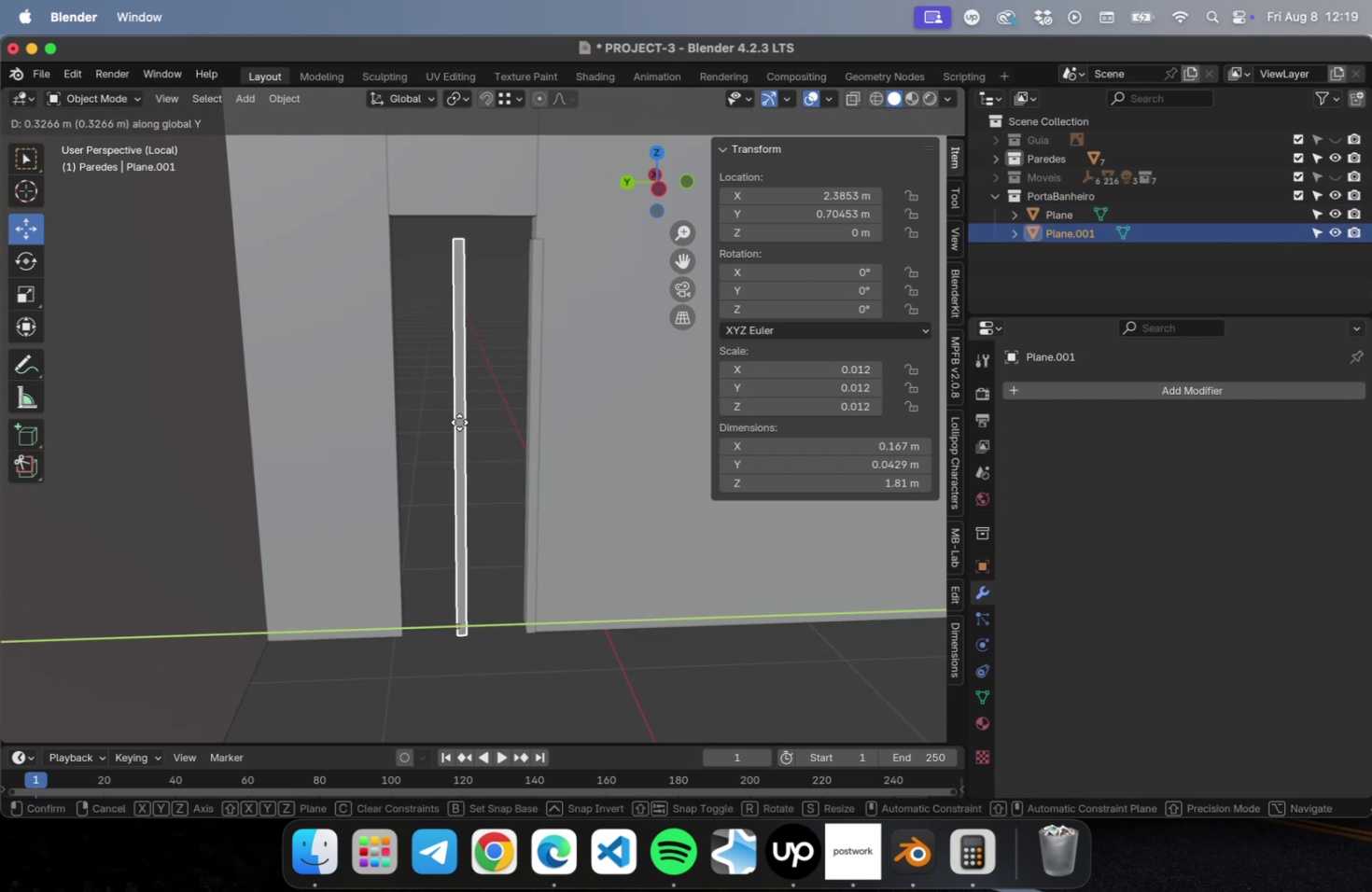 
left_click([455, 422])
 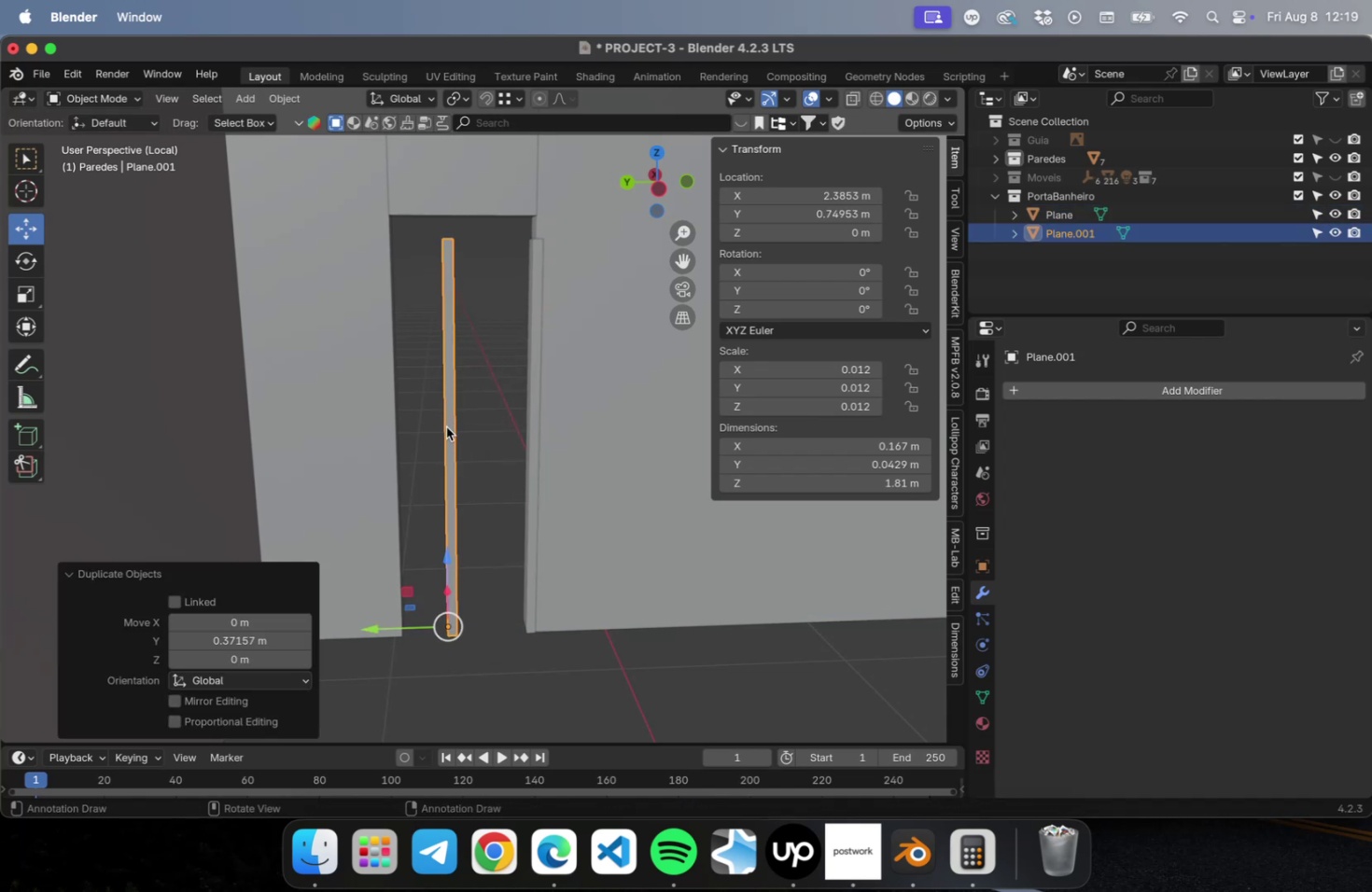 
scroll: coordinate [445, 424], scroll_direction: up, amount: 10.0
 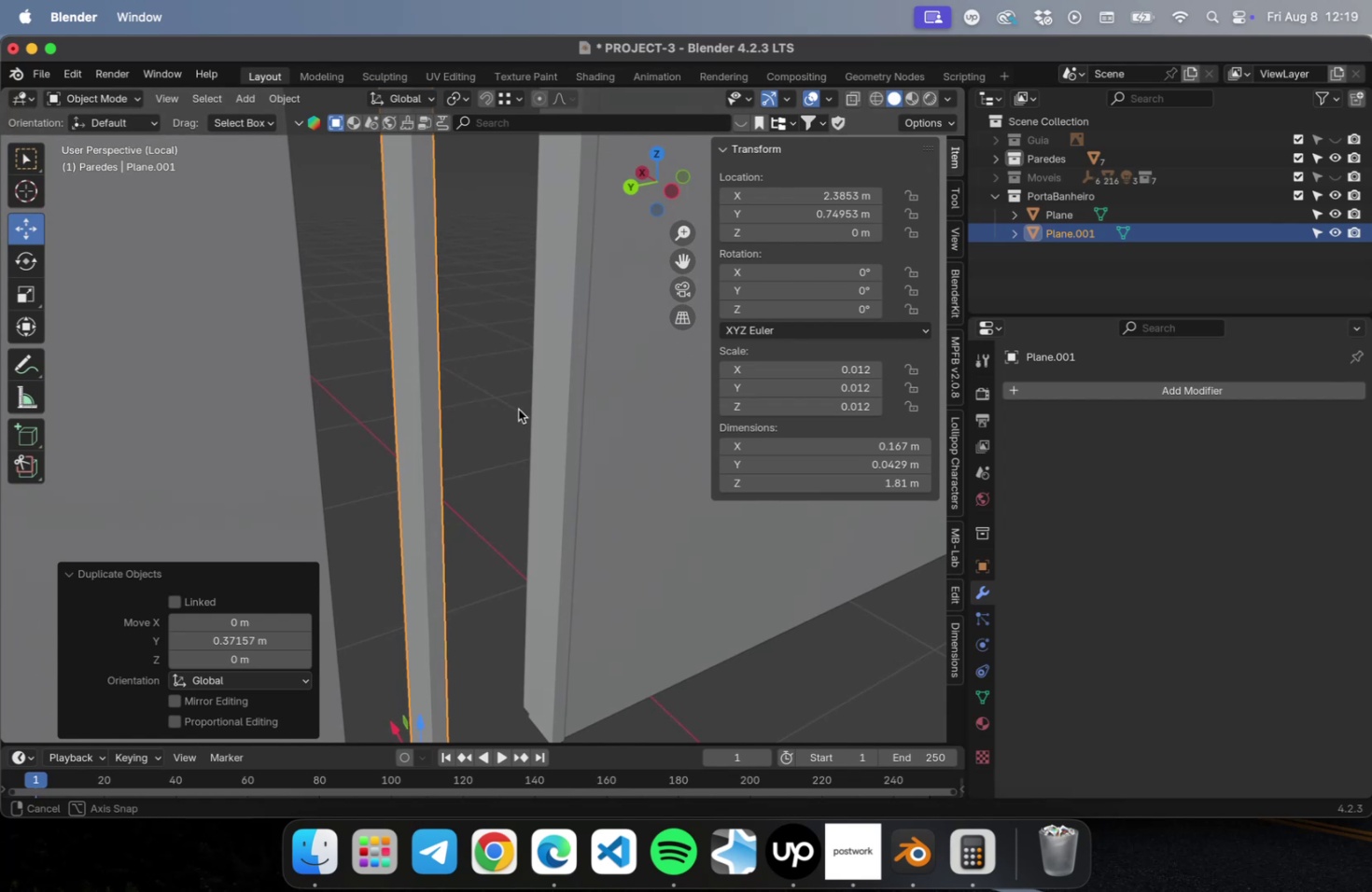 
hold_key(key=ShiftLeft, duration=0.45)
 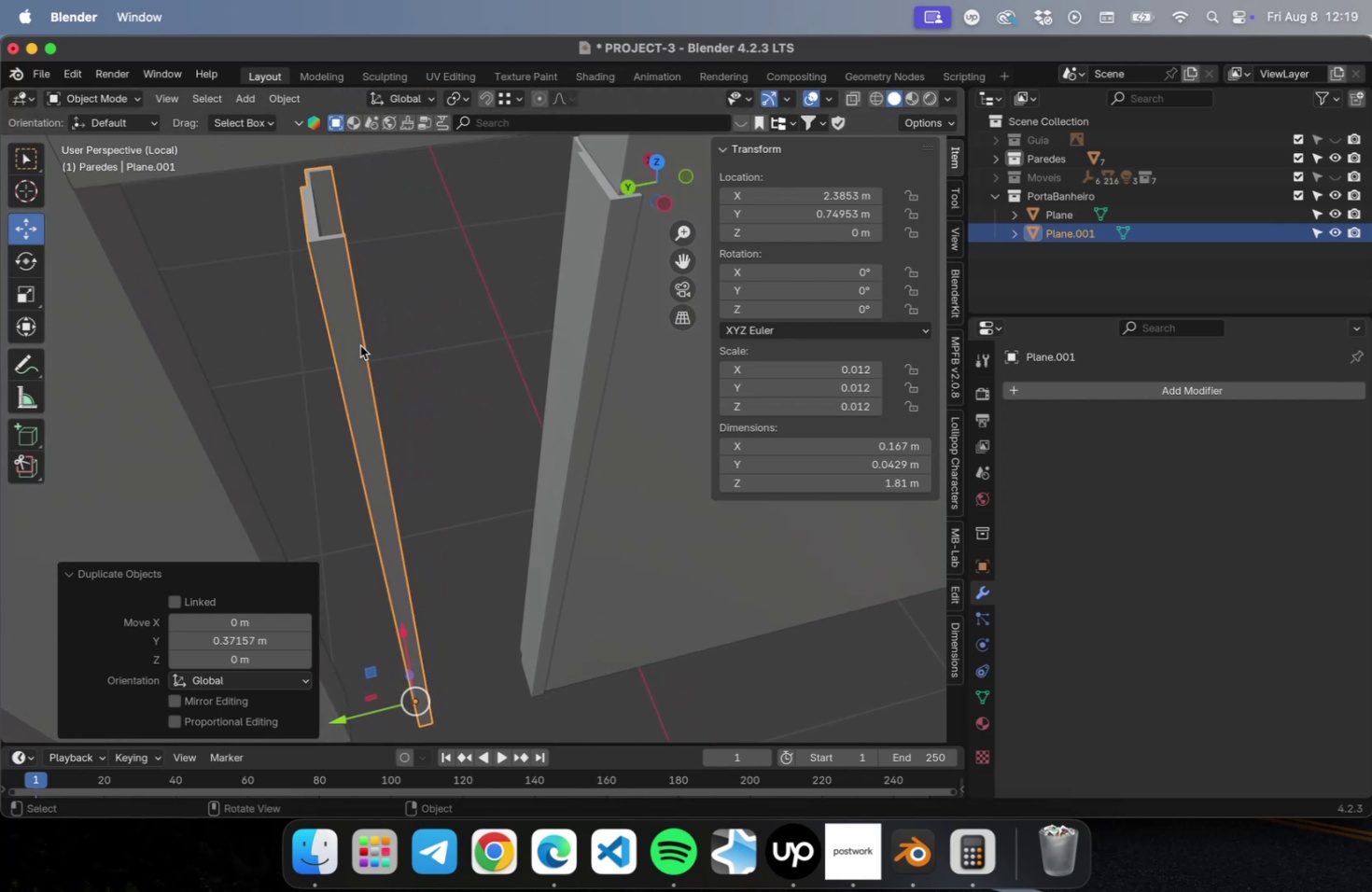 
right_click([359, 343])
 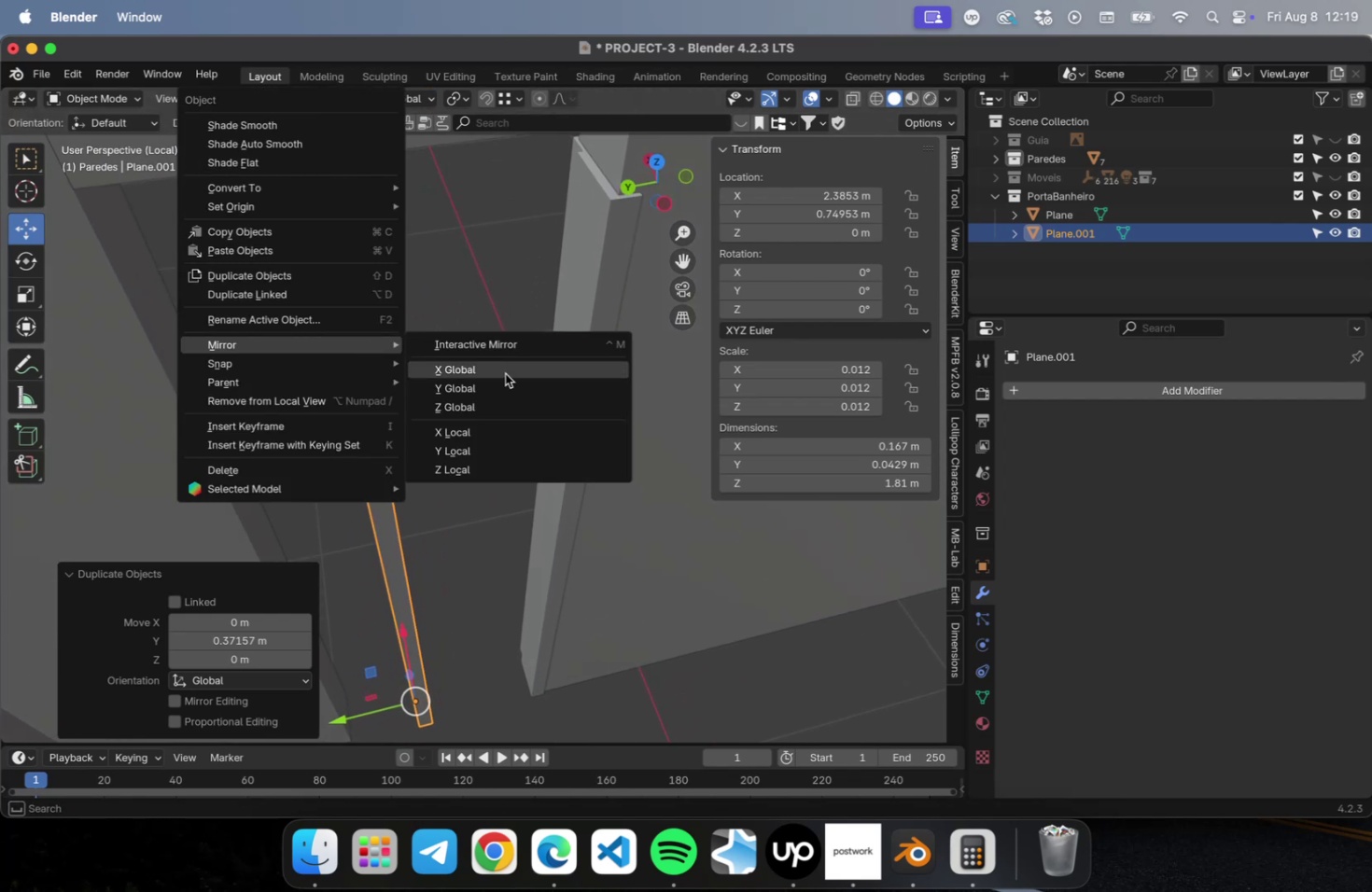 
left_click([500, 387])
 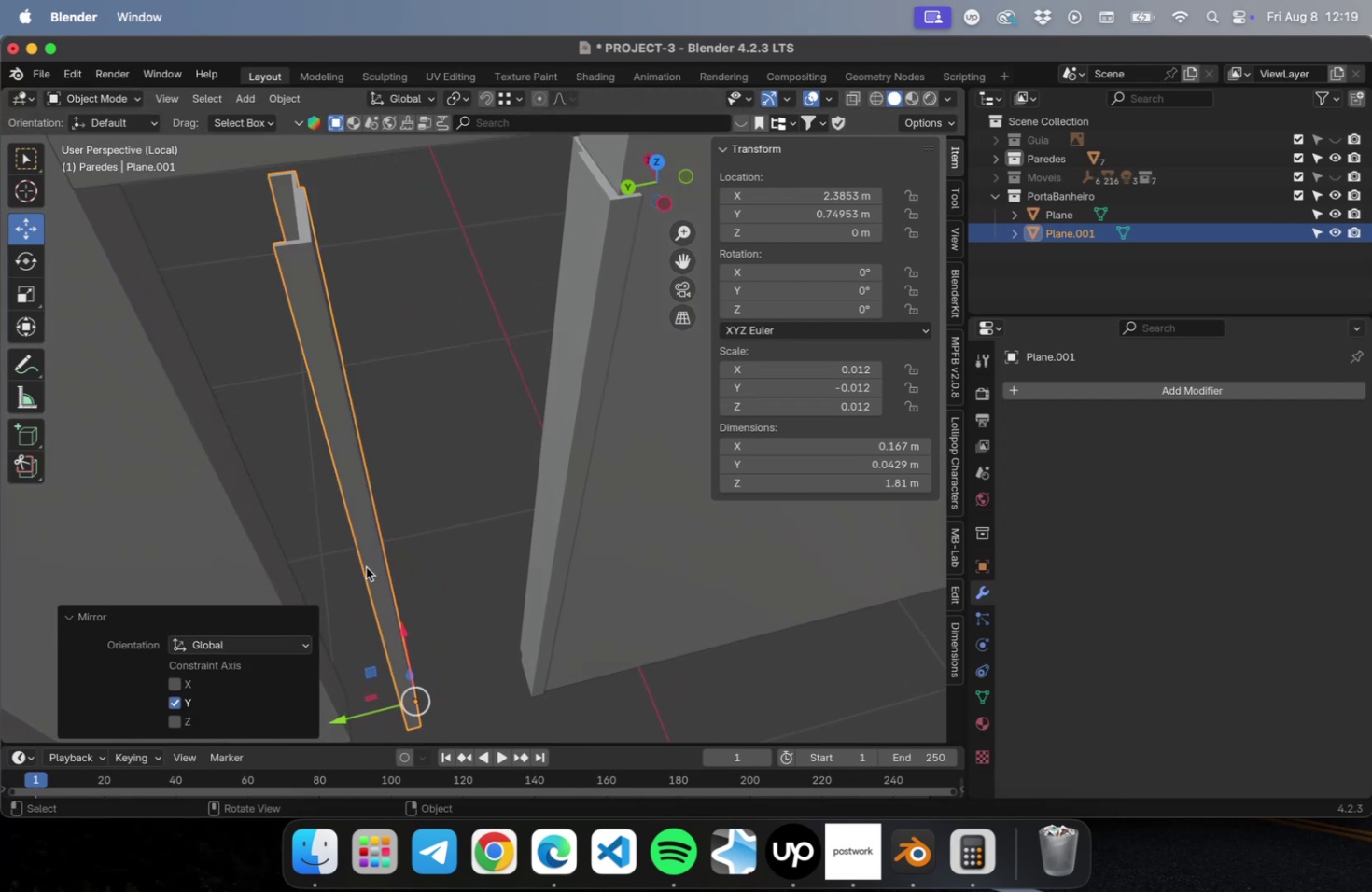 
hold_key(key=ShiftLeft, duration=0.53)
 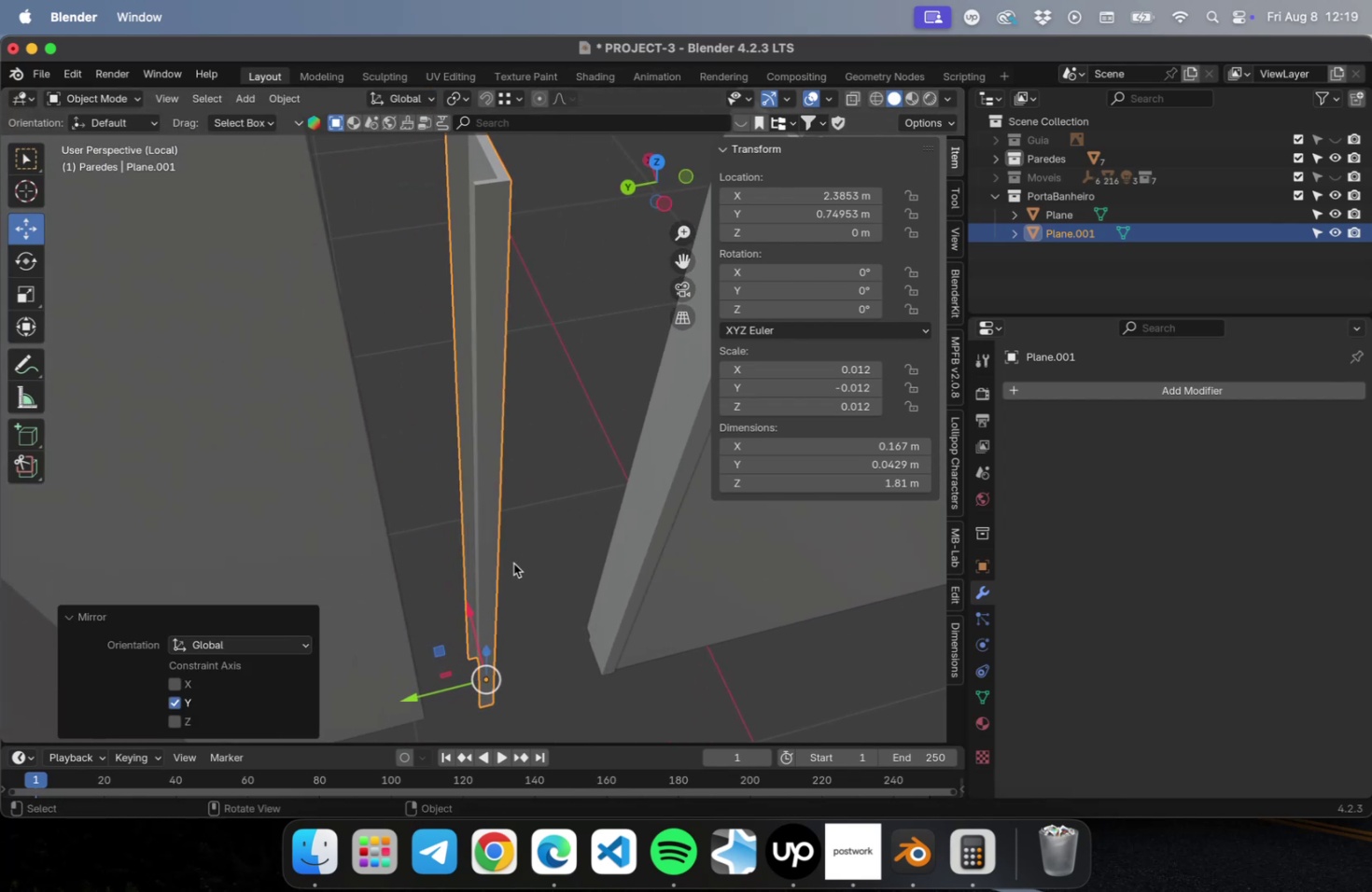 
key(NumLock)
 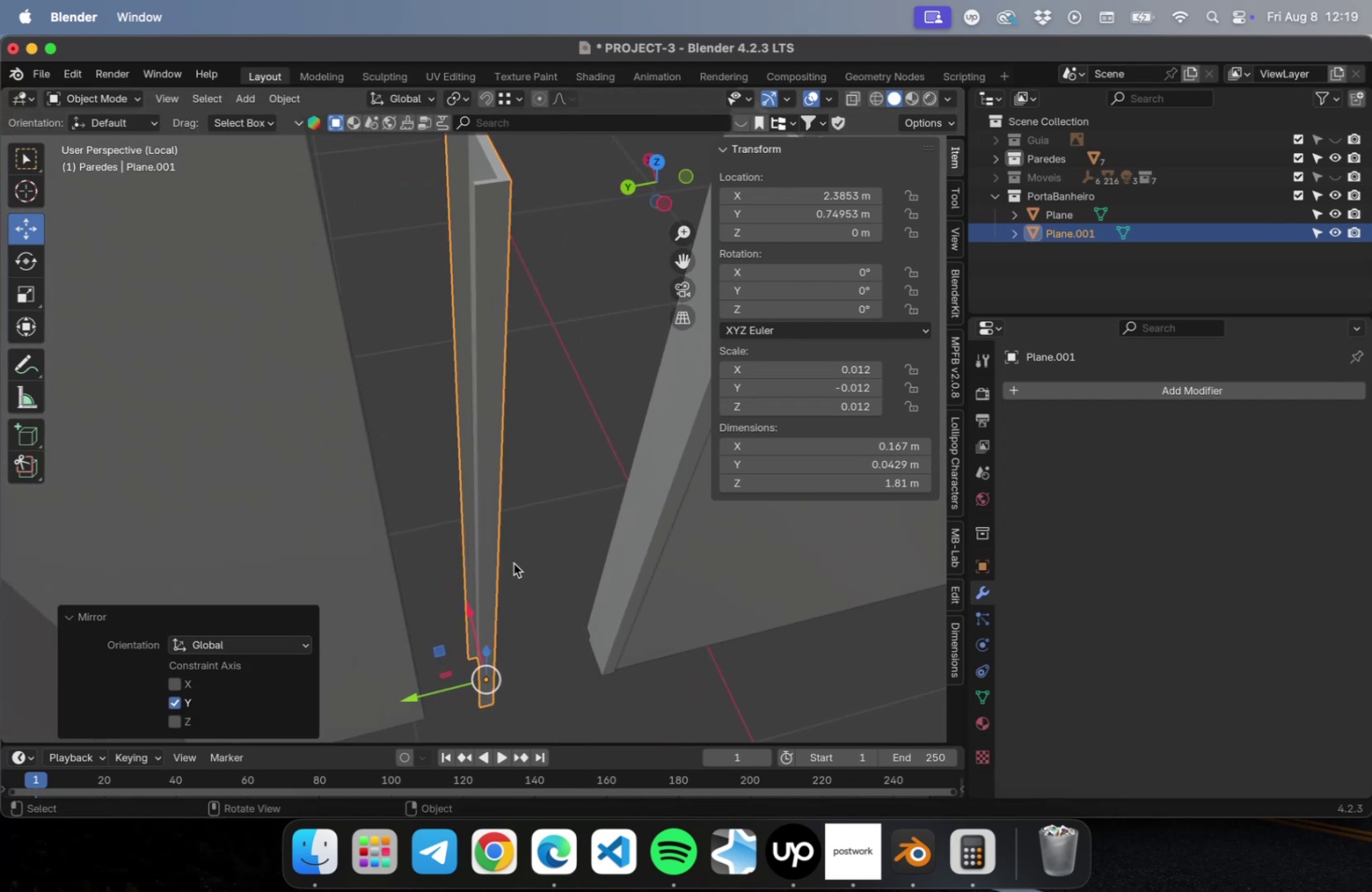 
key(Numpad7)
 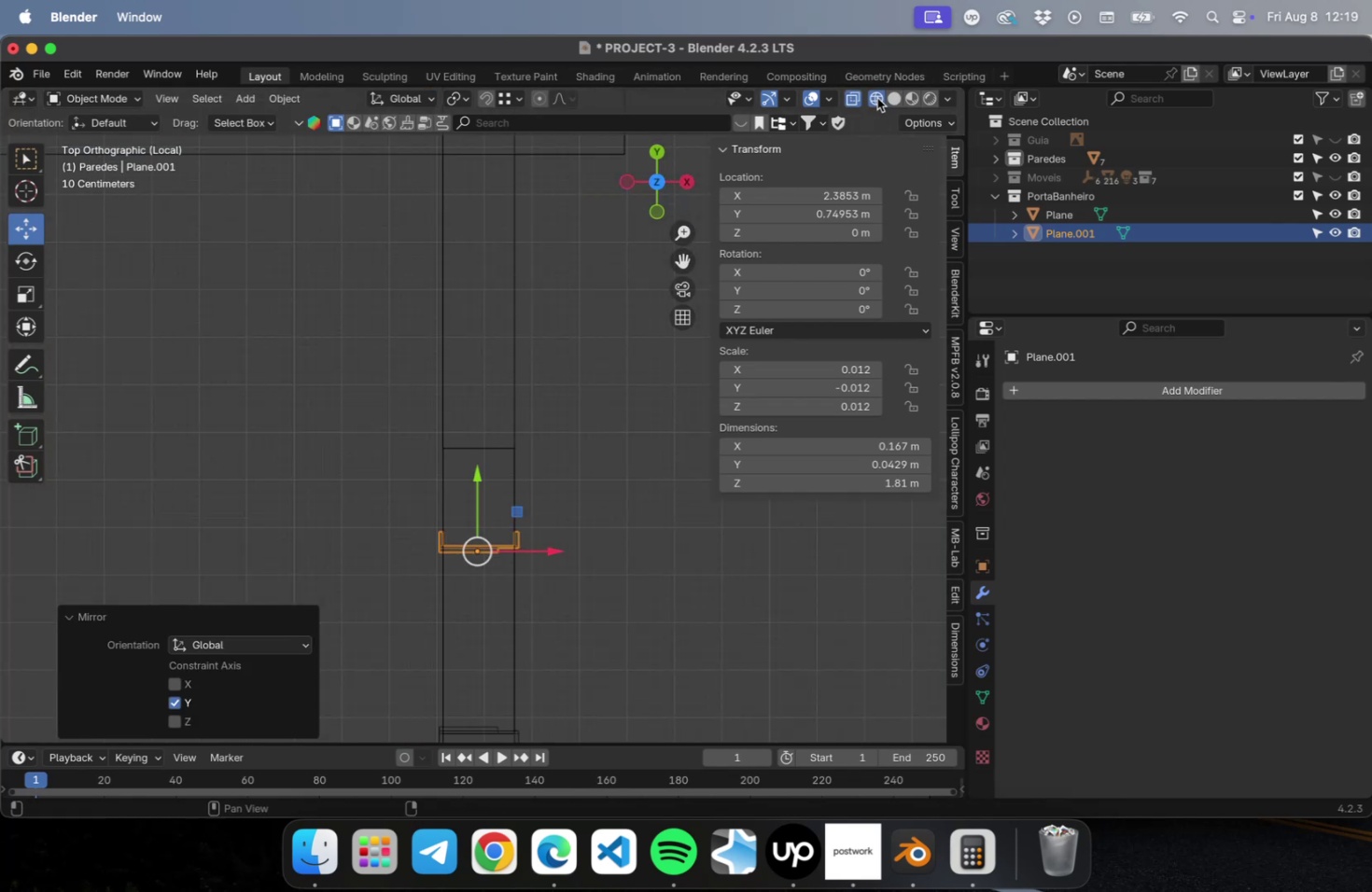 
scroll: coordinate [421, 508], scroll_direction: up, amount: 8.0
 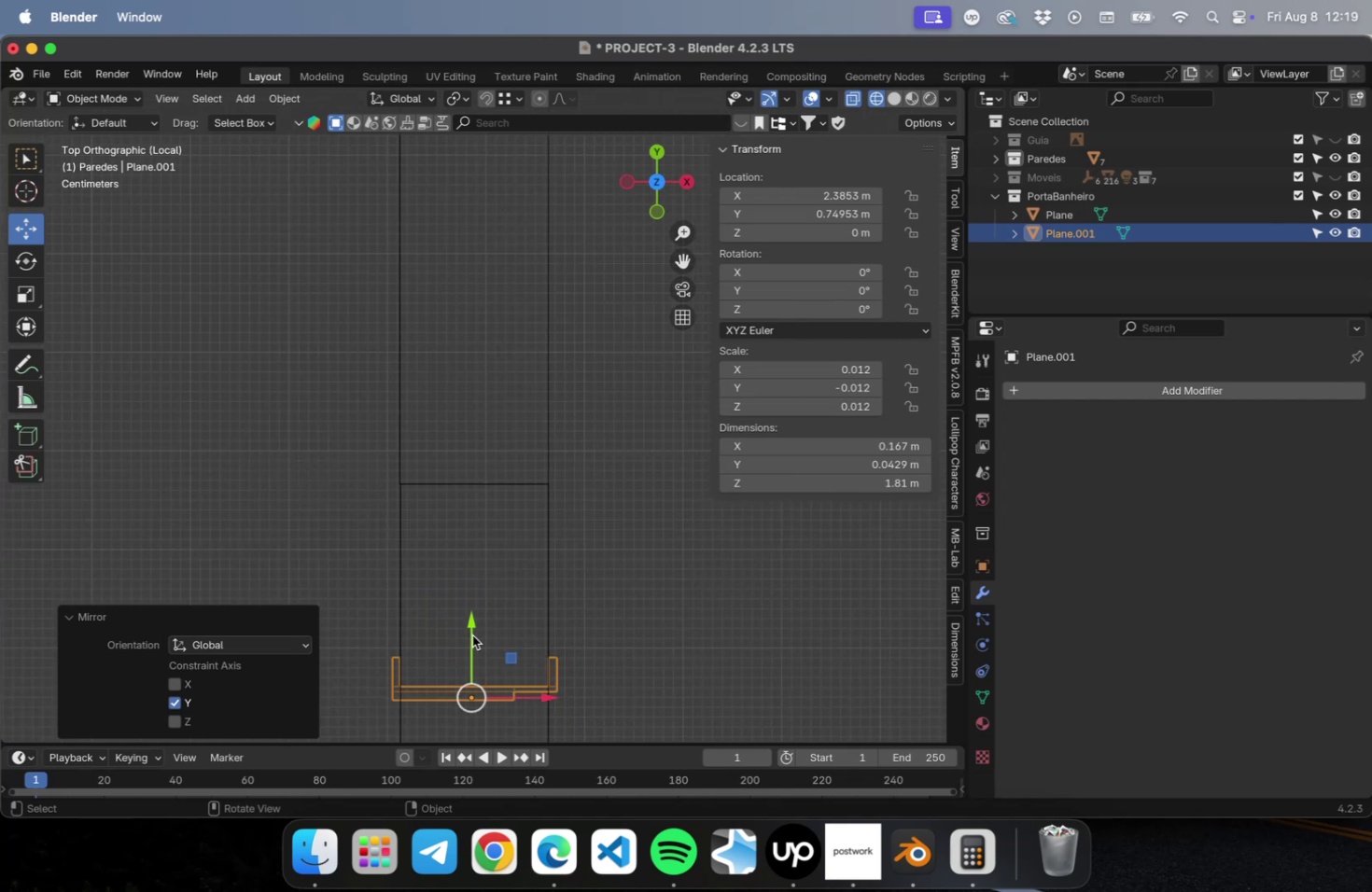 
left_click_drag(start_coordinate=[471, 625], to_coordinate=[479, 425])
 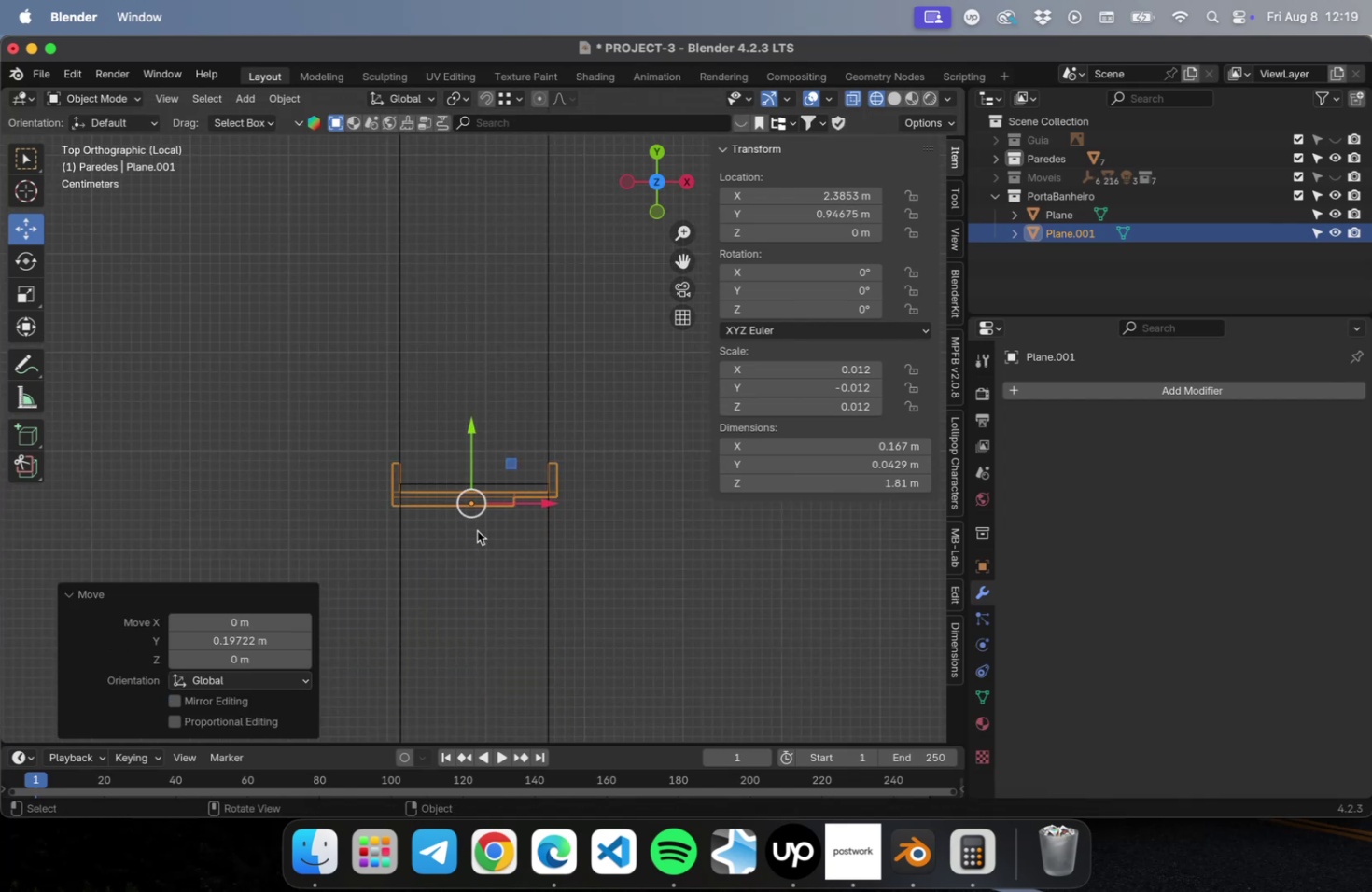 
scroll: coordinate [478, 529], scroll_direction: up, amount: 29.0
 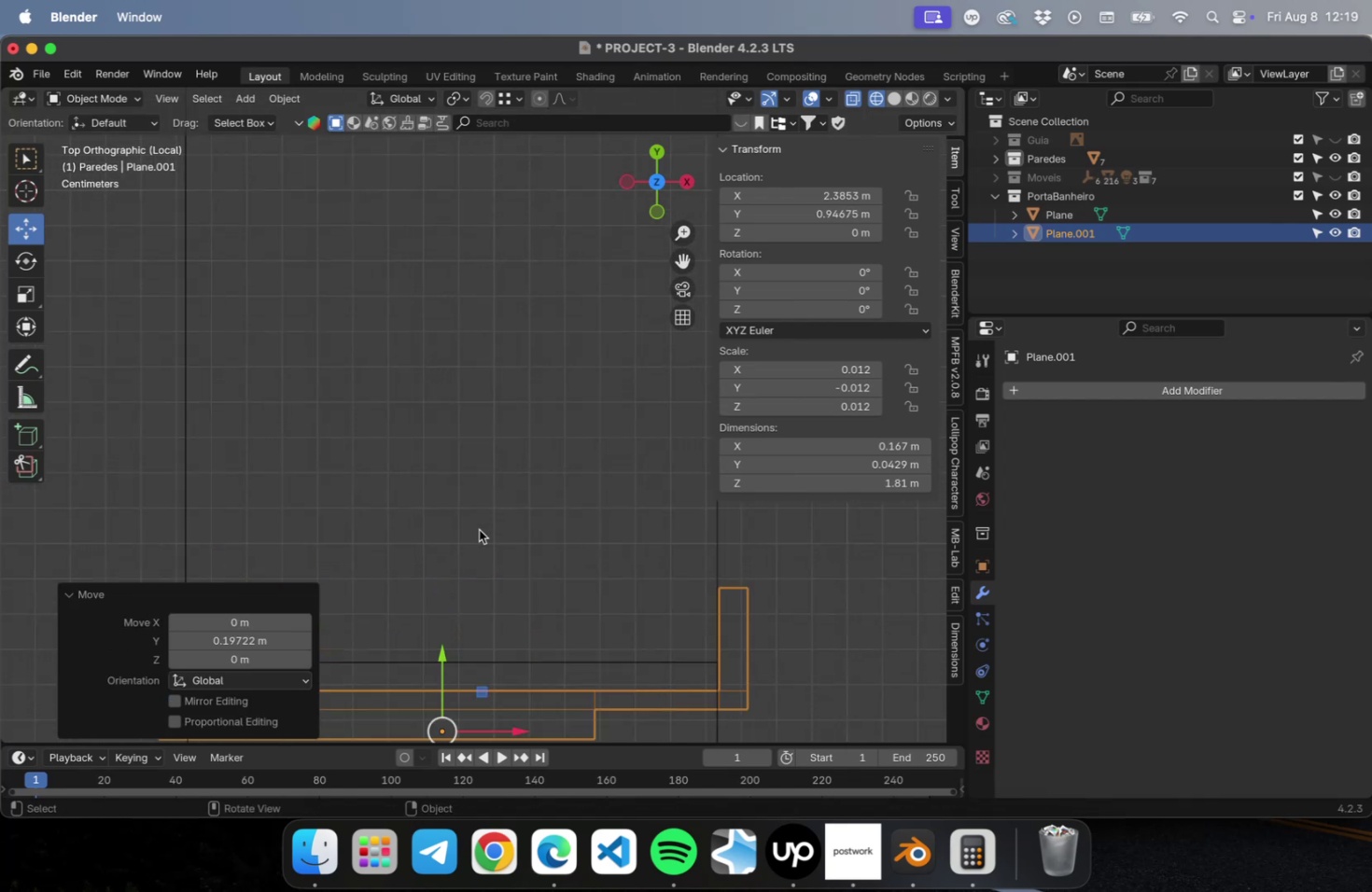 
hold_key(key=ShiftLeft, duration=0.58)
 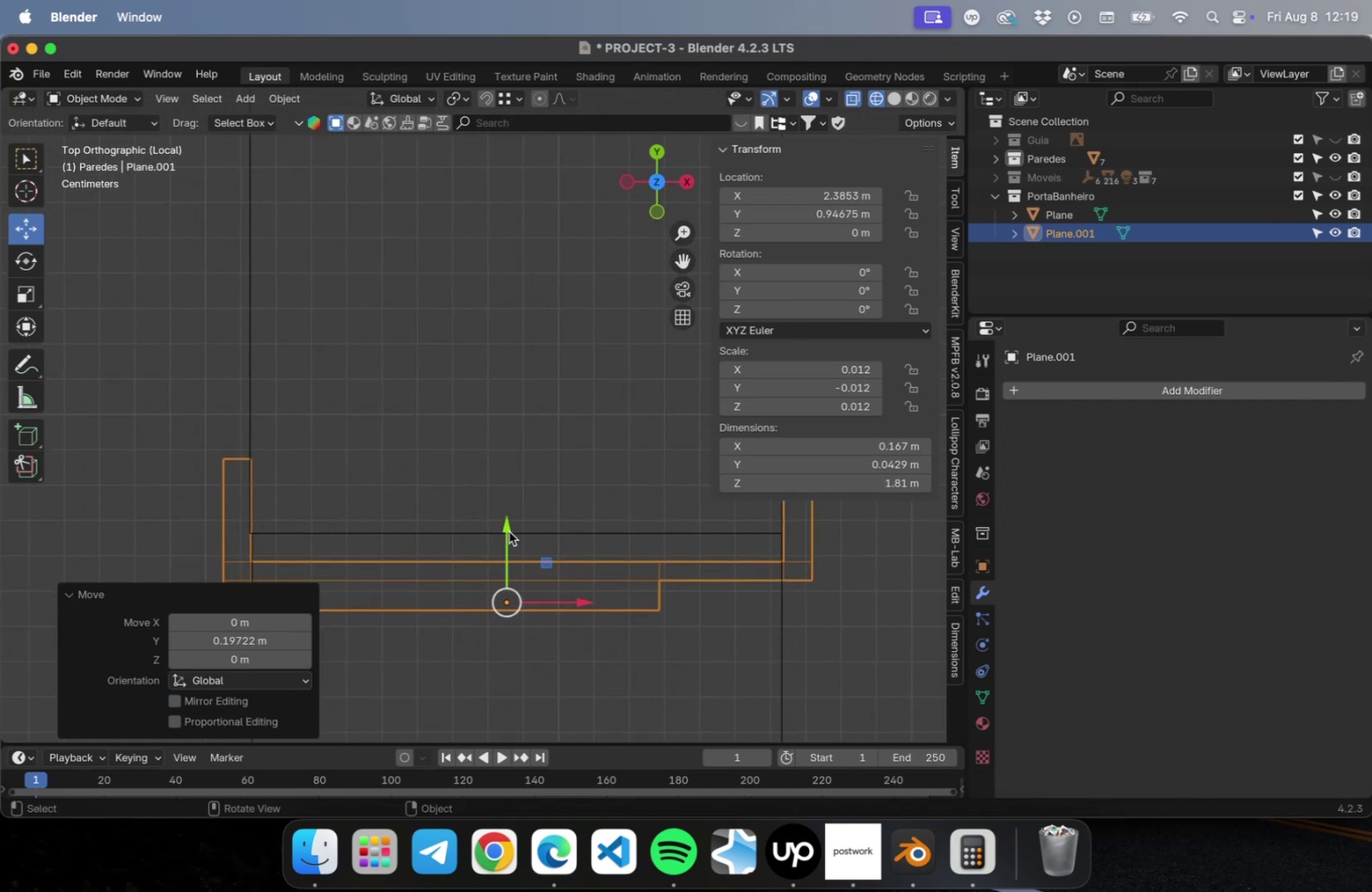 
left_click_drag(start_coordinate=[508, 526], to_coordinate=[509, 499])
 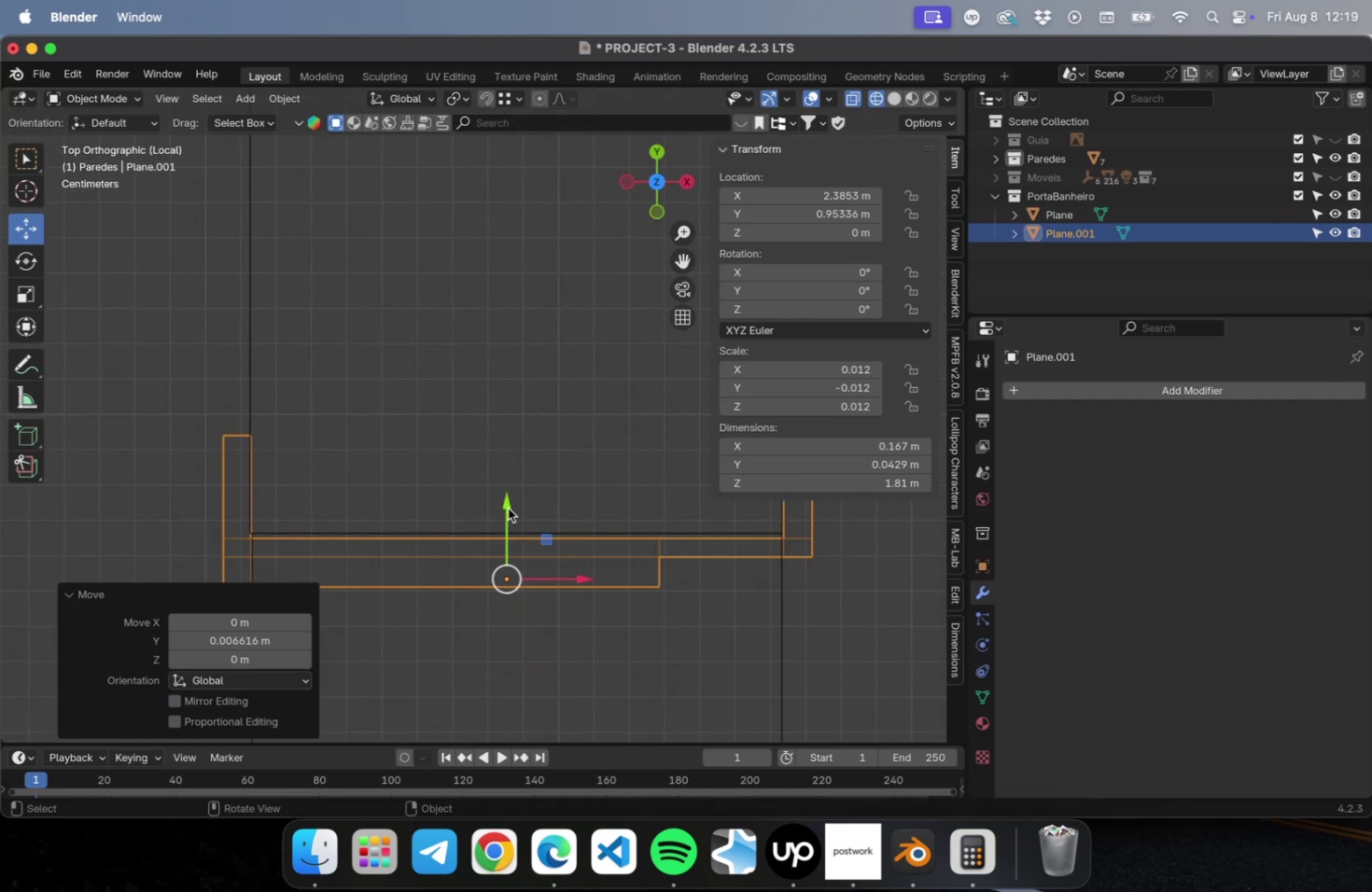 
scroll: coordinate [507, 518], scroll_direction: down, amount: 38.0
 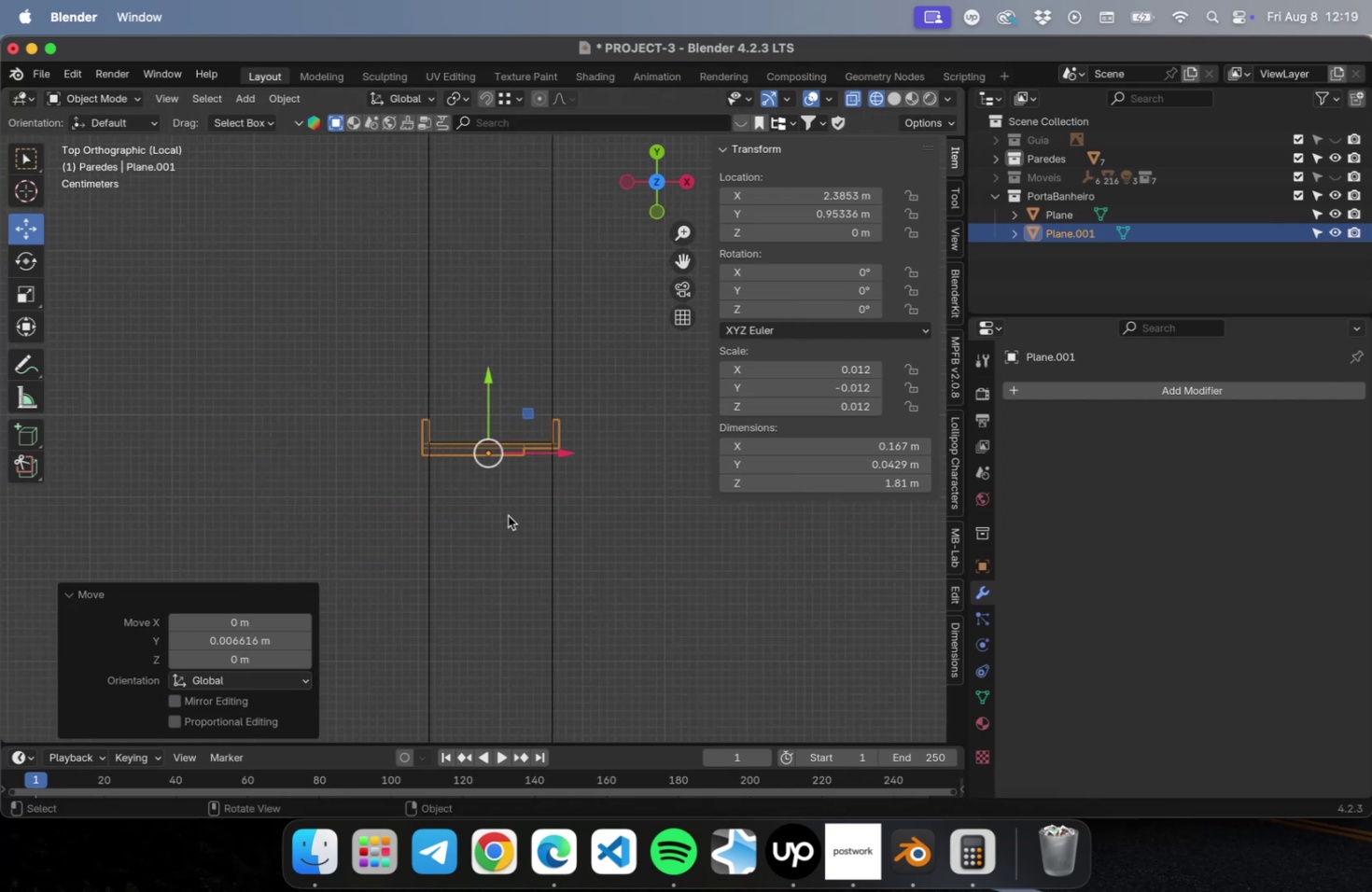 
key(Meta+S)
 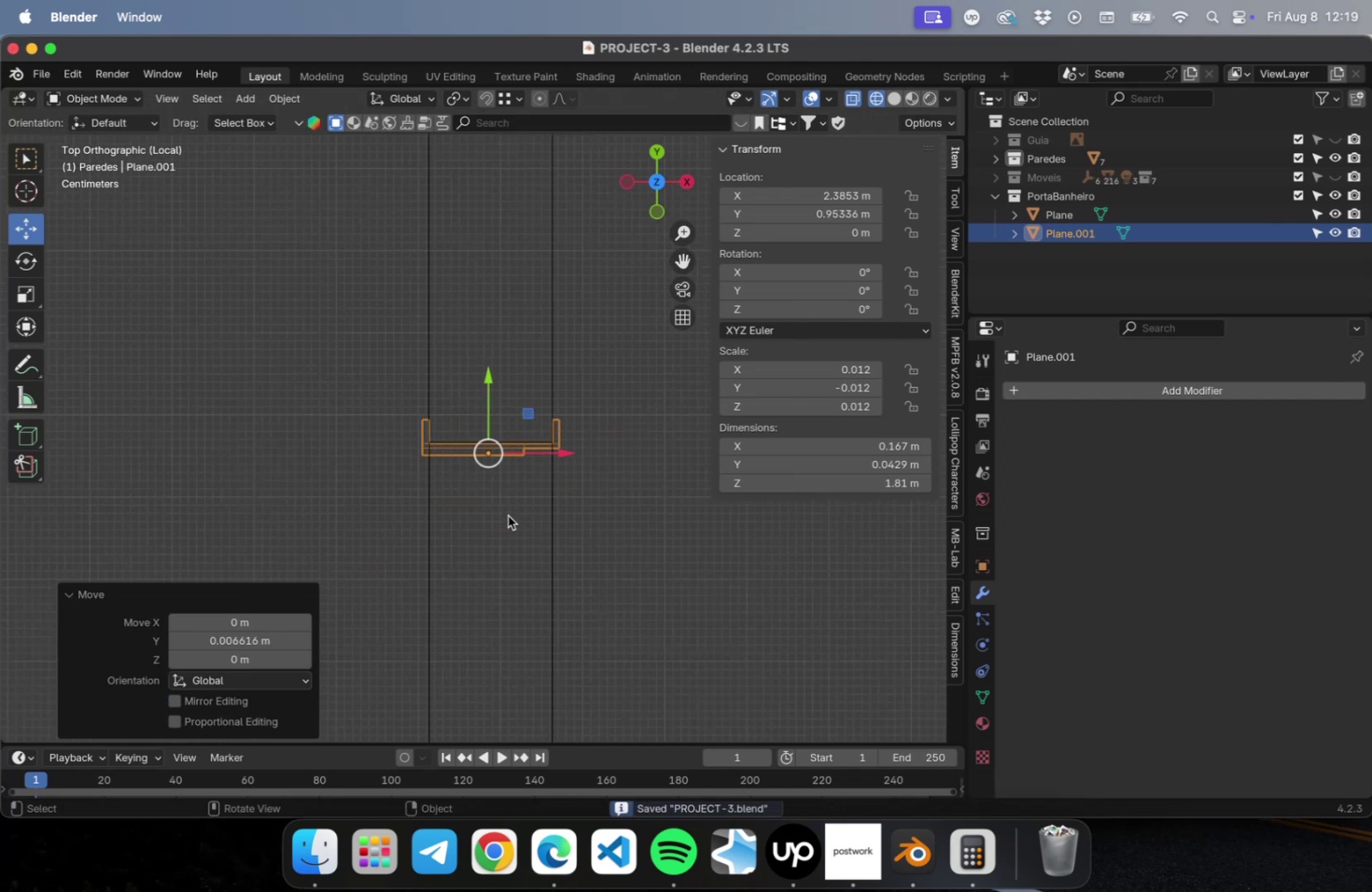 
scroll: coordinate [506, 524], scroll_direction: down, amount: 29.0
 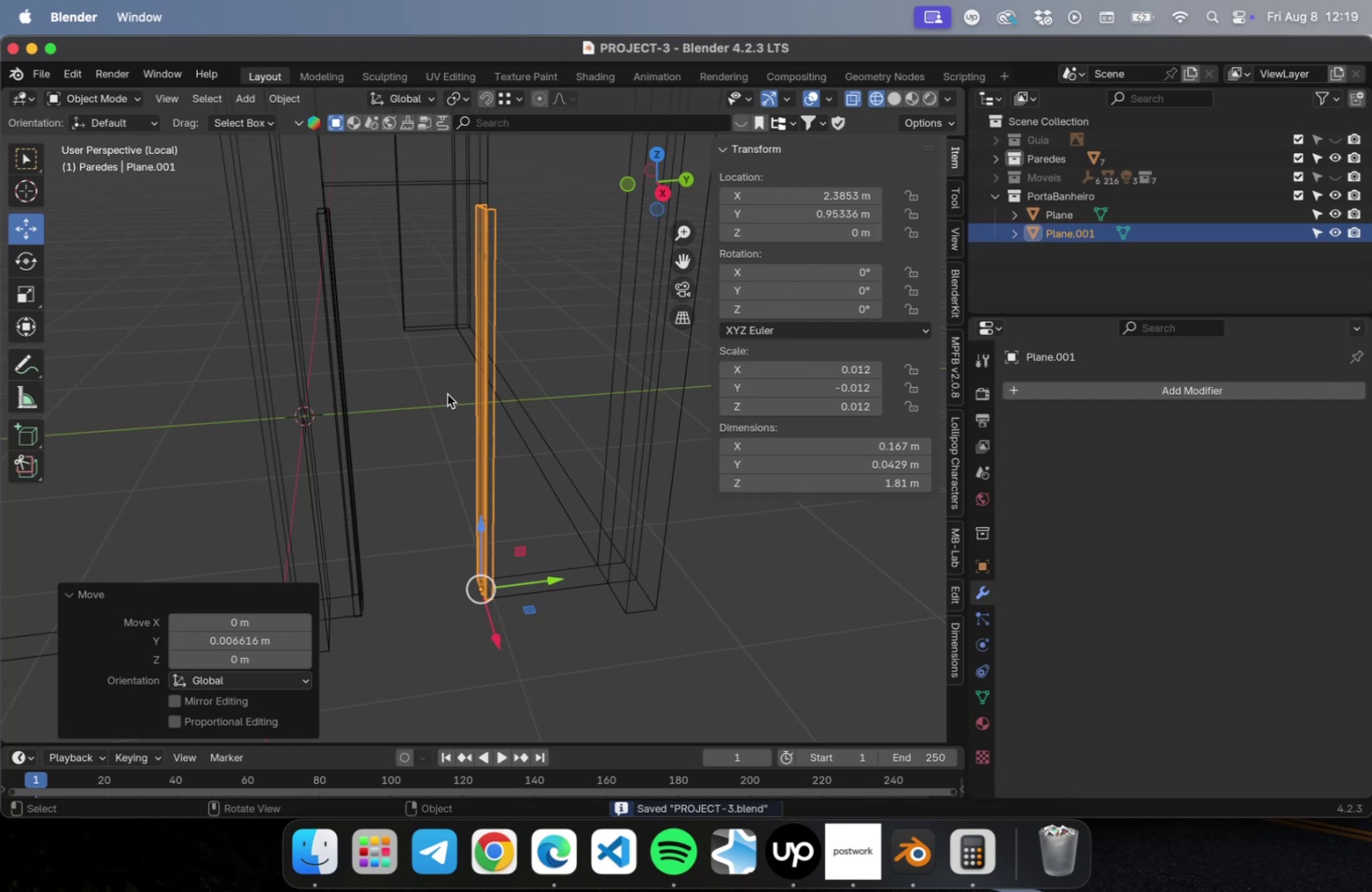 
left_click([427, 174])
 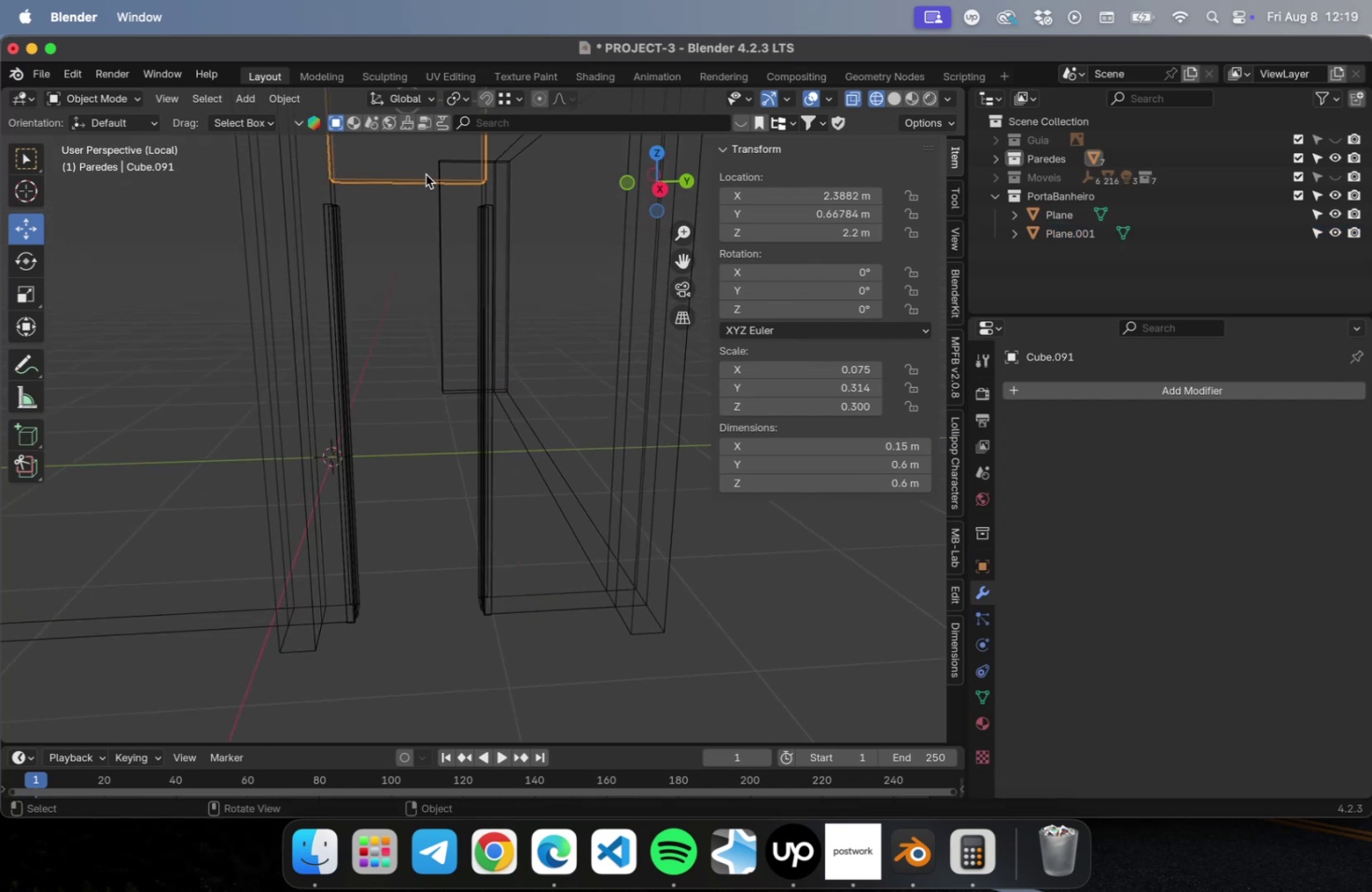 
key(NumLock)
 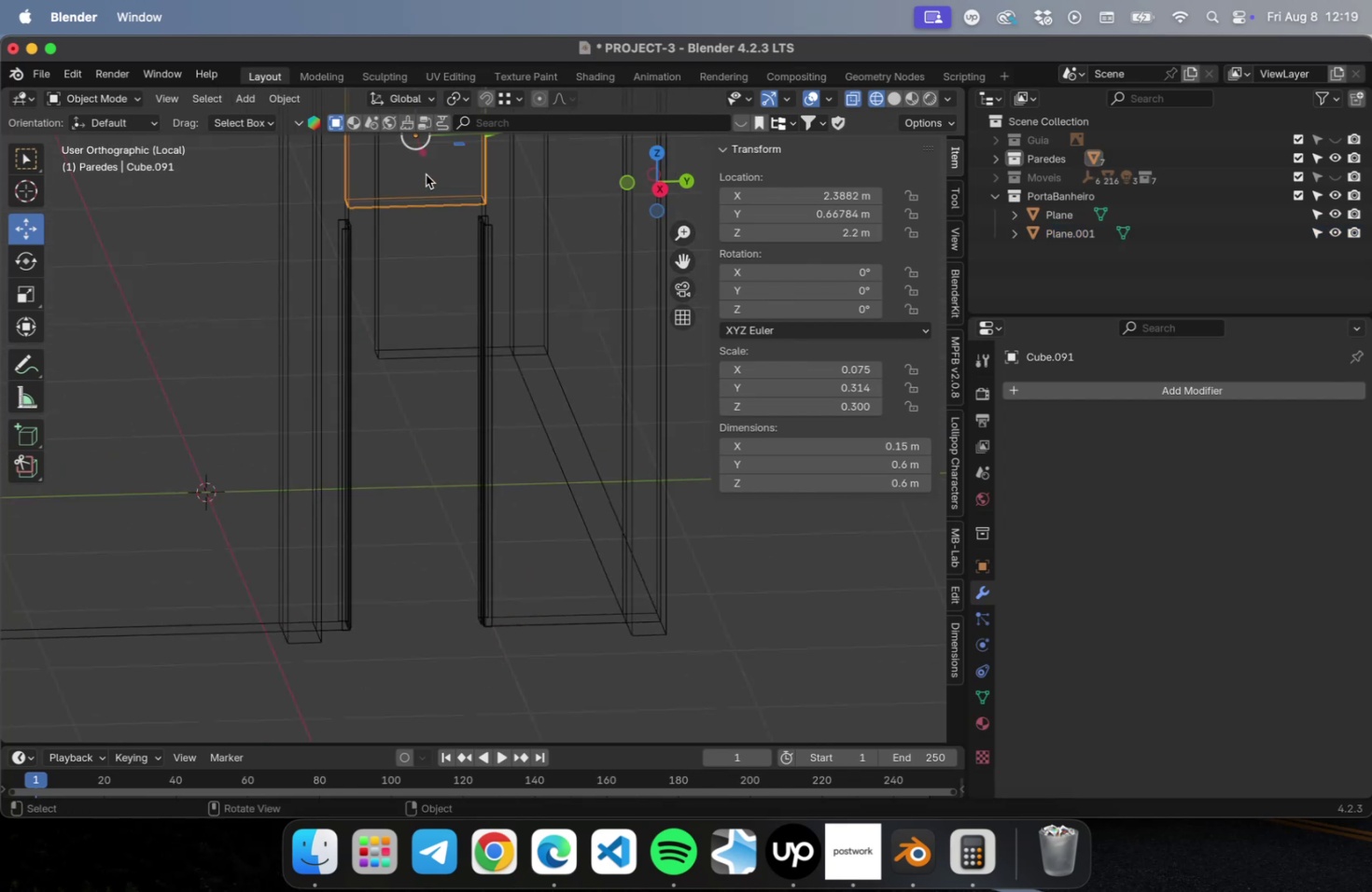 
key(Numpad1)
 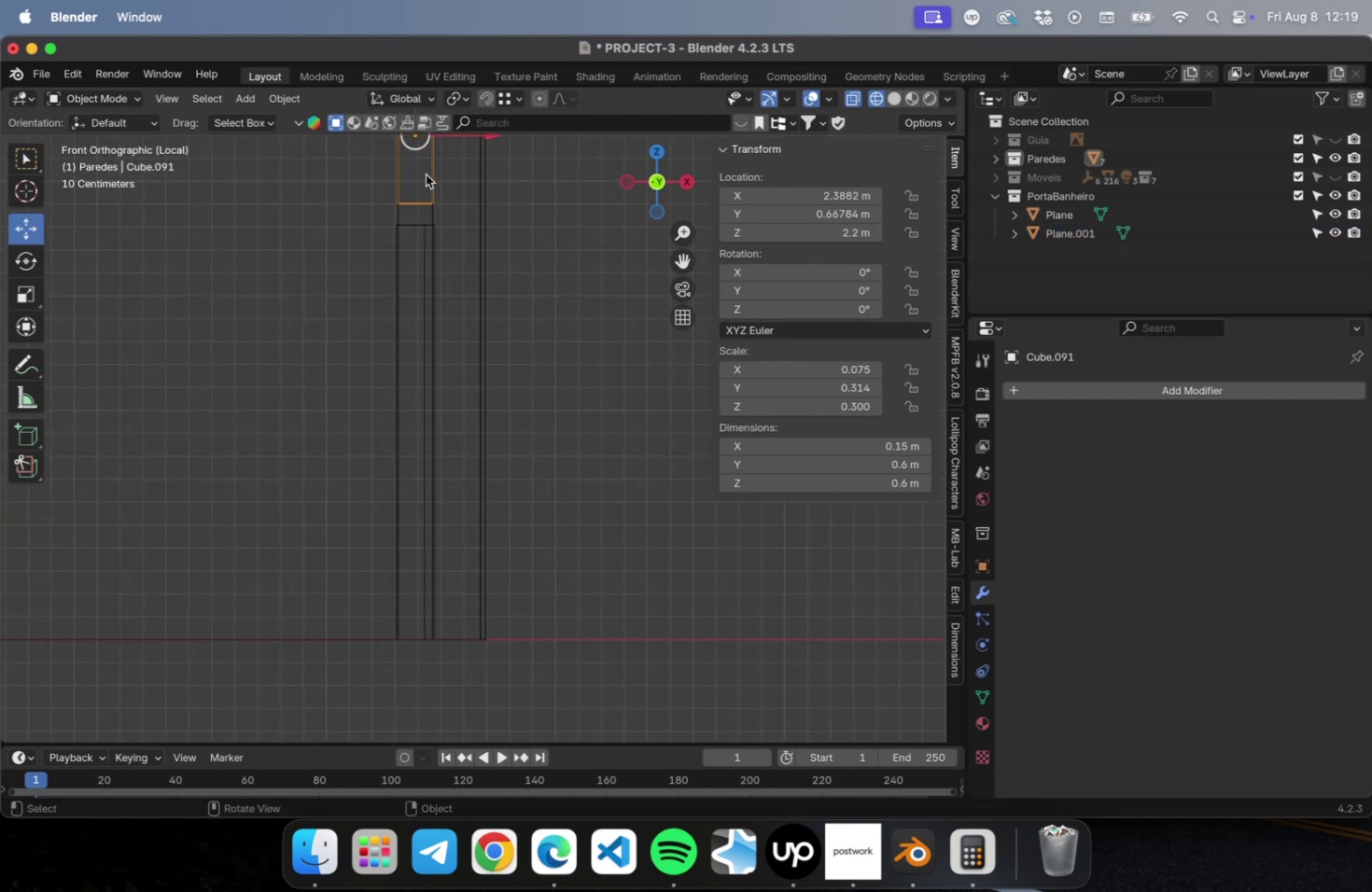 
key(NumLock)
 